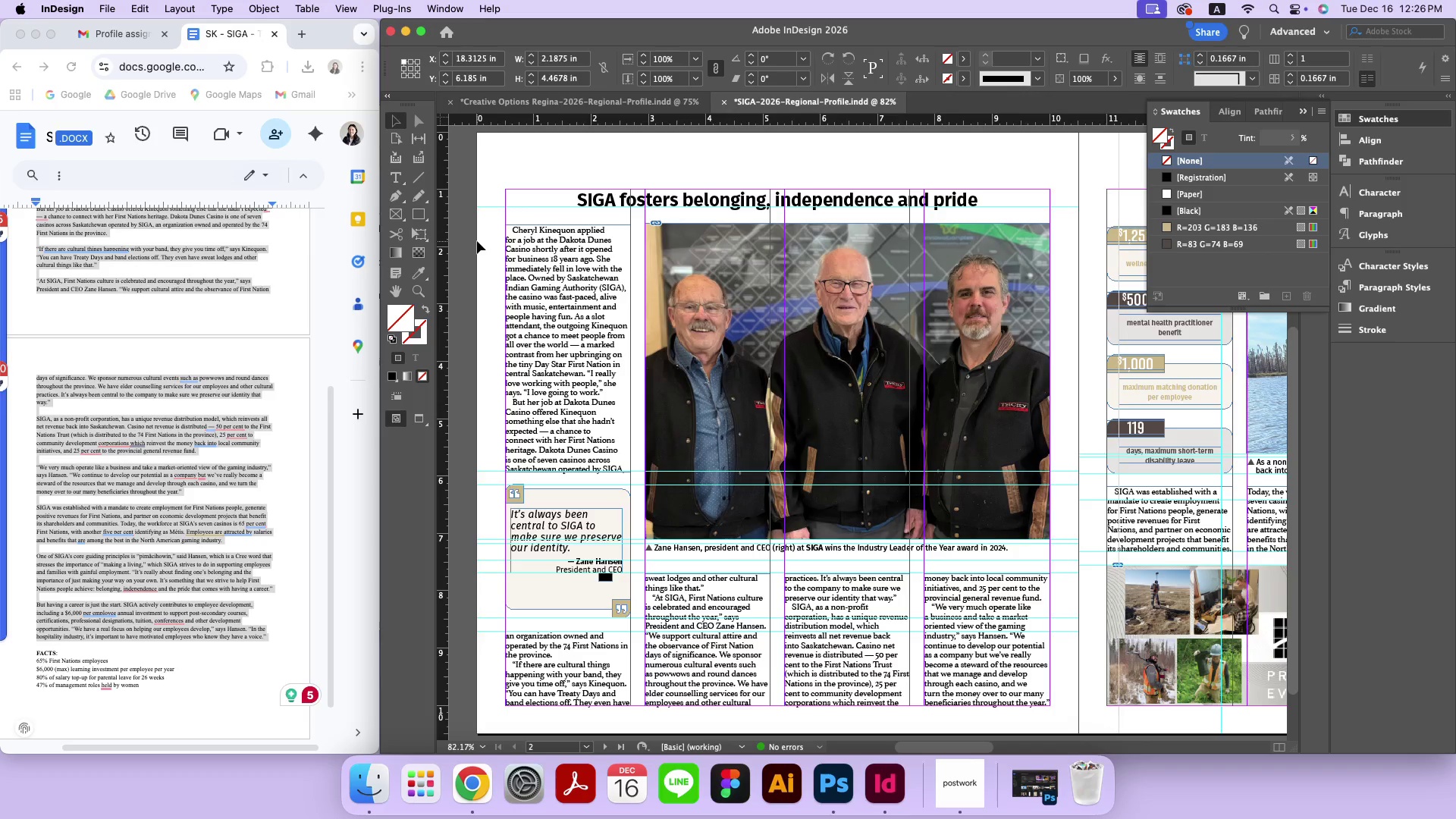 
left_click([477, 241])
 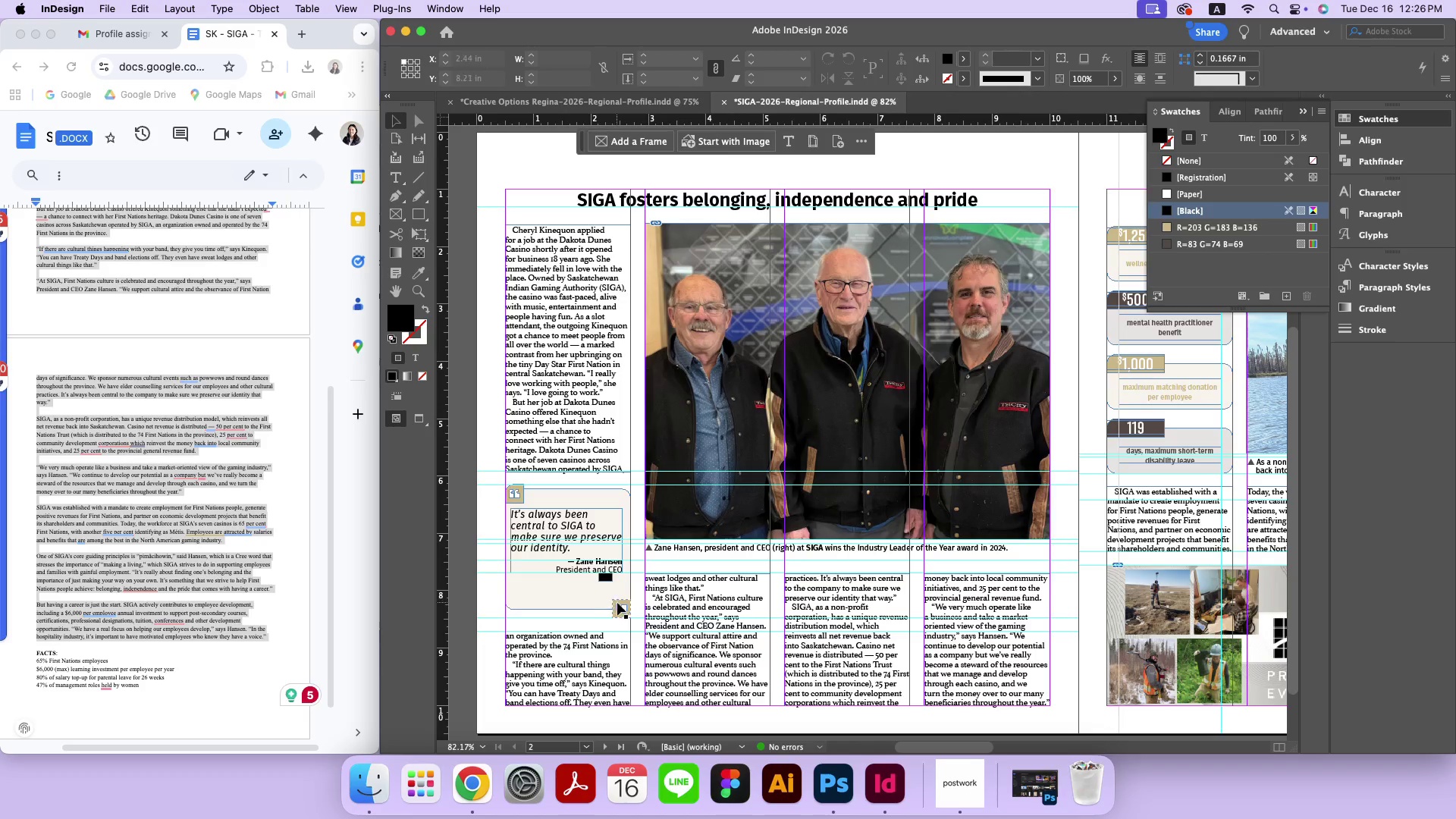 
left_click_drag(start_coordinate=[618, 604], to_coordinate=[620, 586])
 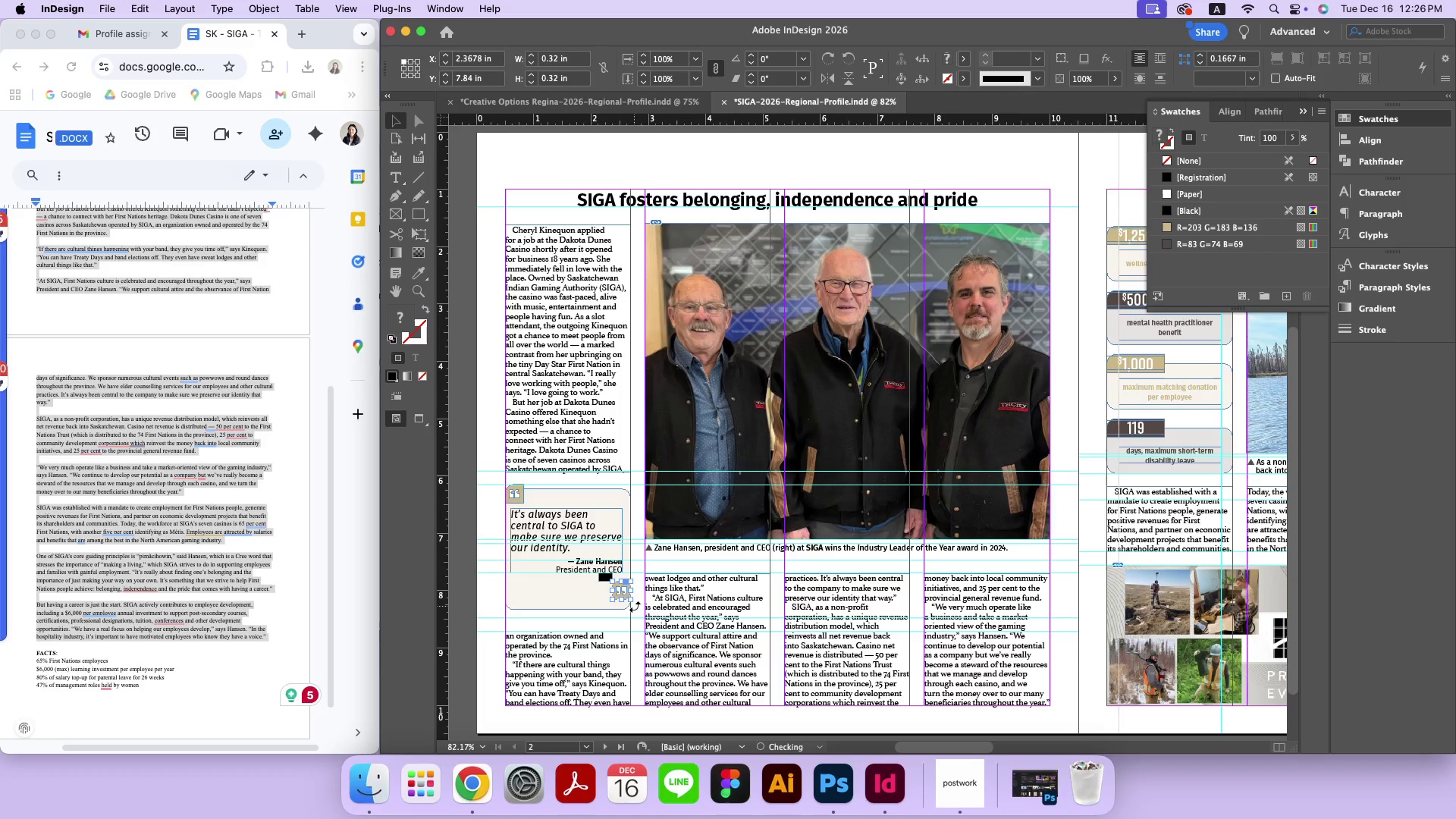 
hold_key(key=ShiftRight, duration=1.27)
 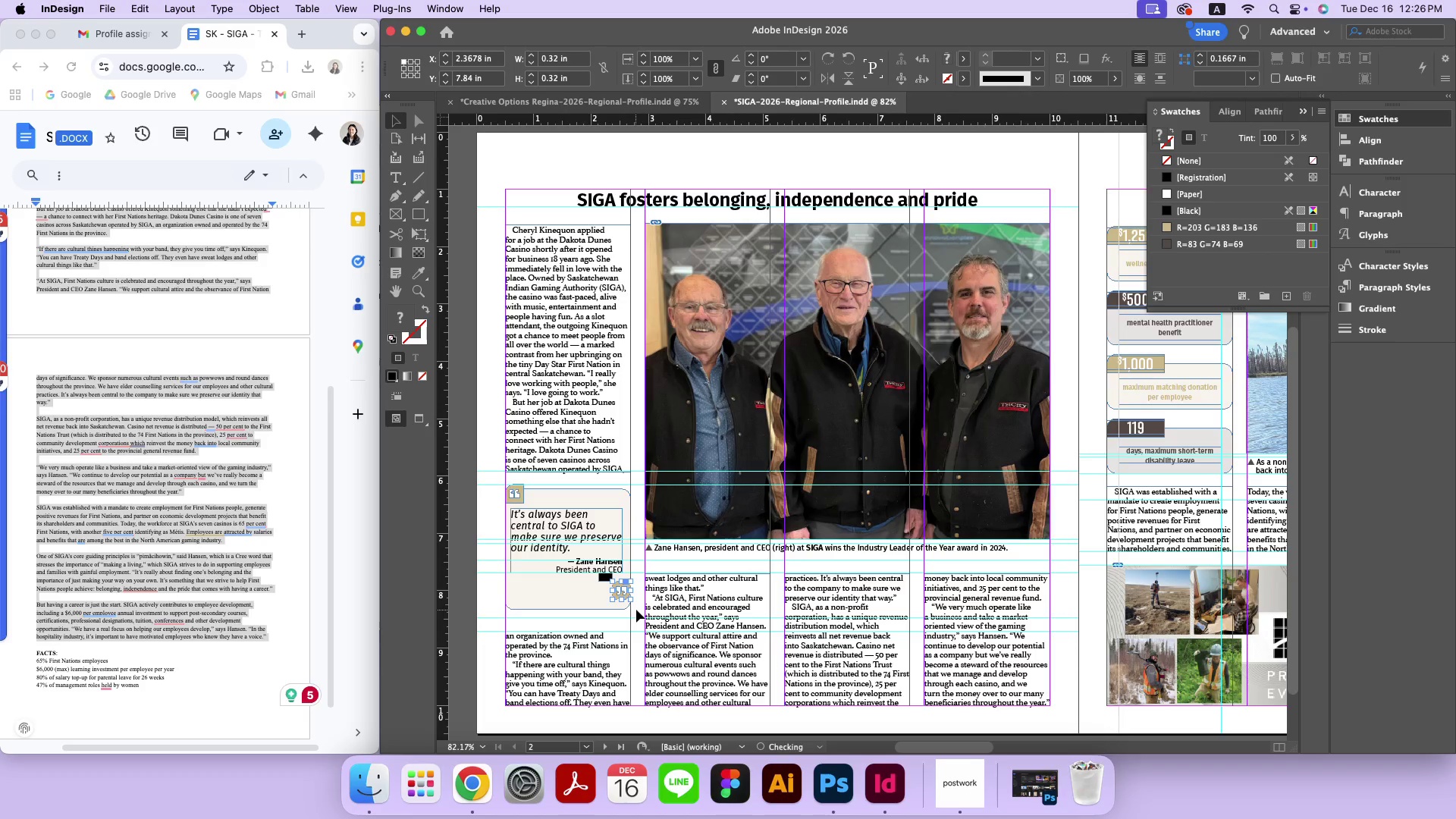 
left_click([636, 610])
 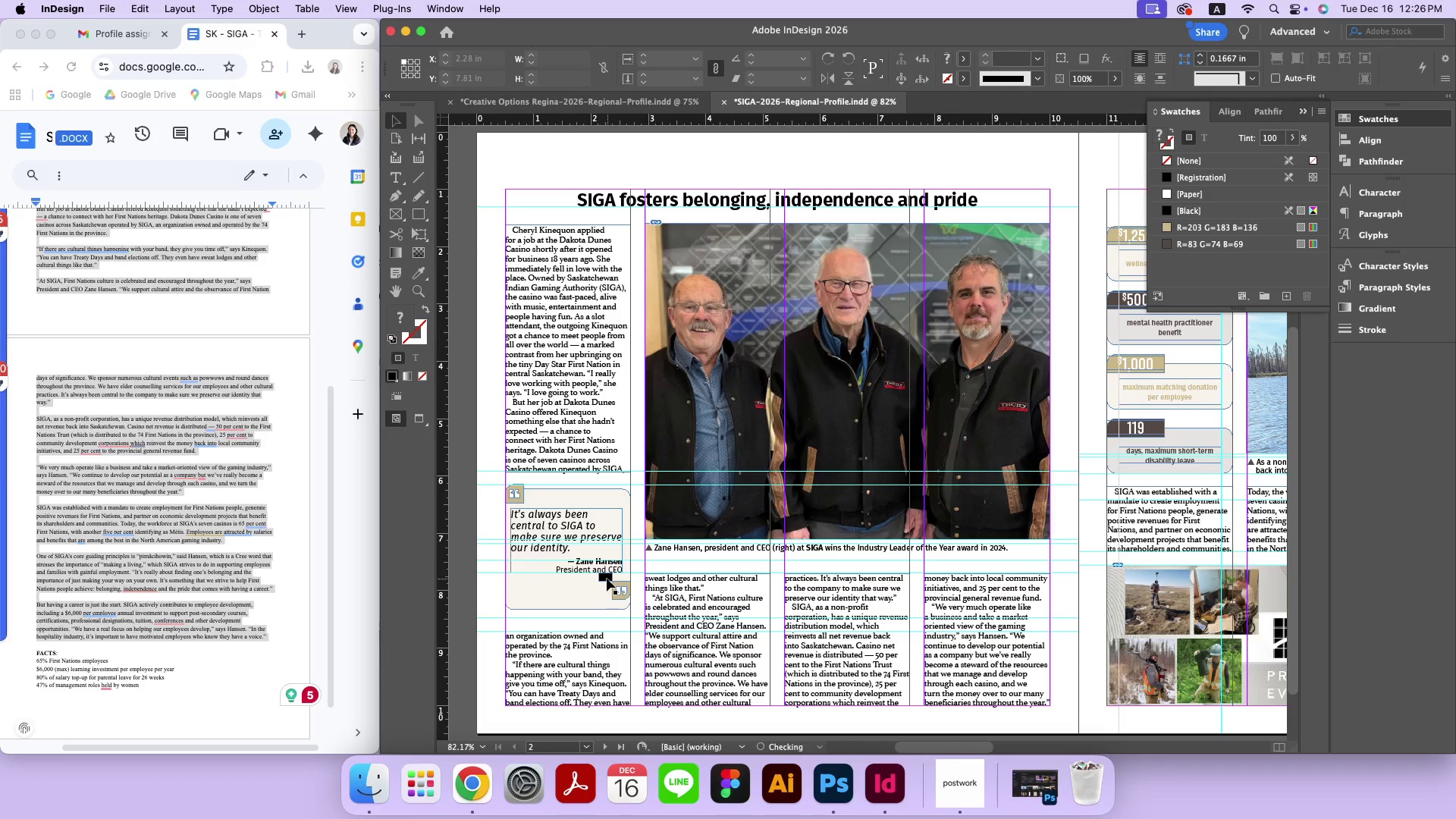 
left_click_drag(start_coordinate=[607, 579], to_coordinate=[609, 597])
 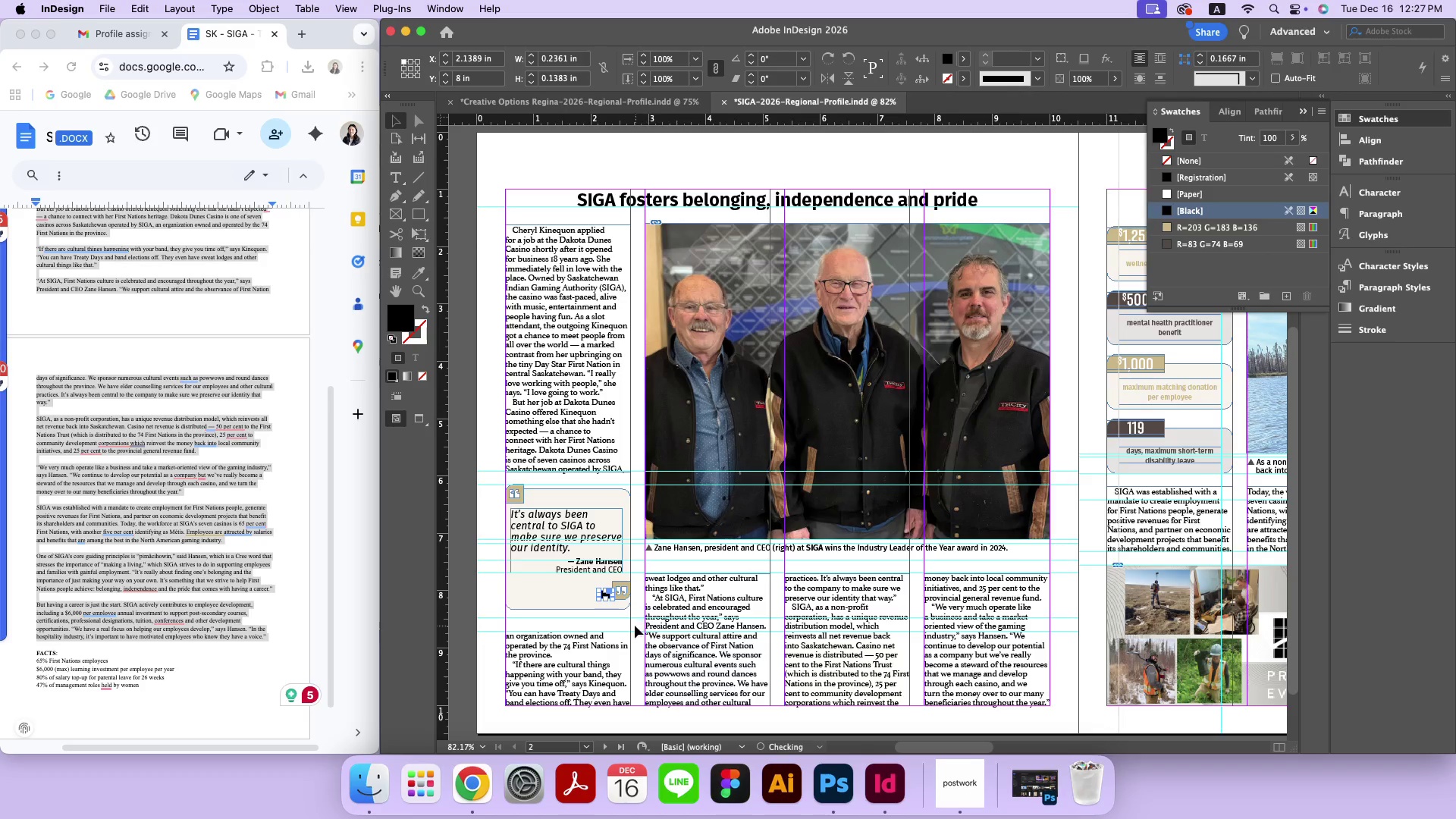 
hold_key(key=ShiftRight, duration=2.67)
 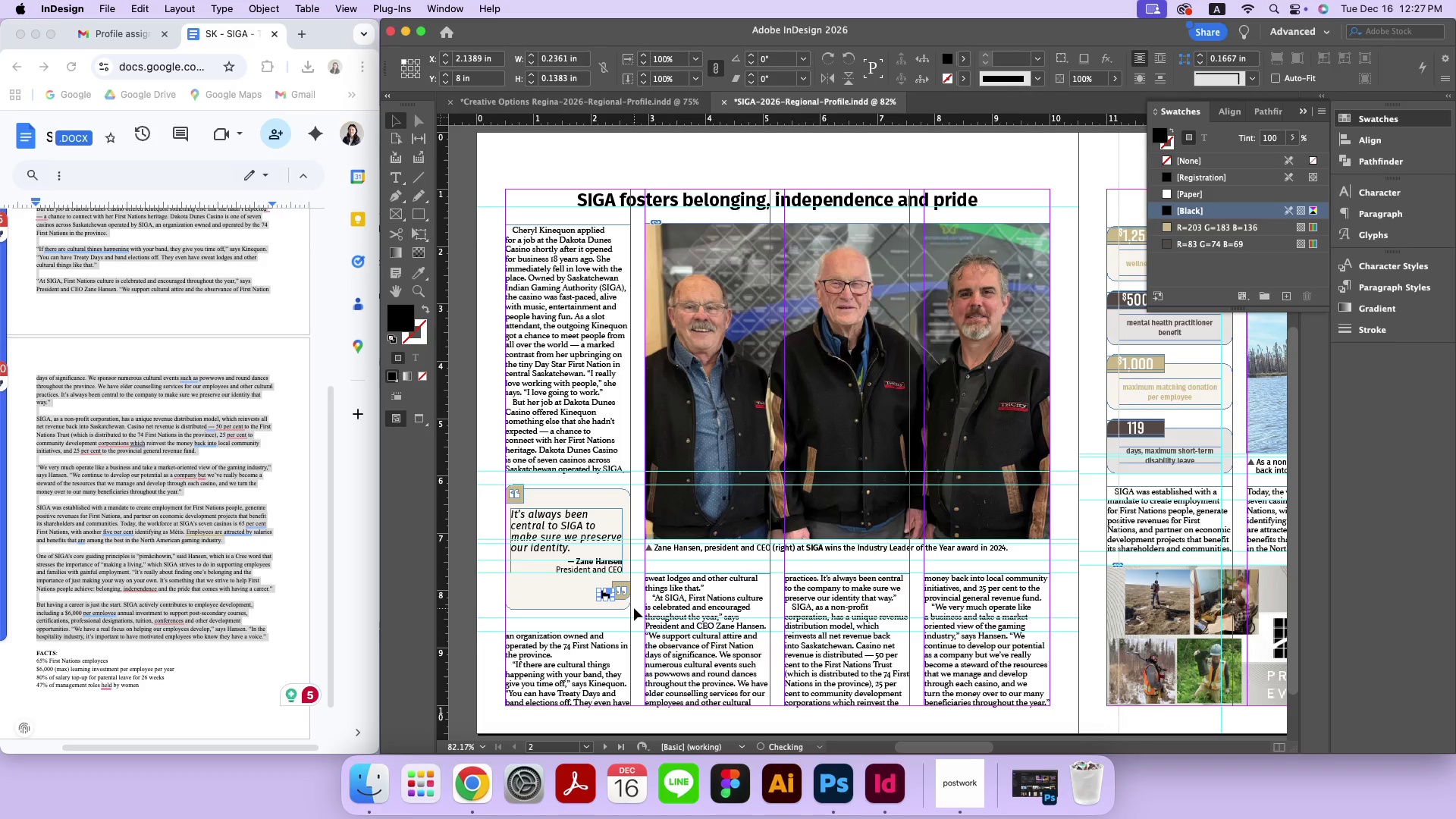 
left_click_drag(start_coordinate=[636, 613], to_coordinate=[618, 604])
 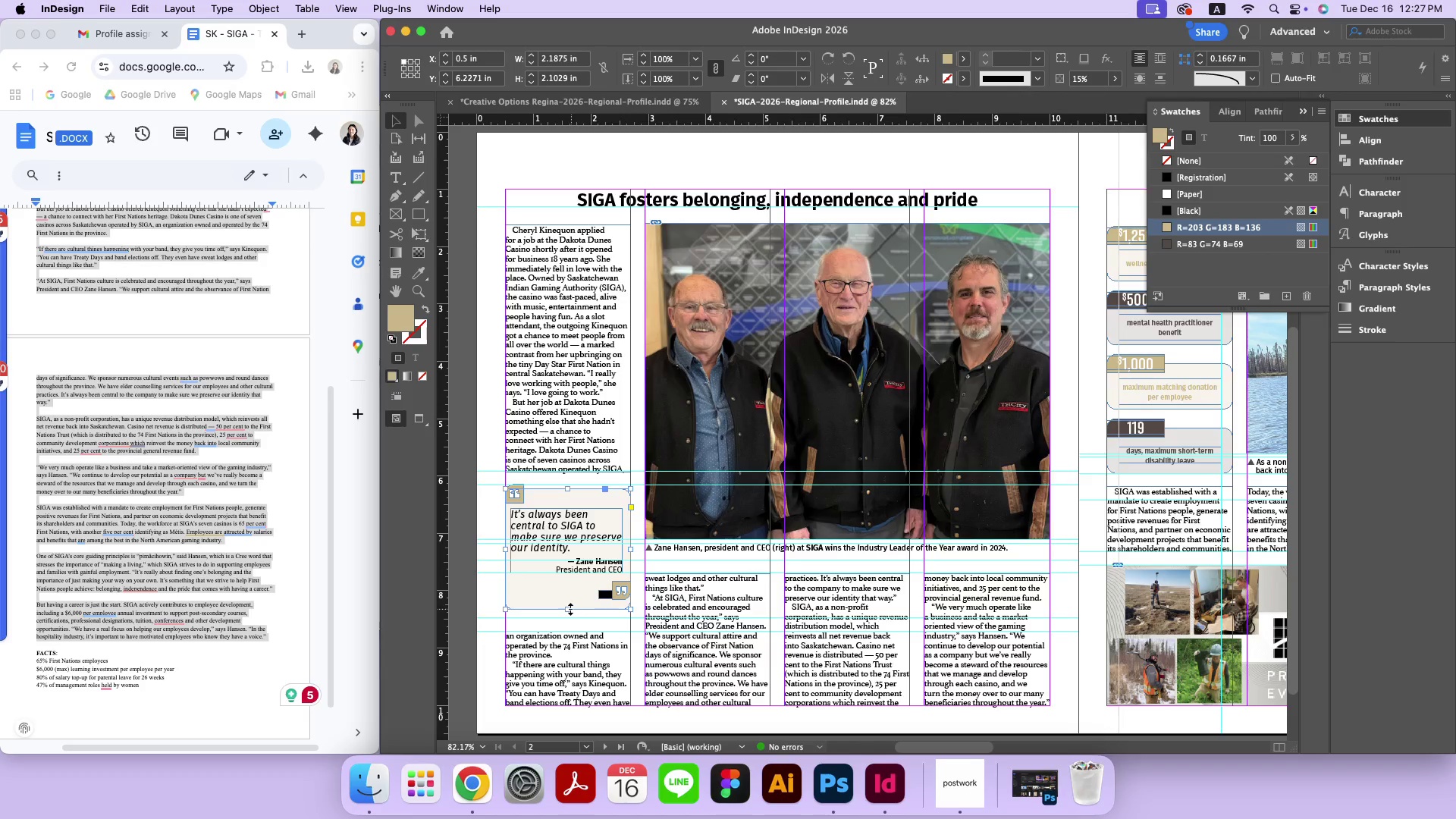 
left_click_drag(start_coordinate=[569, 609], to_coordinate=[572, 592])
 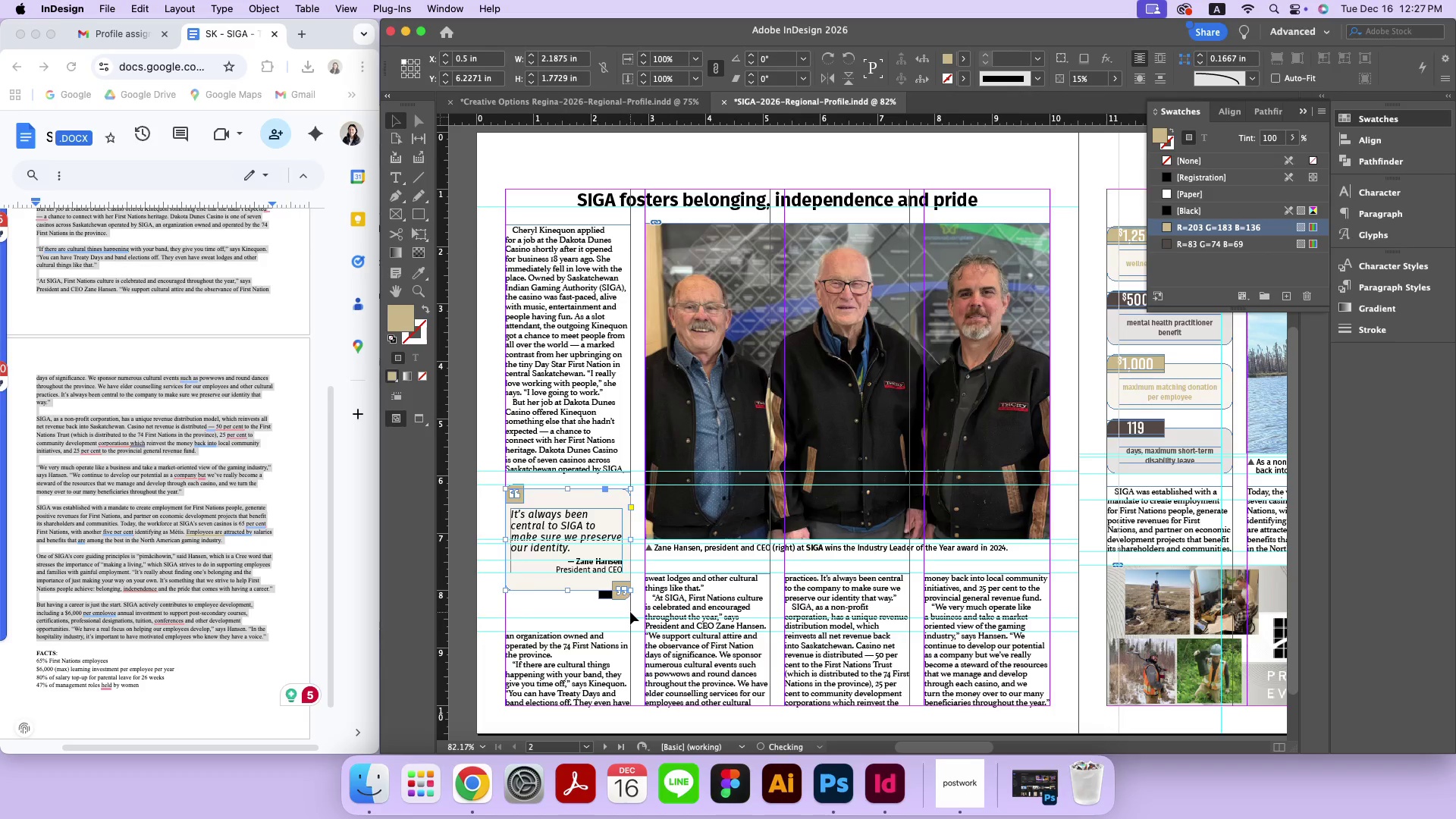 
left_click_drag(start_coordinate=[630, 610], to_coordinate=[517, 499])
 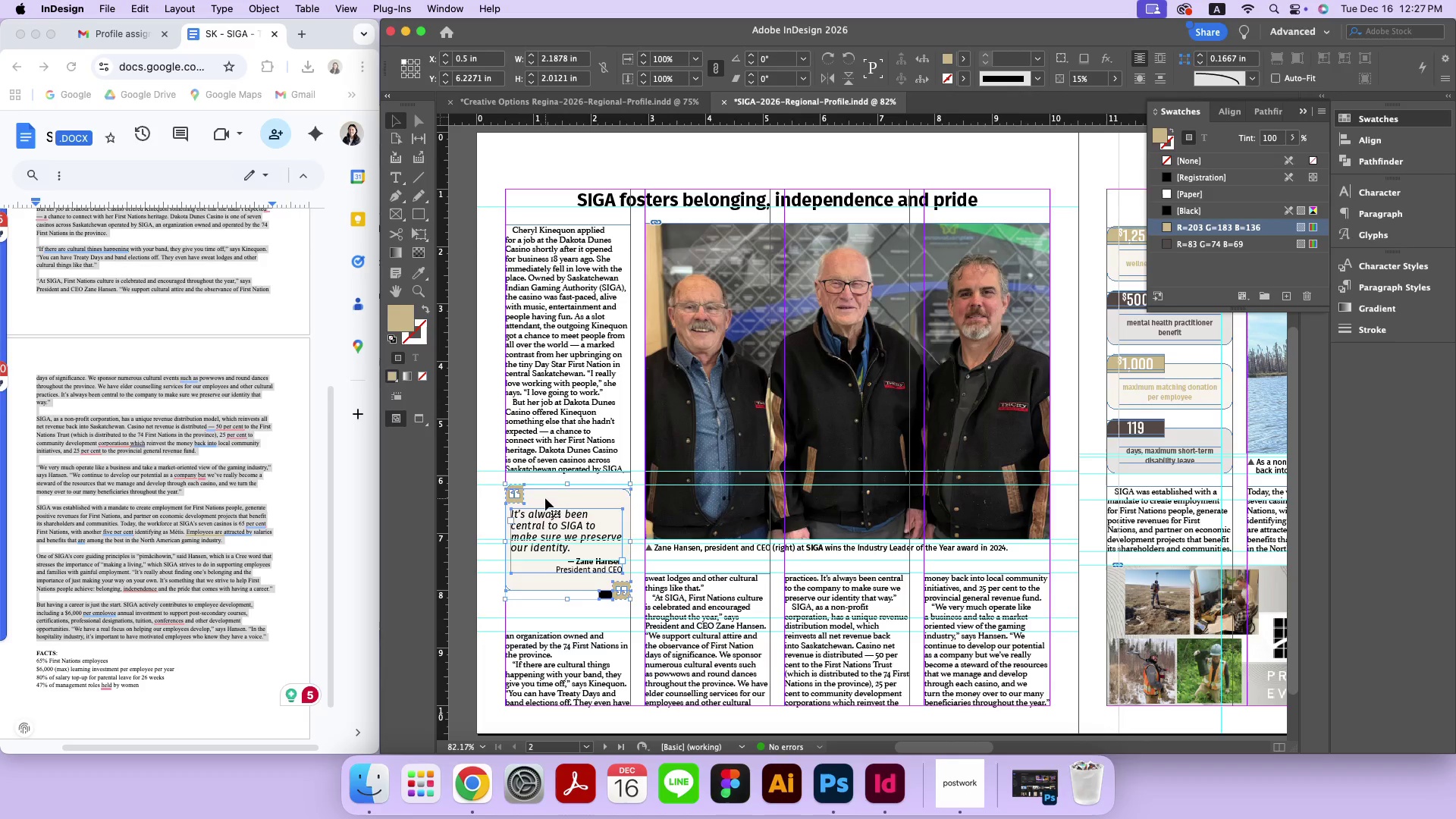 
left_click_drag(start_coordinate=[546, 499], to_coordinate=[547, 558])
 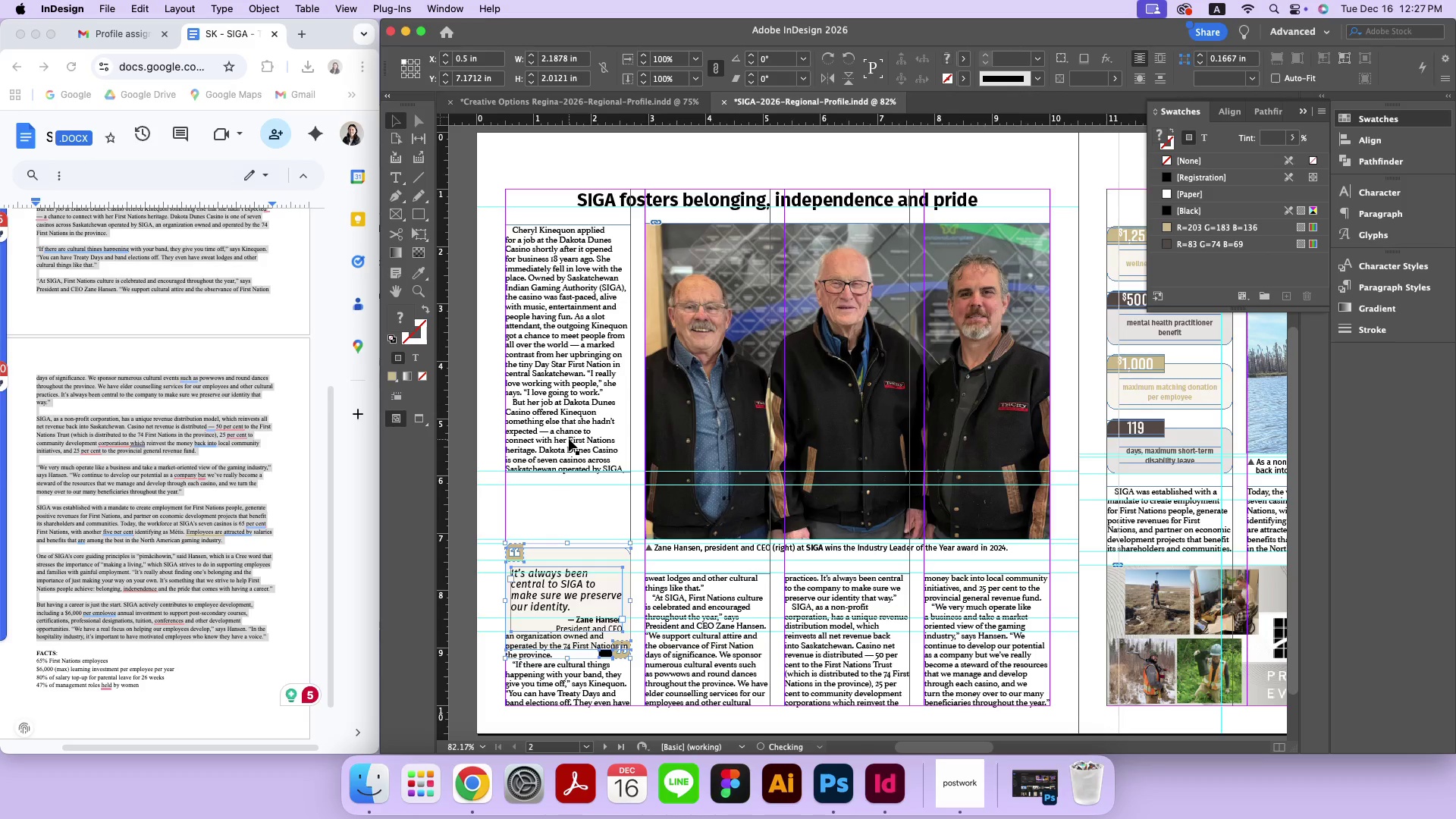 
hold_key(key=ShiftRight, duration=1.52)
 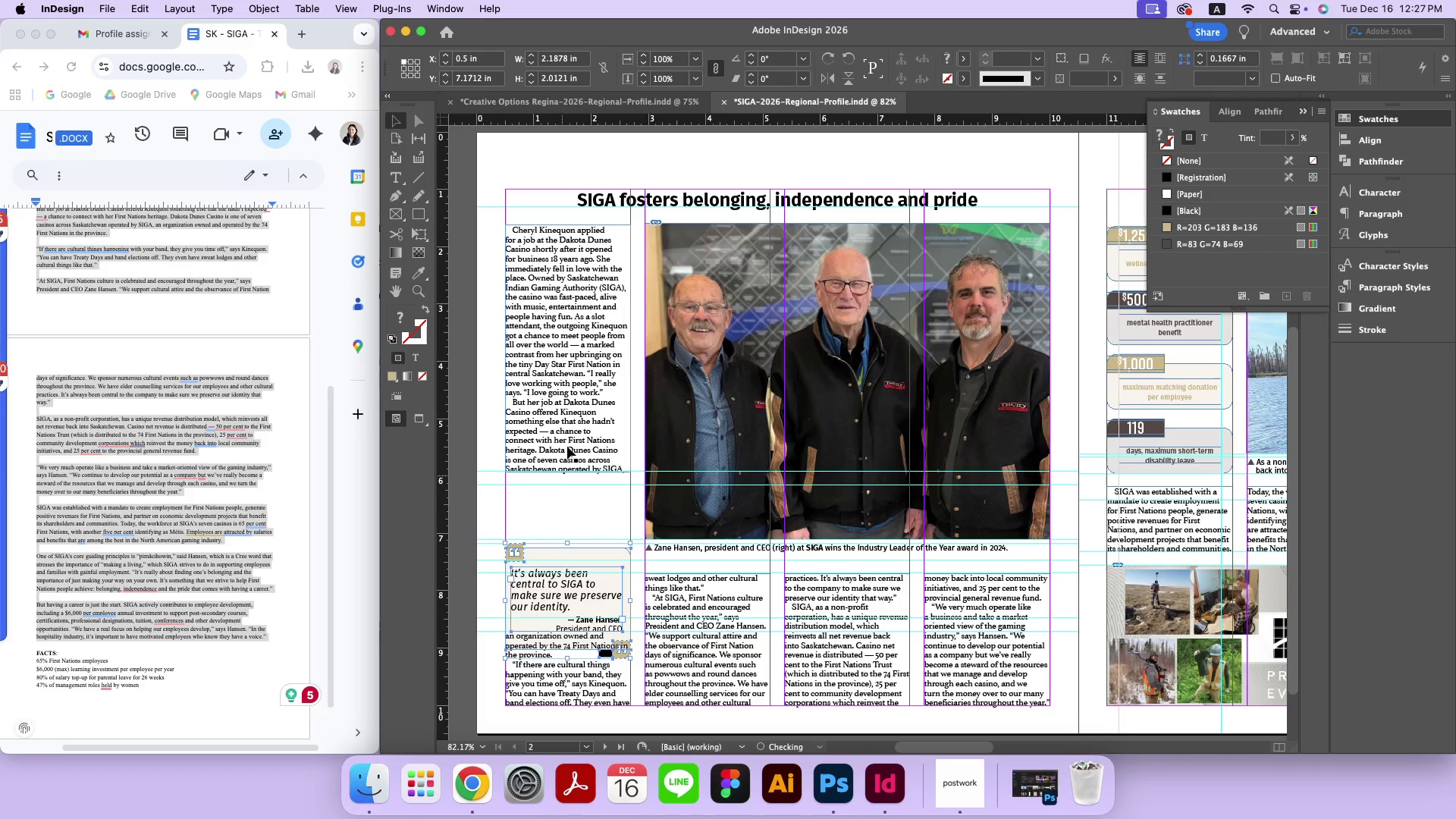 
left_click([569, 439])
 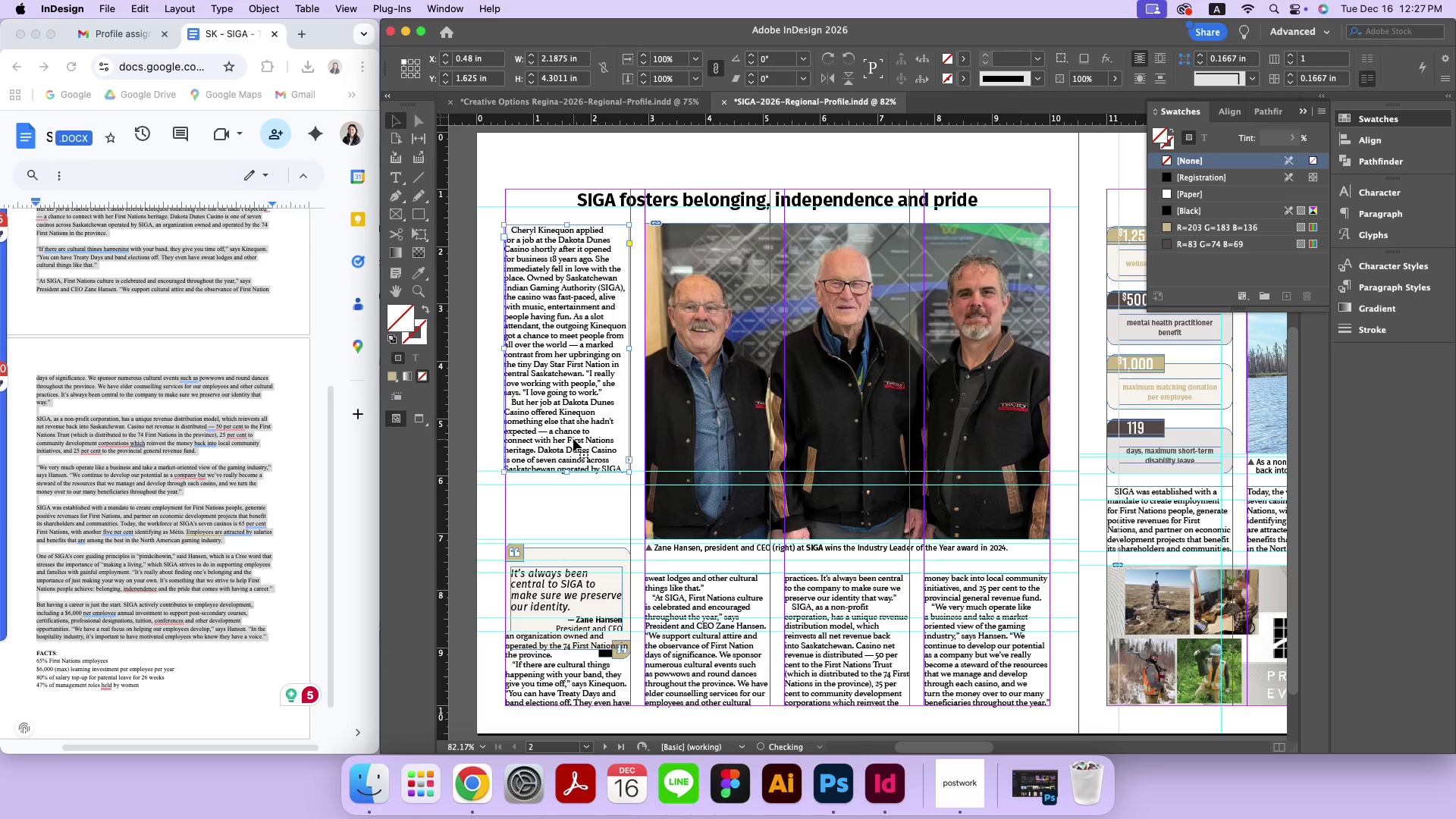 
key(Meta+CommandLeft)
 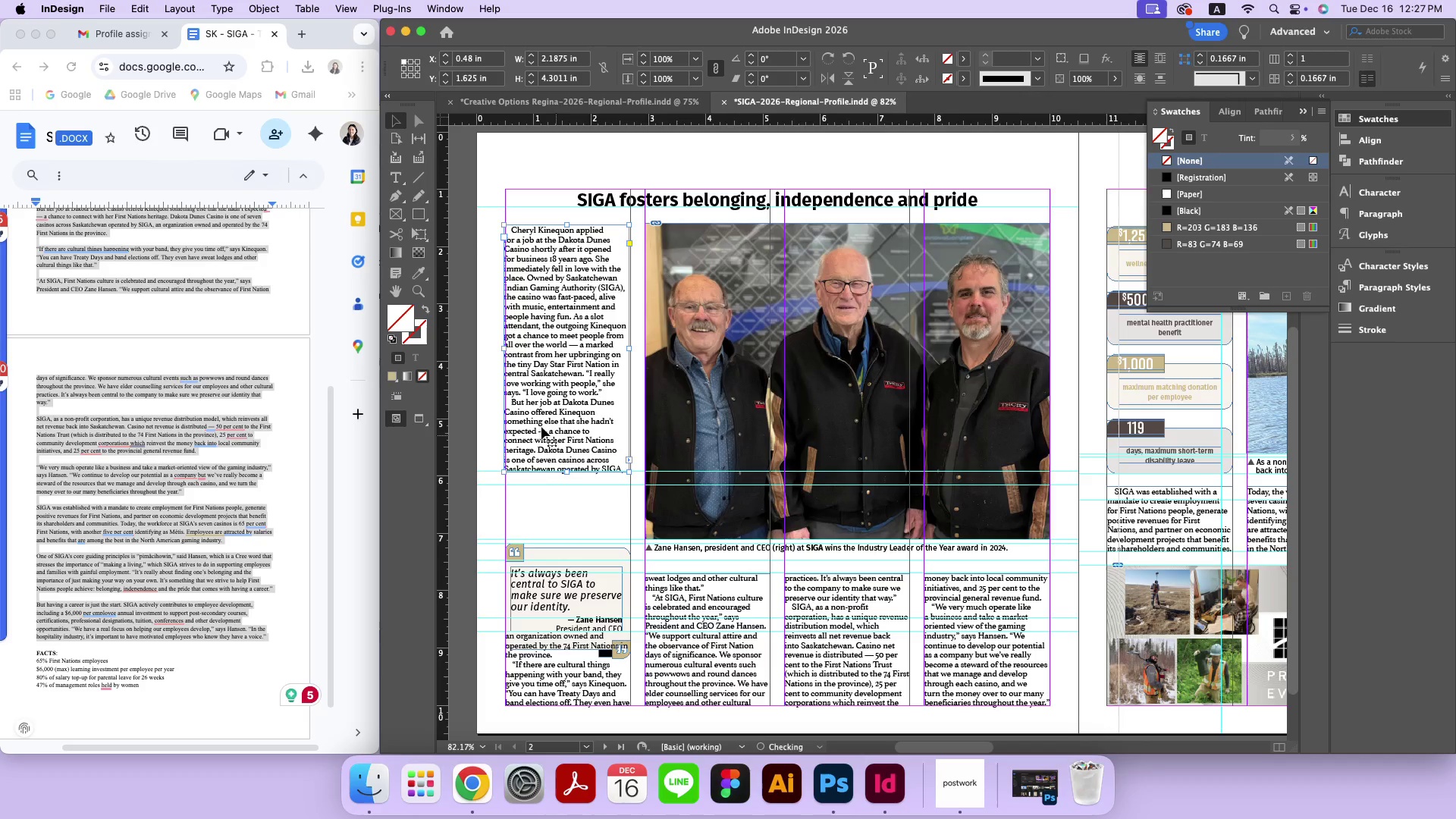 
key(Meta+Z)
 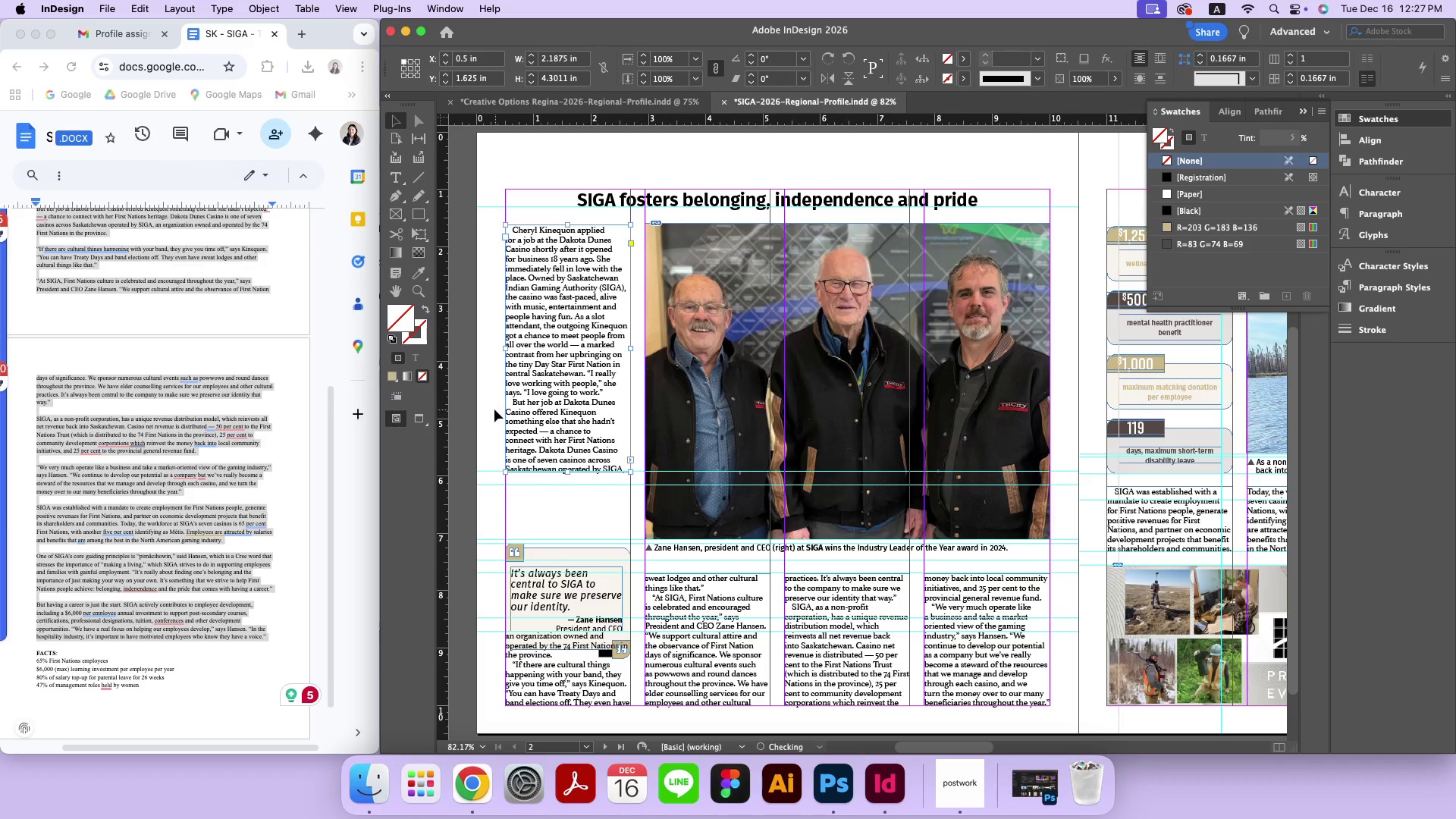 
left_click_drag(start_coordinate=[494, 410], to_coordinate=[532, 437])
 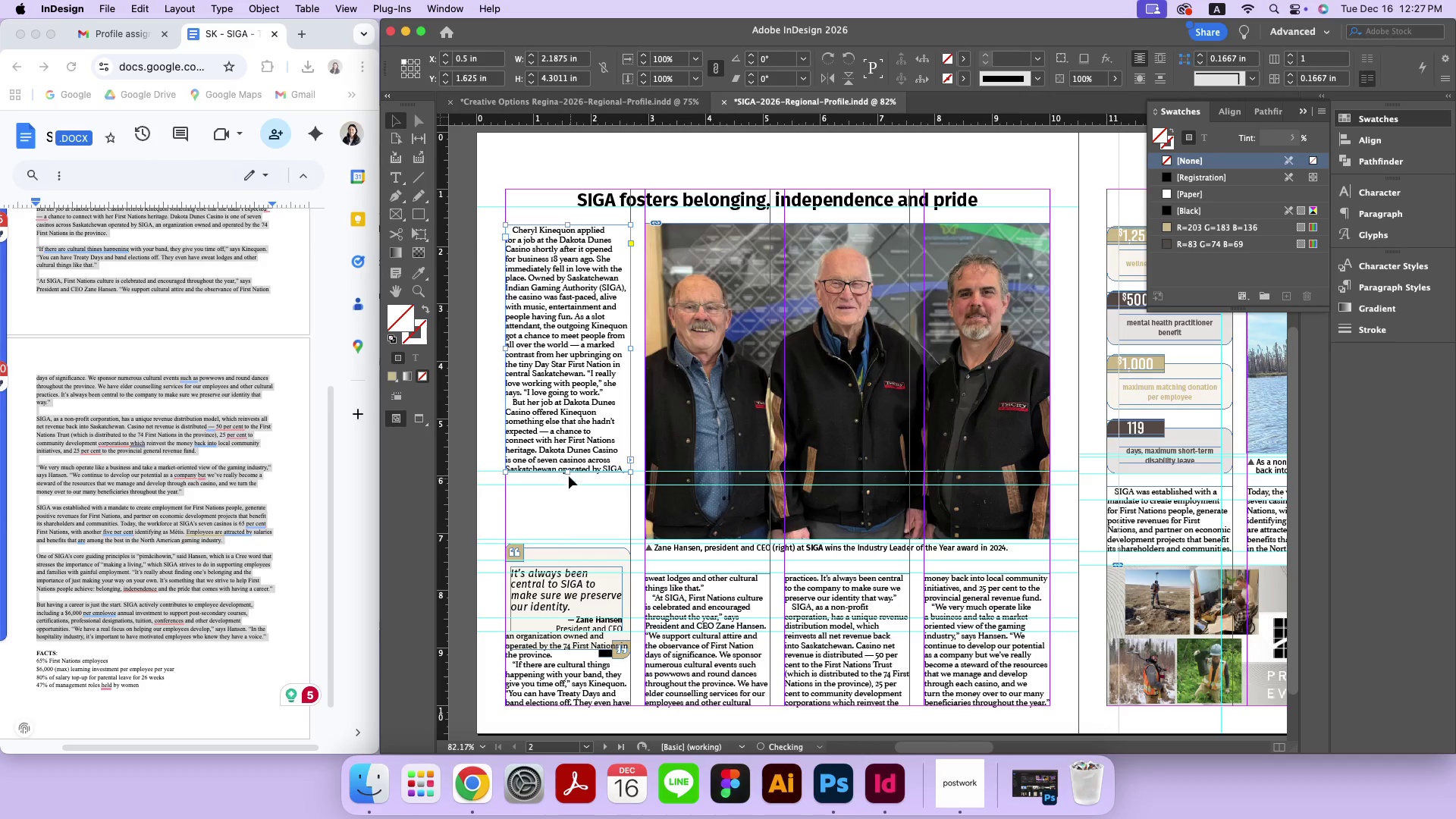 
left_click_drag(start_coordinate=[566, 473], to_coordinate=[566, 493])
 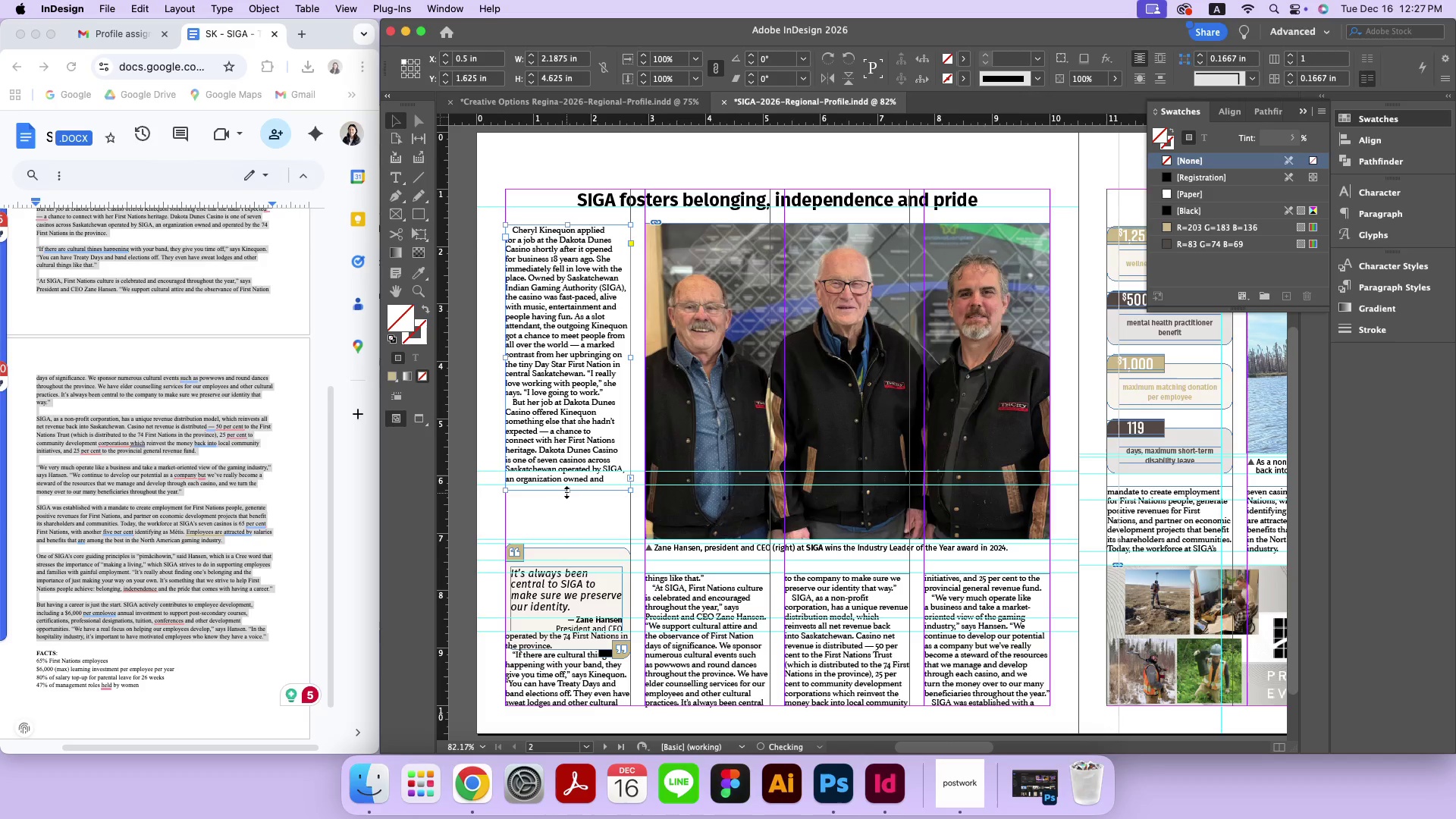 
left_click([566, 492])
 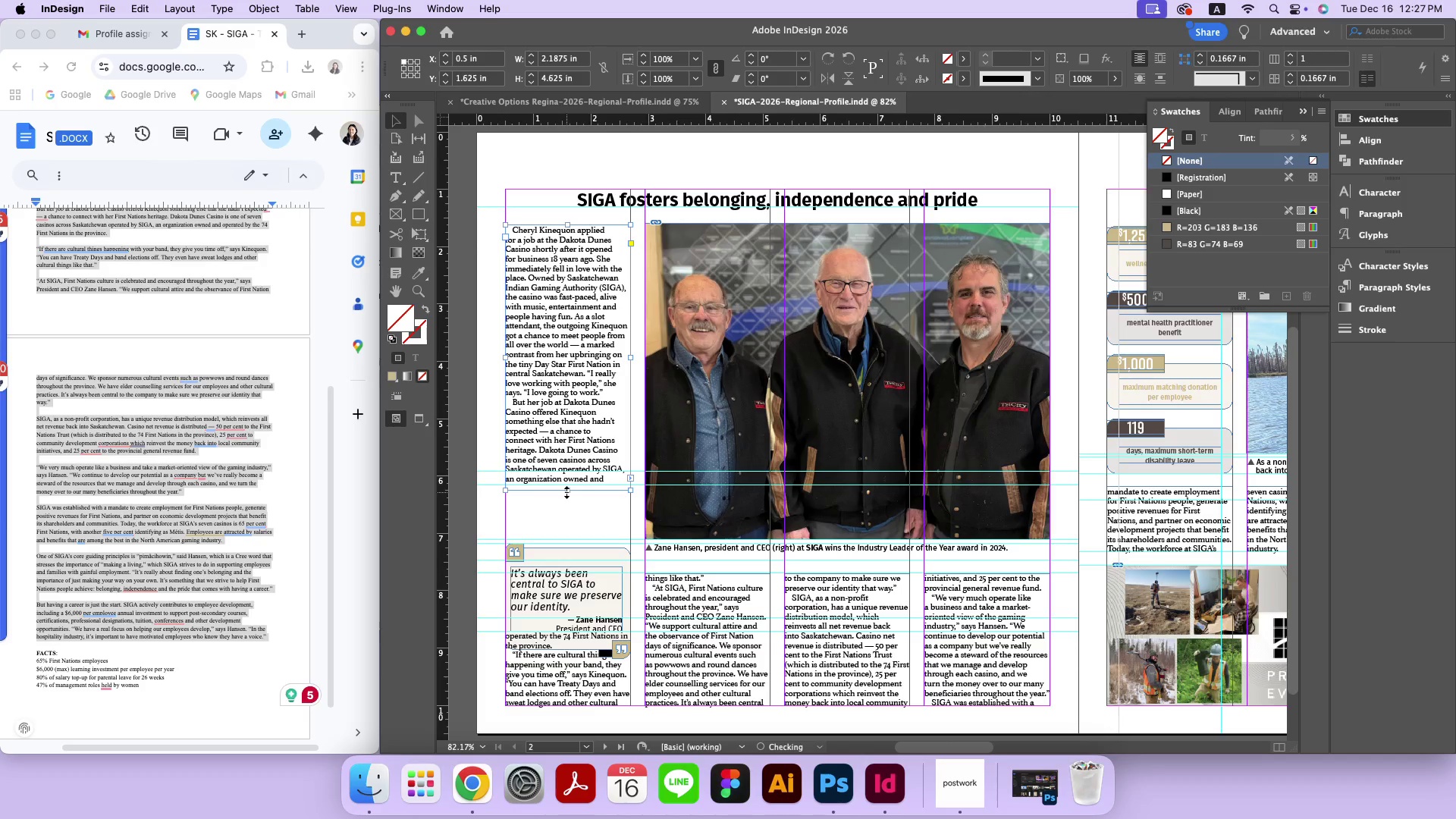 
left_click_drag(start_coordinate=[566, 492], to_coordinate=[566, 500])
 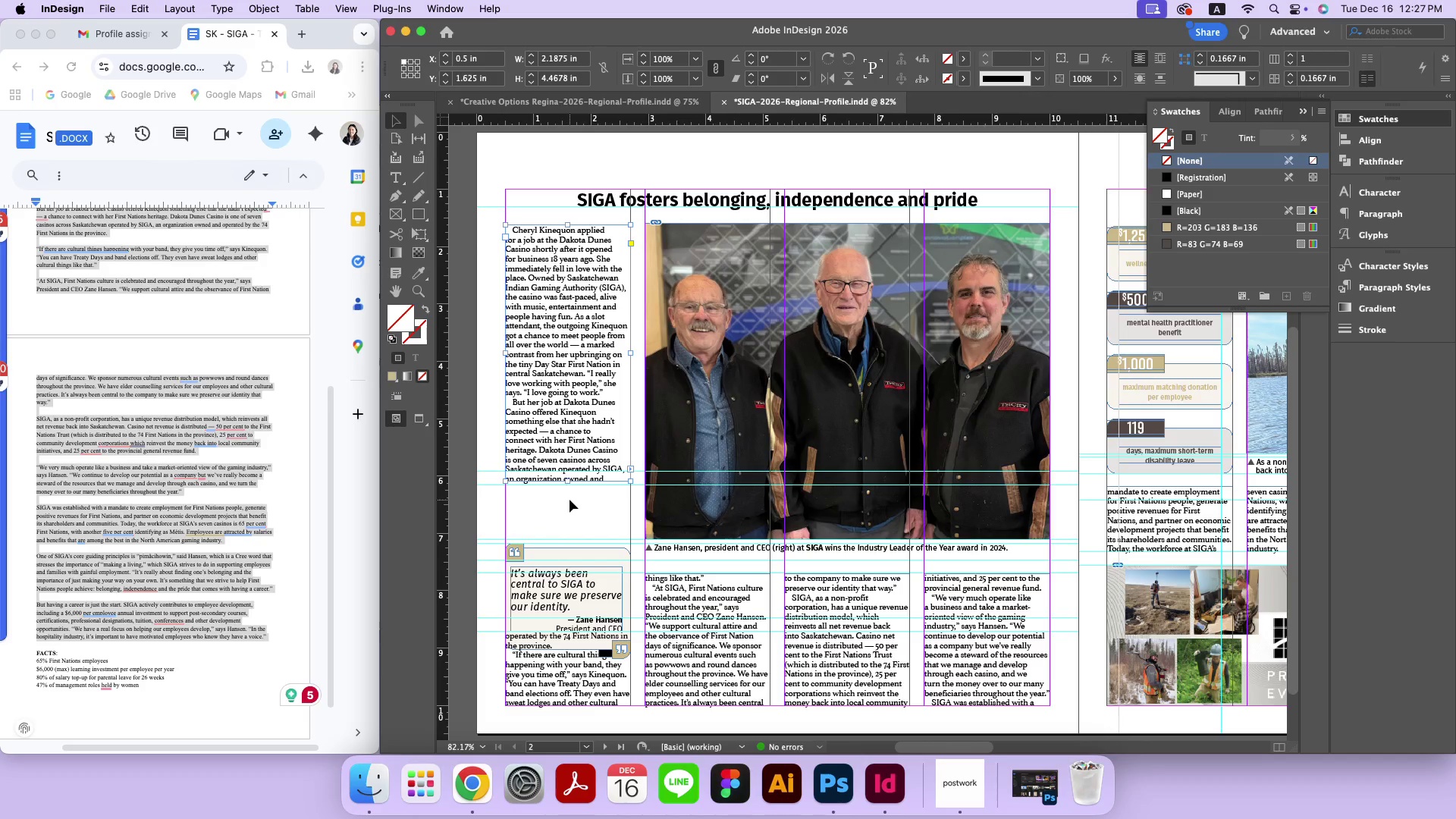 
key(Meta+Z)
 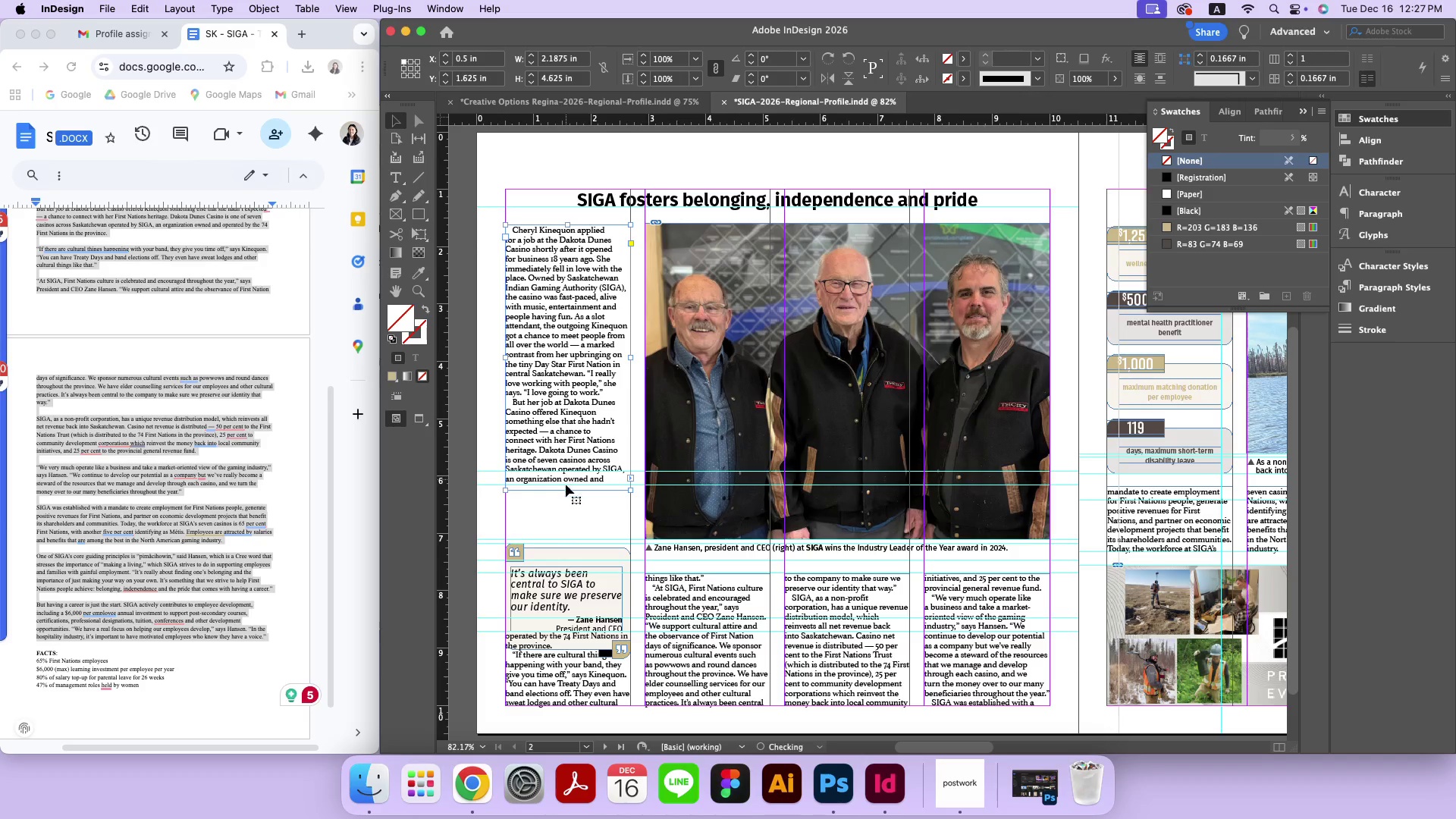 
left_click_drag(start_coordinate=[566, 491], to_coordinate=[568, 510])
 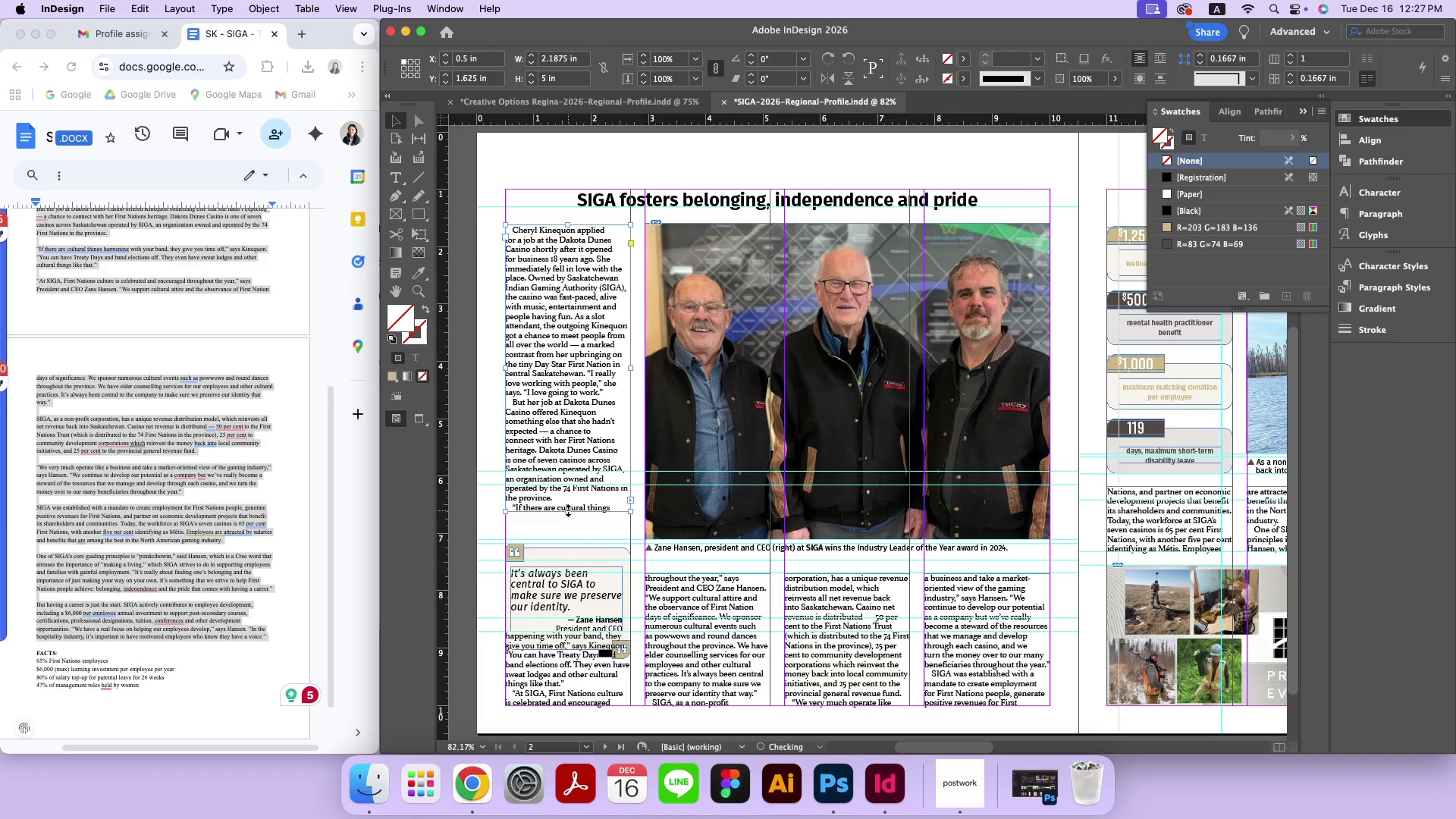 
left_click_drag(start_coordinate=[568, 510], to_coordinate=[567, 504])
 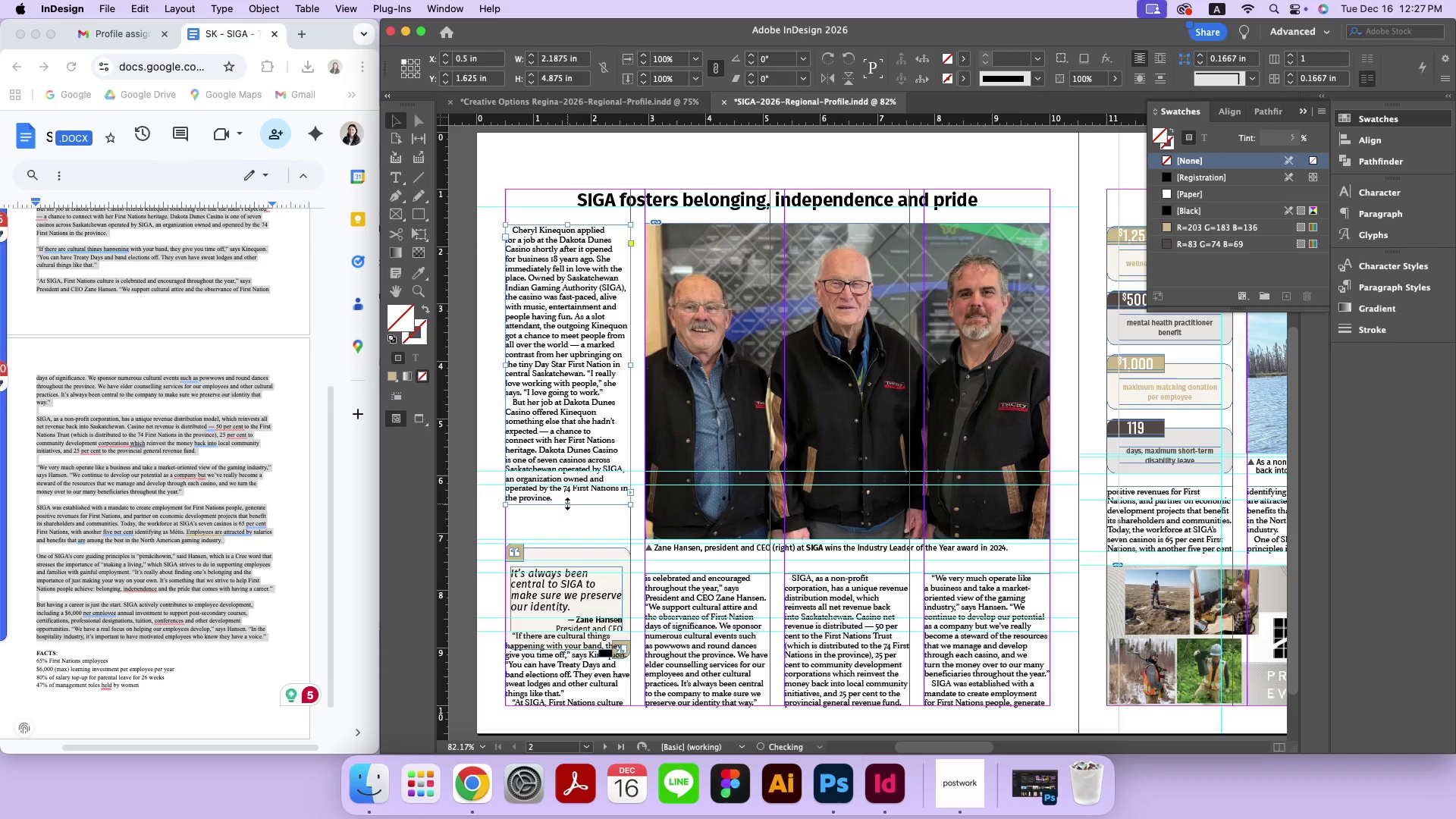 
double_click([567, 504])
 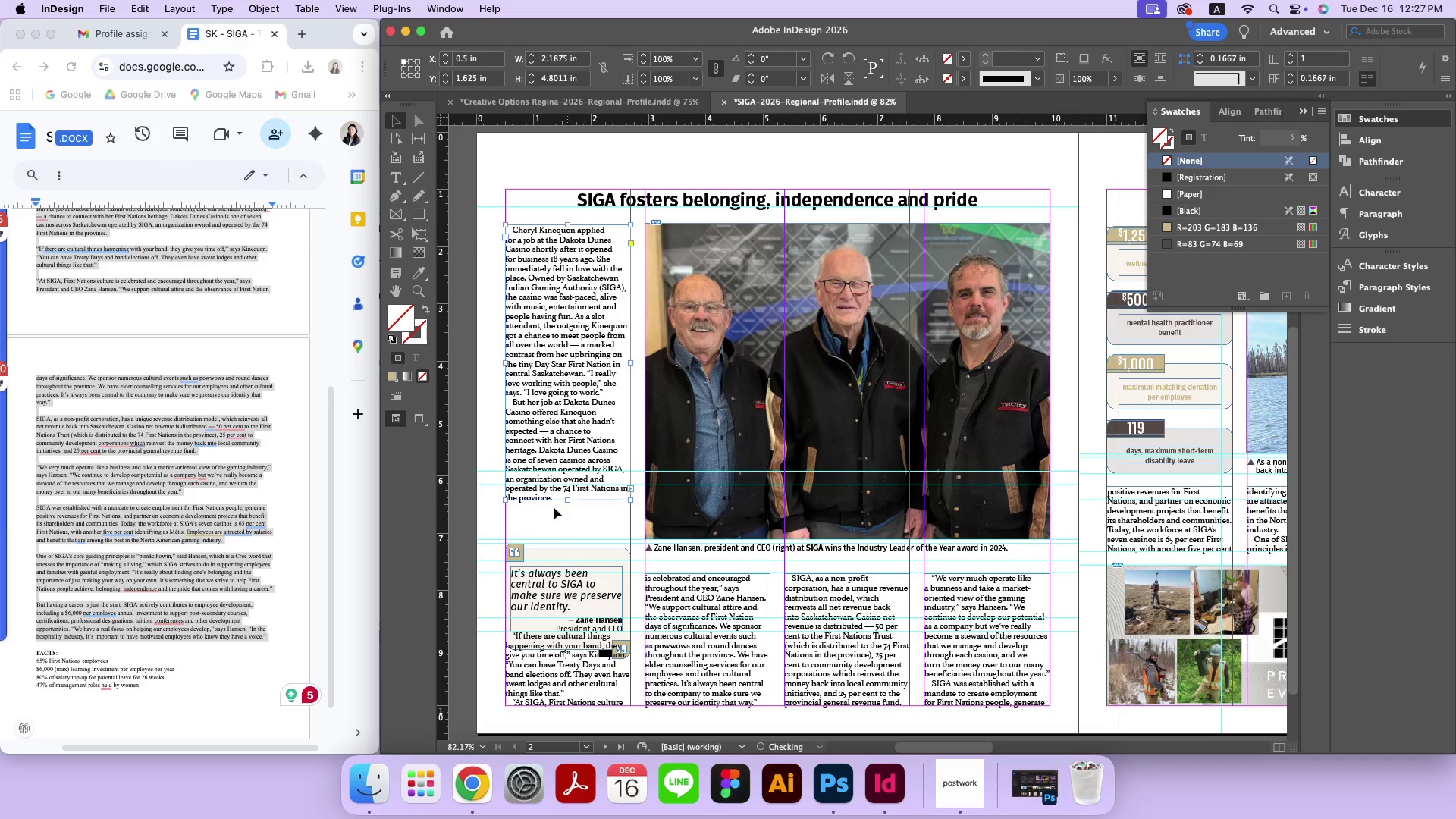 
left_click_drag(start_coordinate=[472, 448], to_coordinate=[487, 497])
 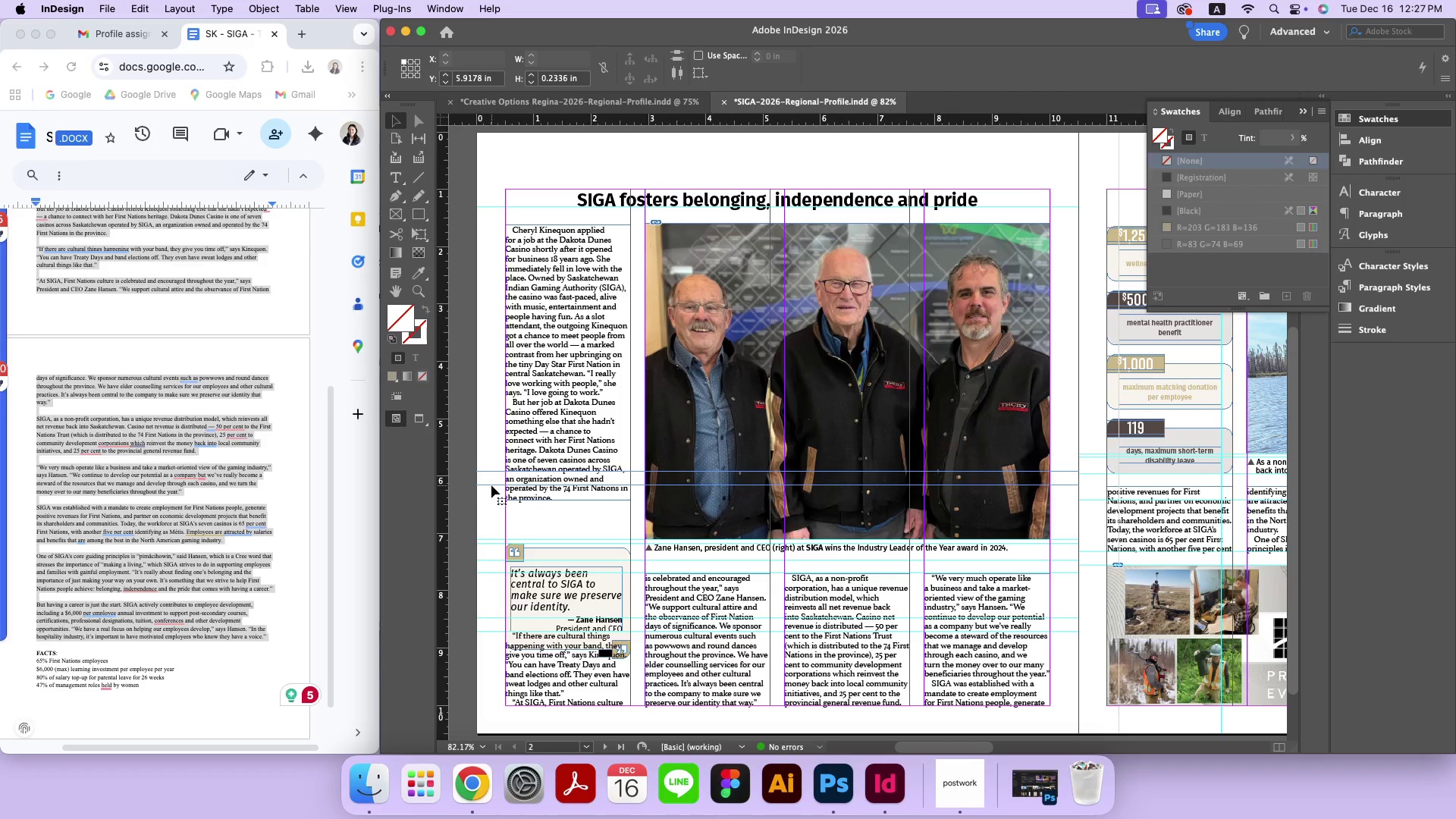 
left_click_drag(start_coordinate=[491, 484], to_coordinate=[493, 515])
 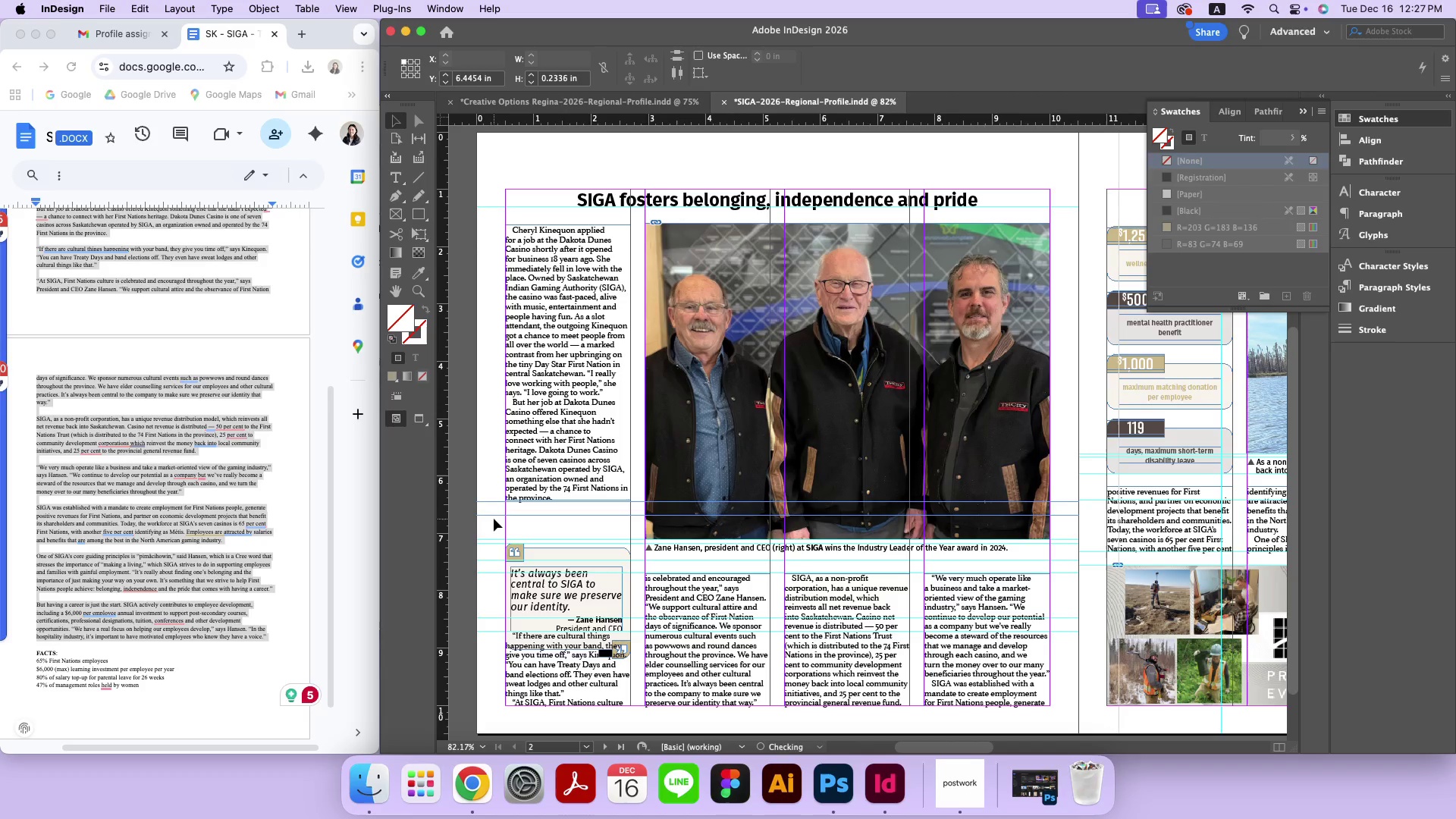 
key(ArrowUp)
 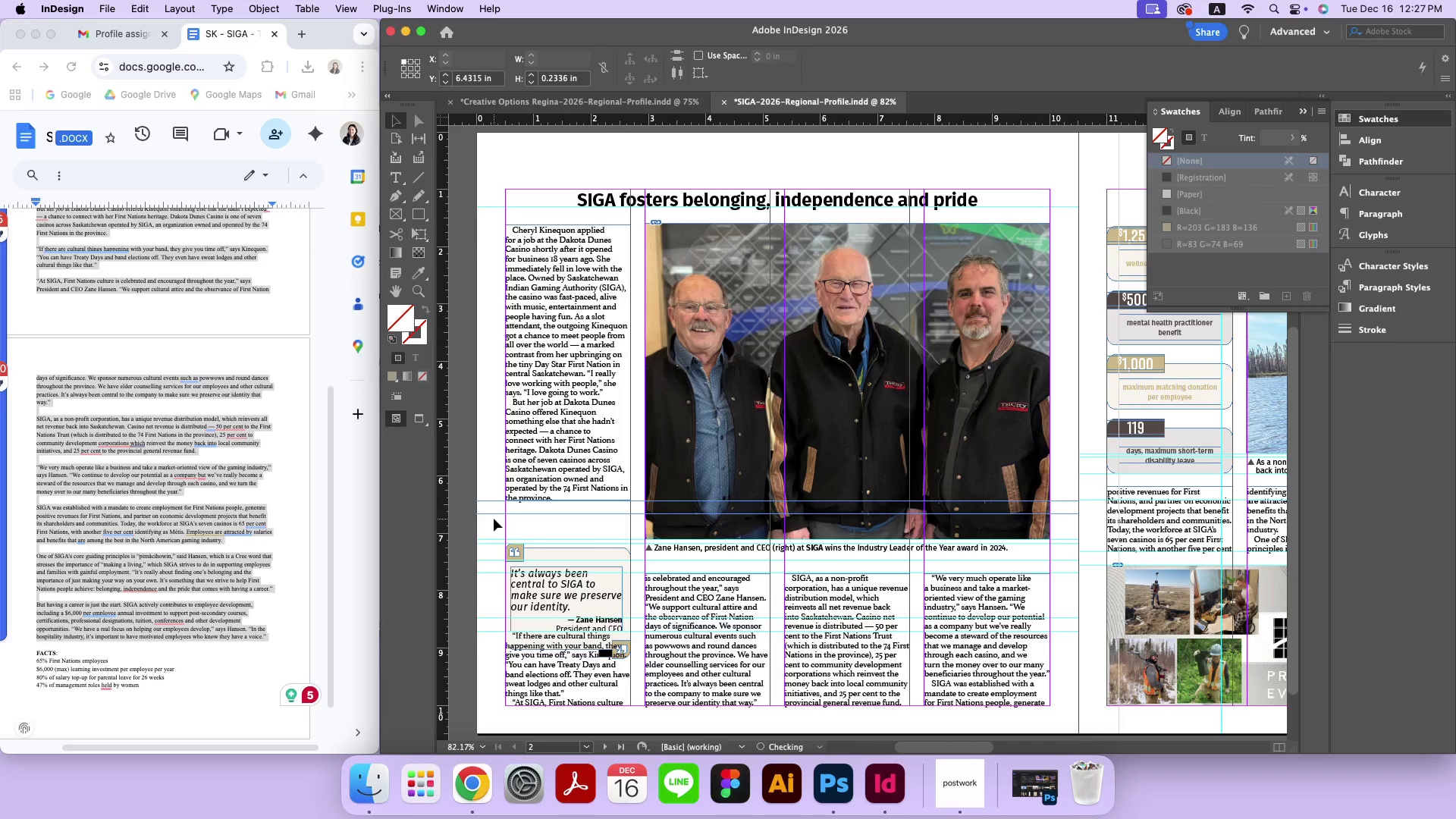 
key(ArrowUp)
 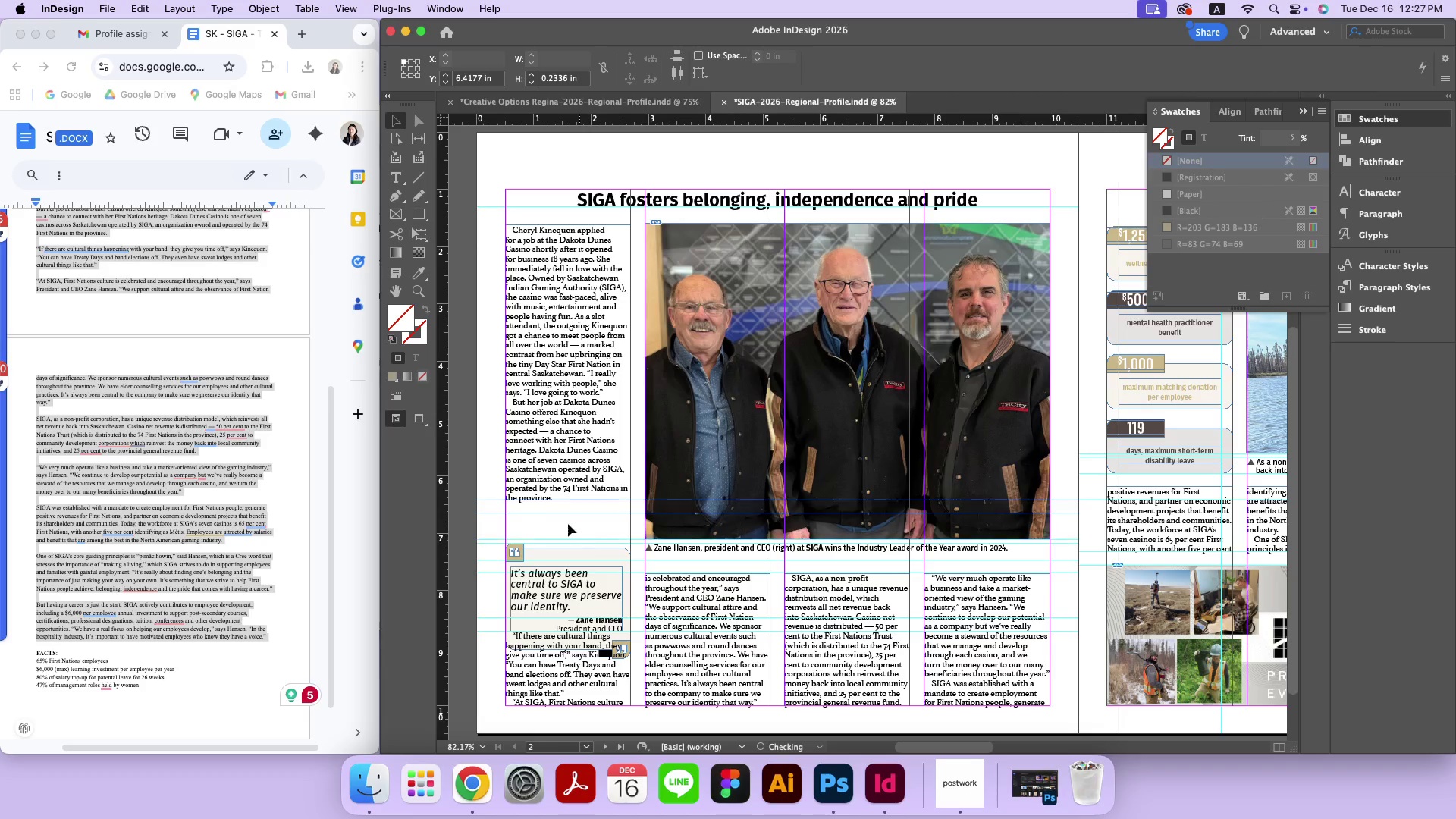 
left_click([516, 522])
 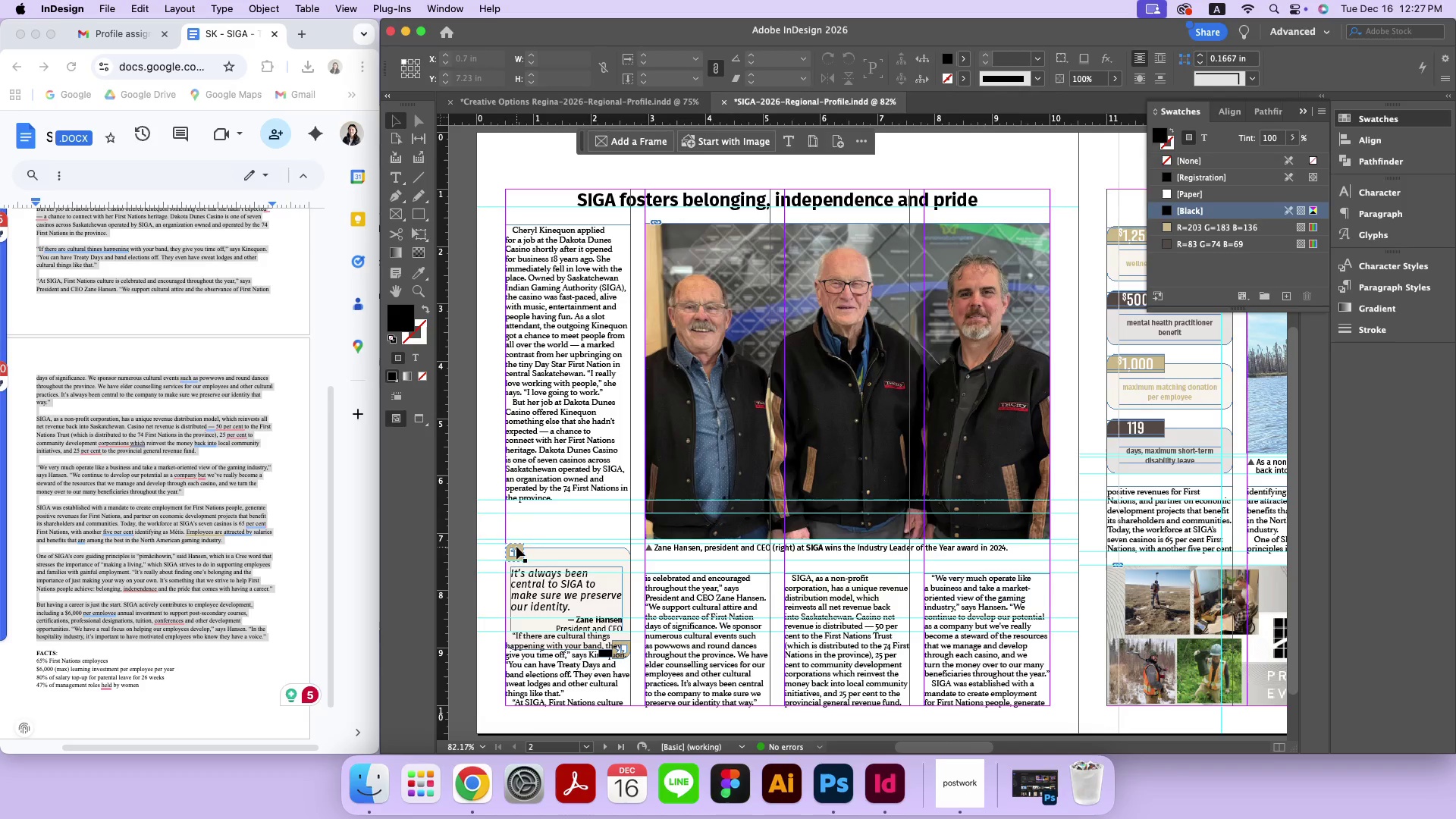 
left_click_drag(start_coordinate=[520, 517], to_coordinate=[607, 622])
 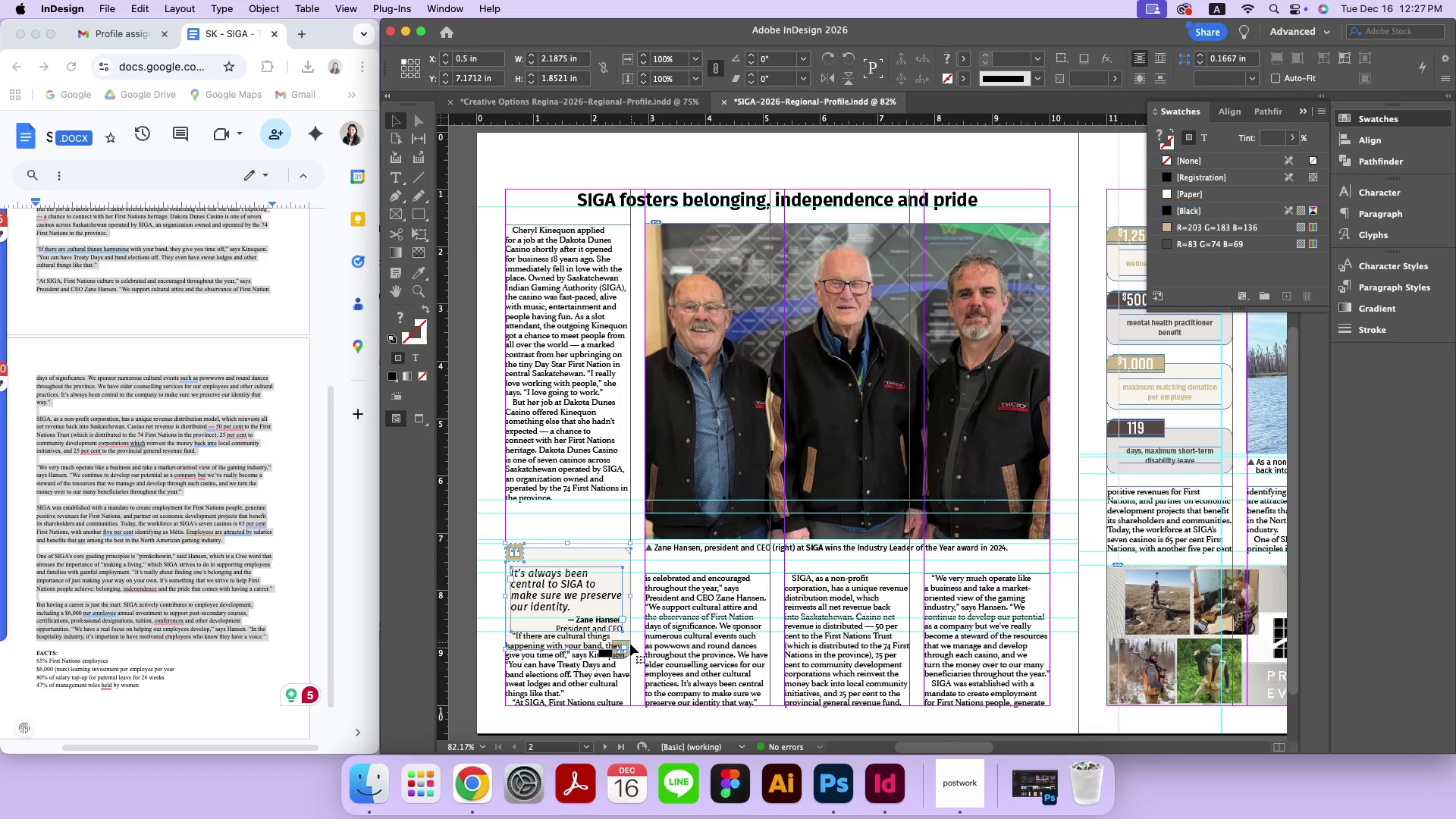 
hold_key(key=ShiftRight, duration=0.98)
 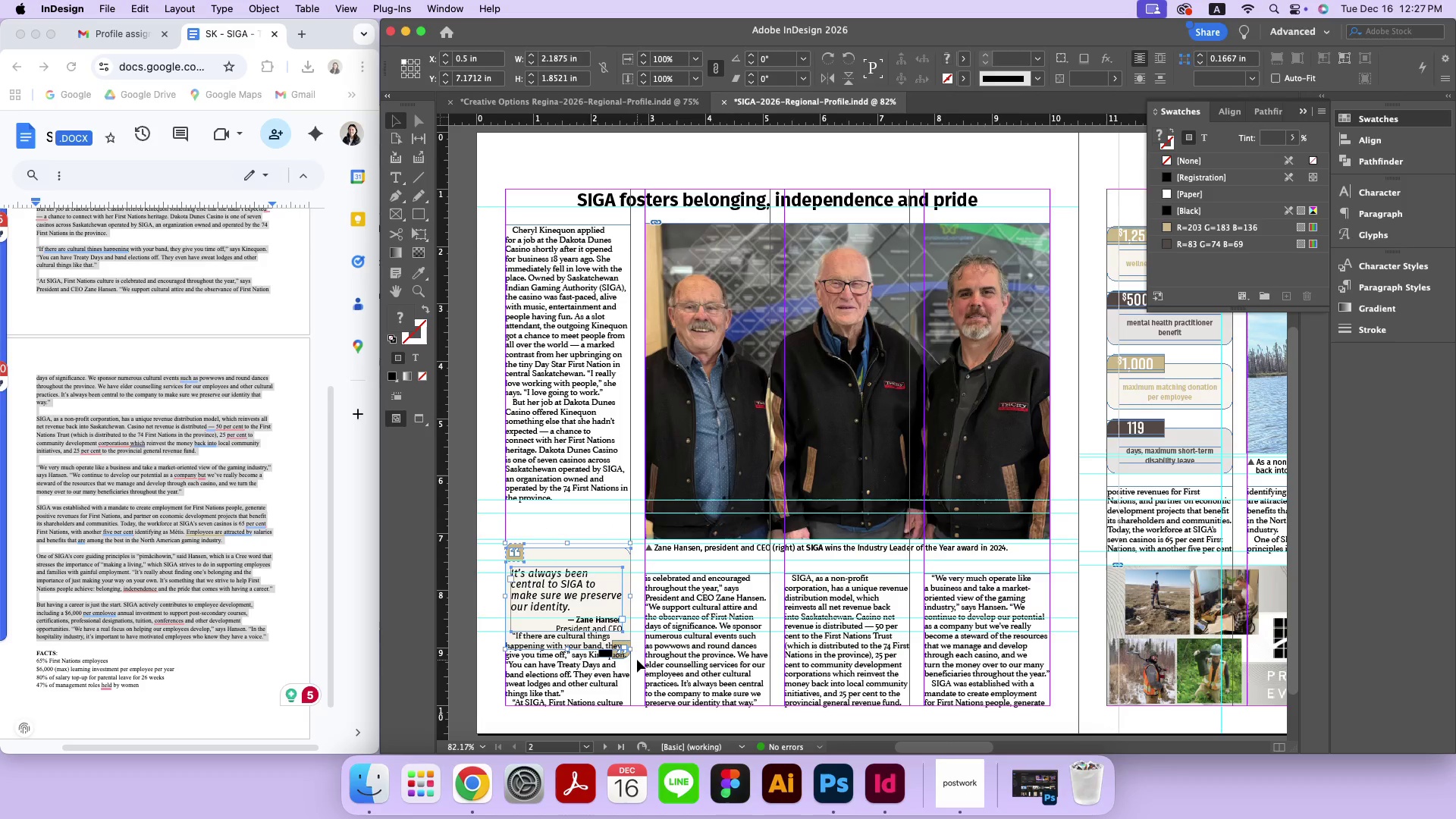 
hold_key(key=ShiftRight, duration=2.48)
left_click_drag(start_coordinate=[637, 660], to_coordinate=[628, 654])
 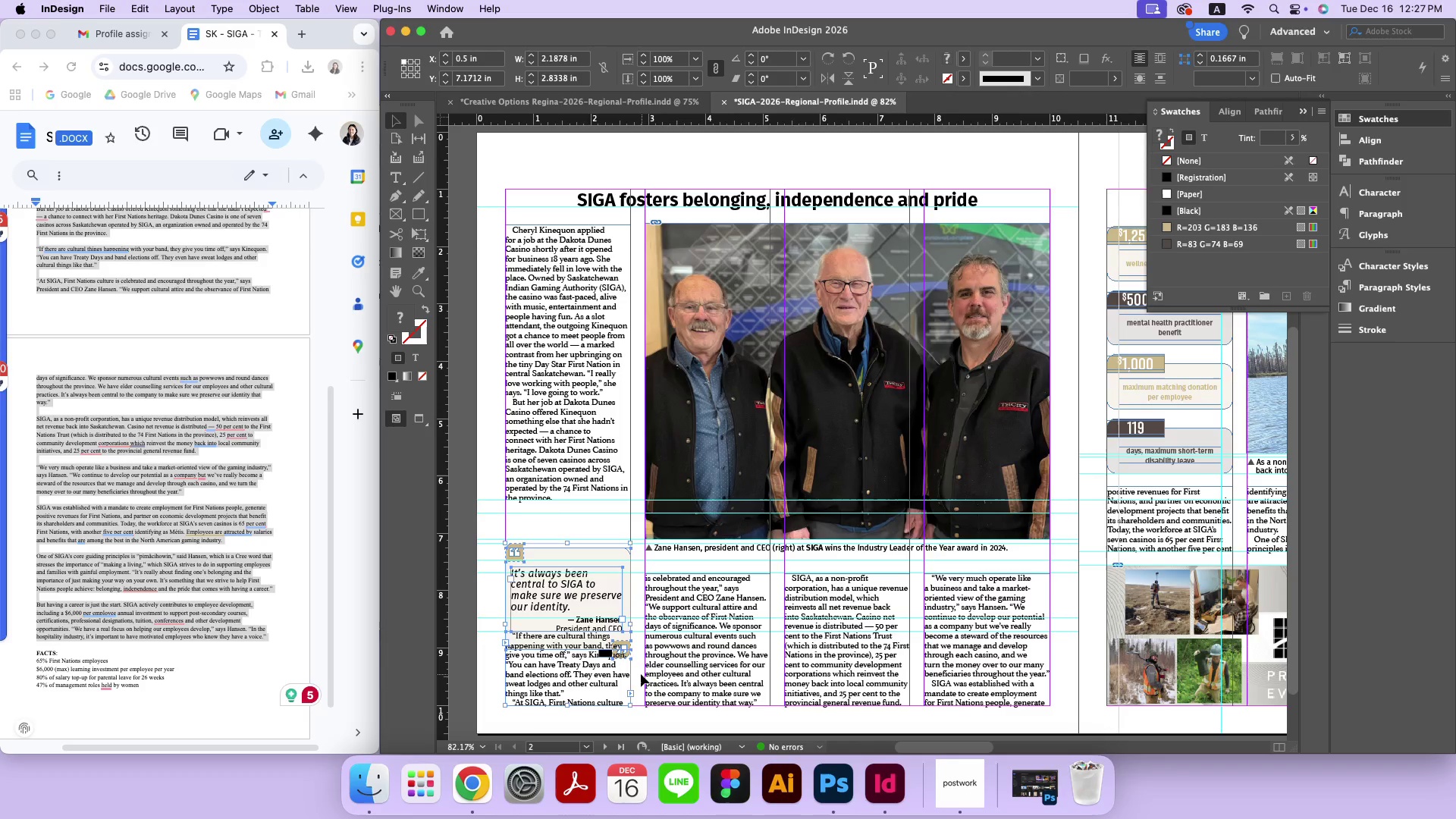 
left_click_drag(start_coordinate=[639, 676], to_coordinate=[610, 667])
 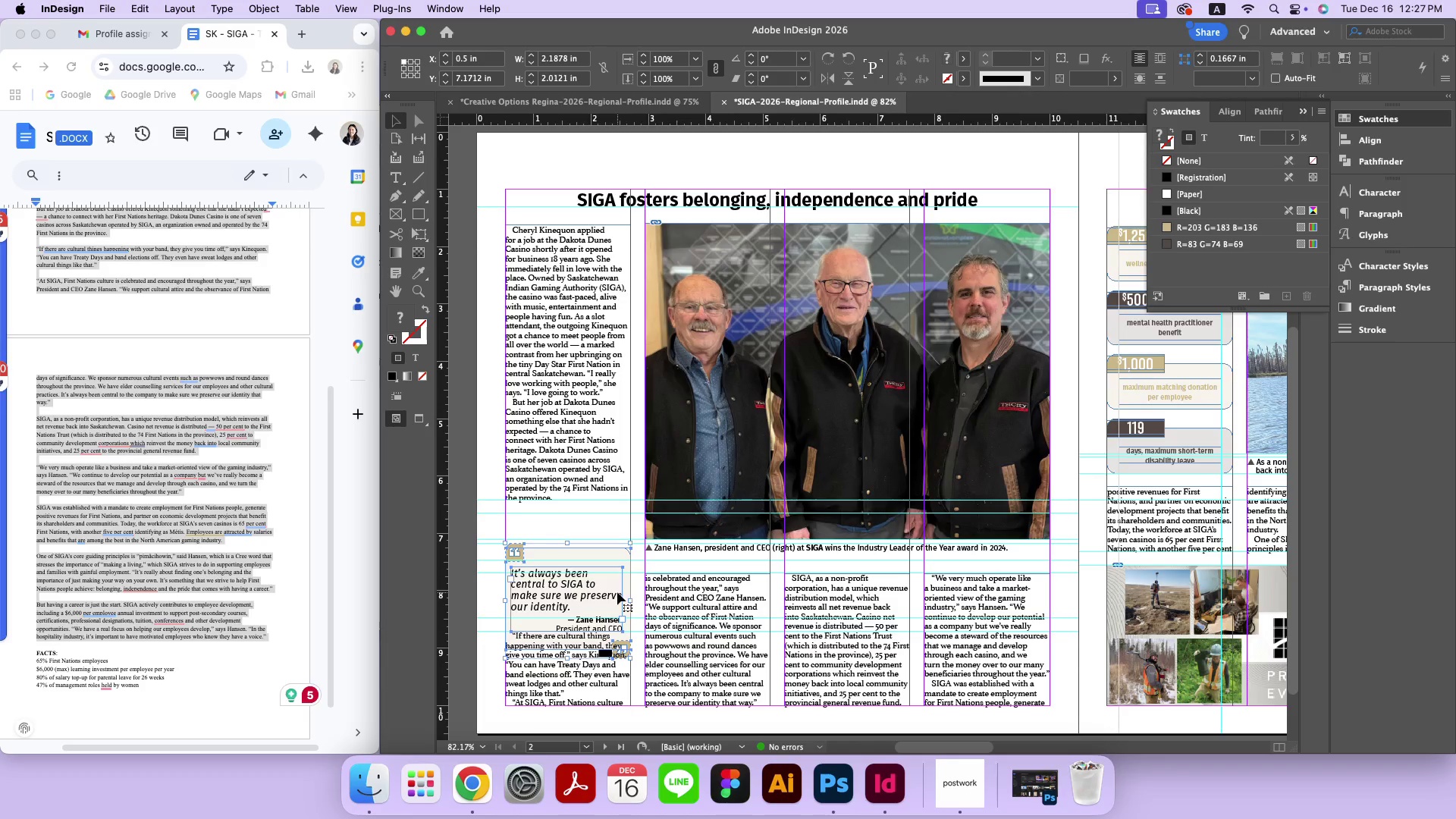 
left_click_drag(start_coordinate=[610, 592], to_coordinate=[610, 563])
 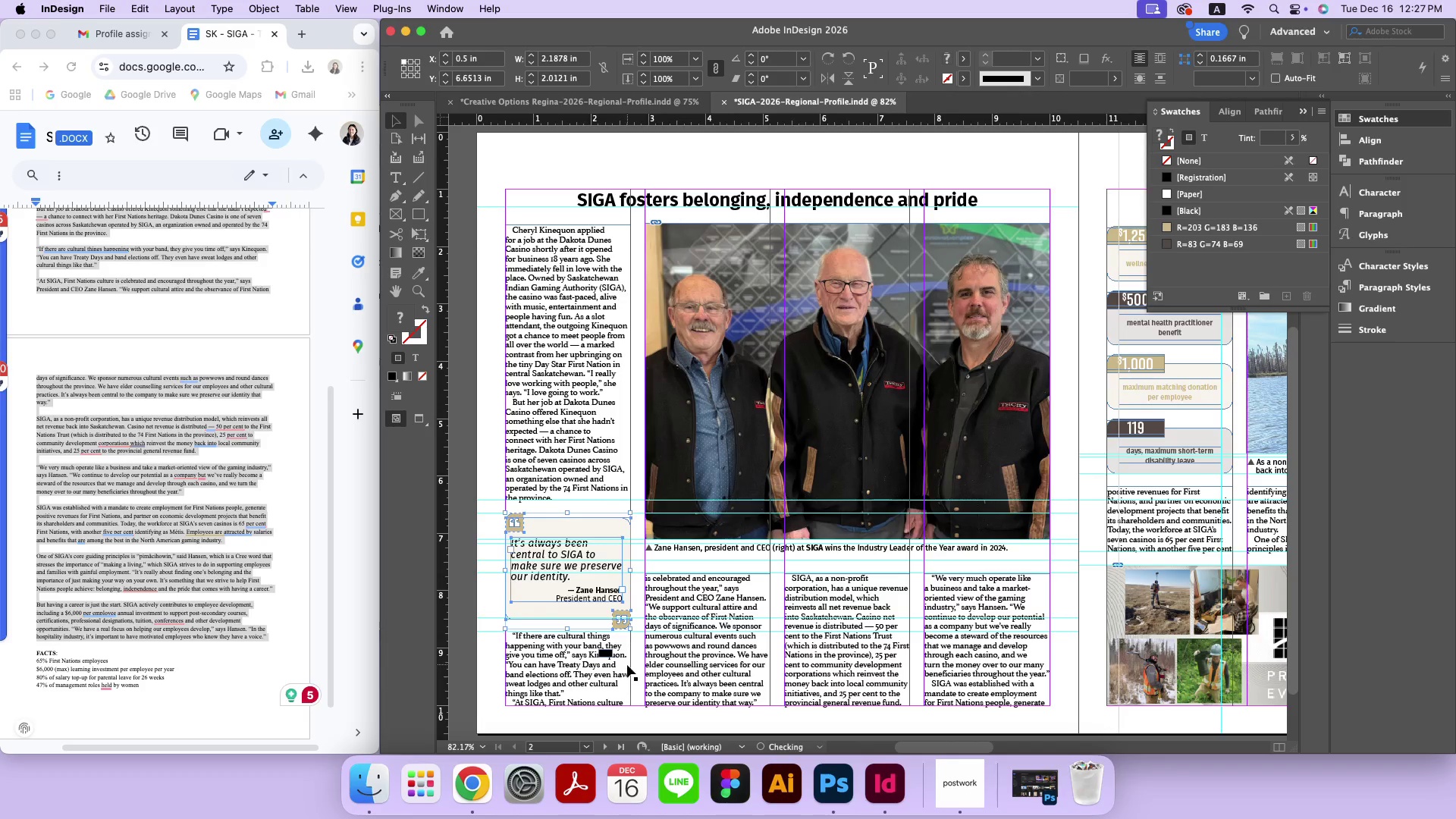 
hold_key(key=ShiftRight, duration=2.06)
 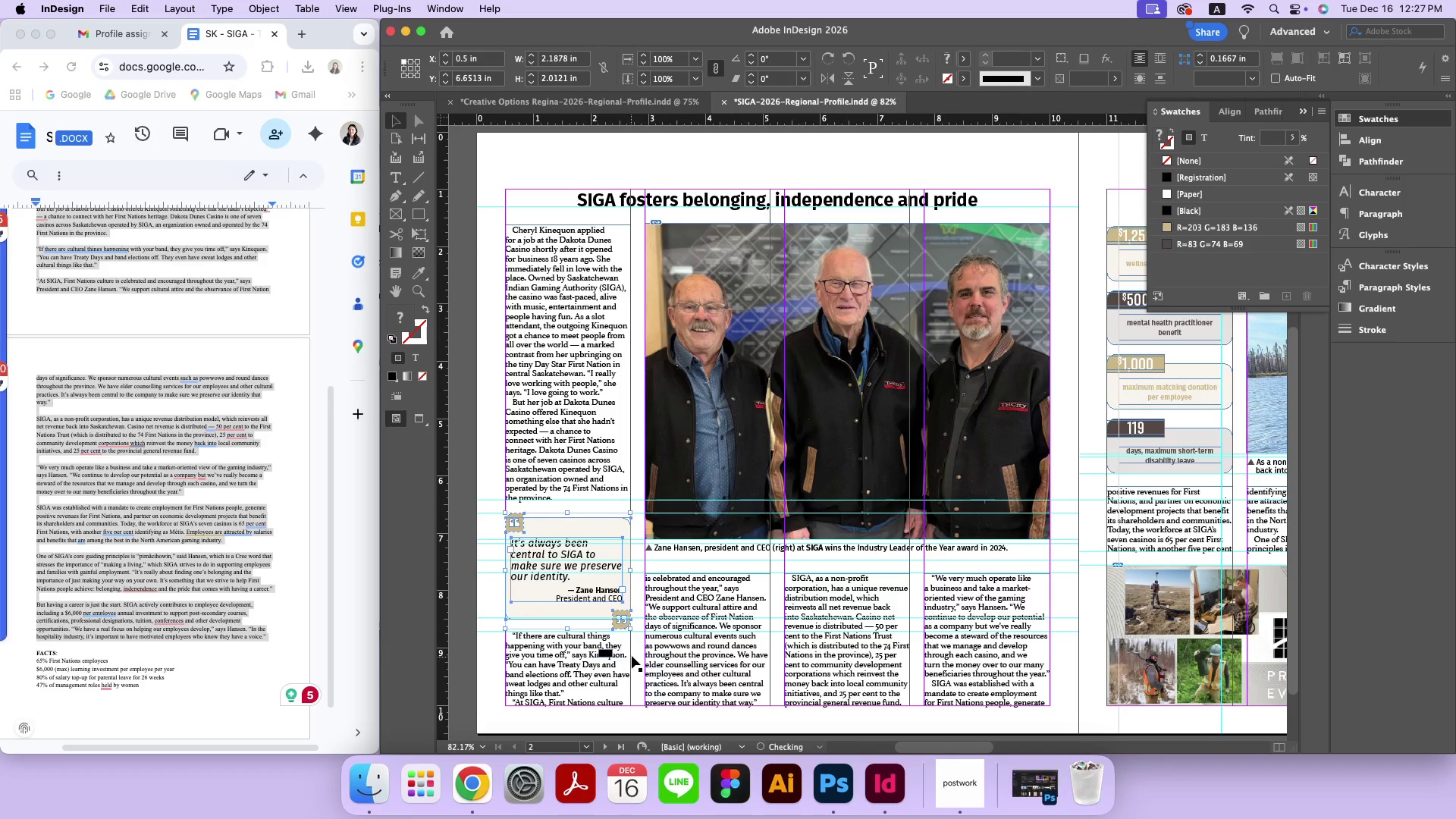 
left_click([635, 653])
 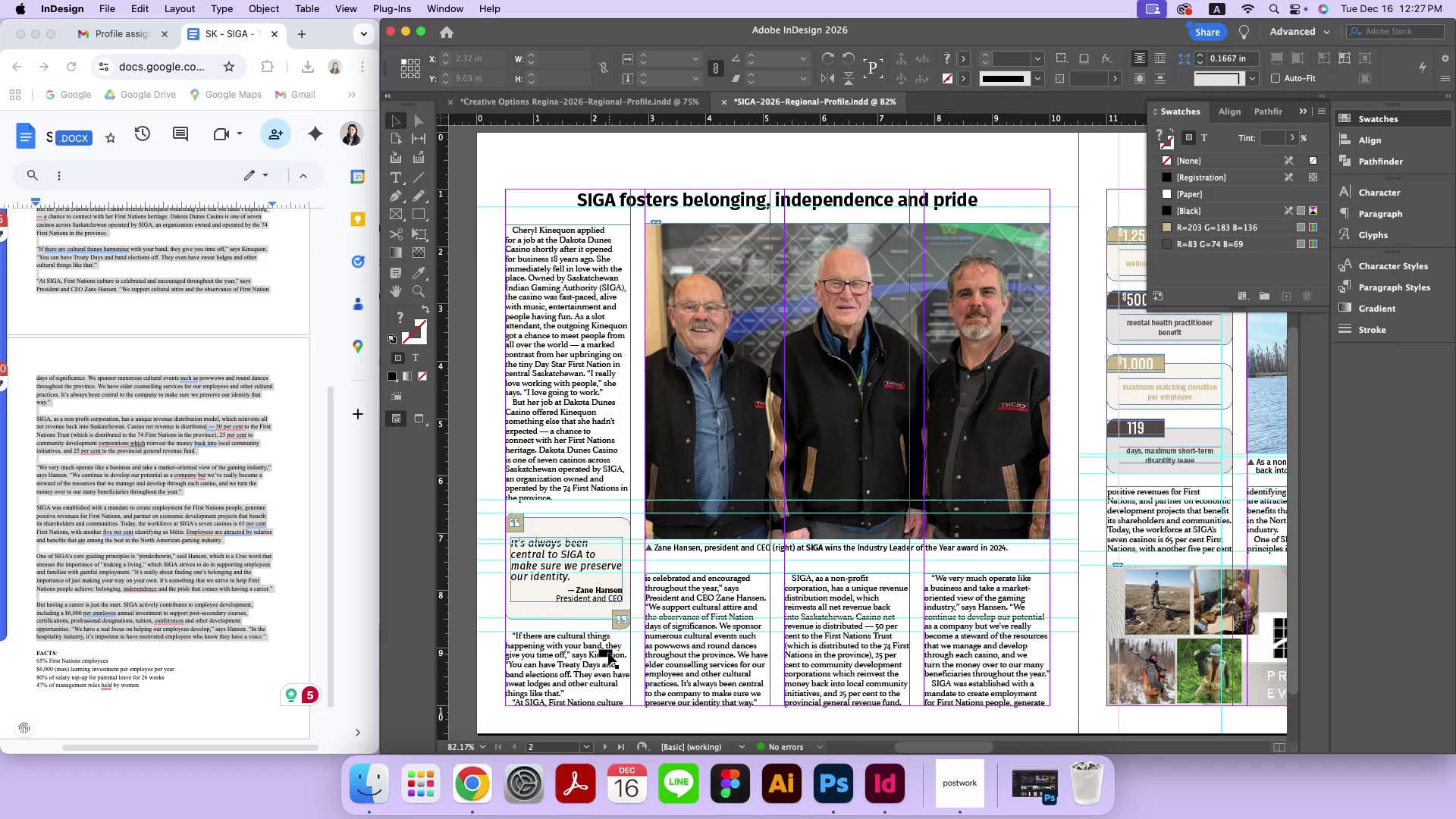 
left_click_drag(start_coordinate=[608, 653], to_coordinate=[464, 651])
 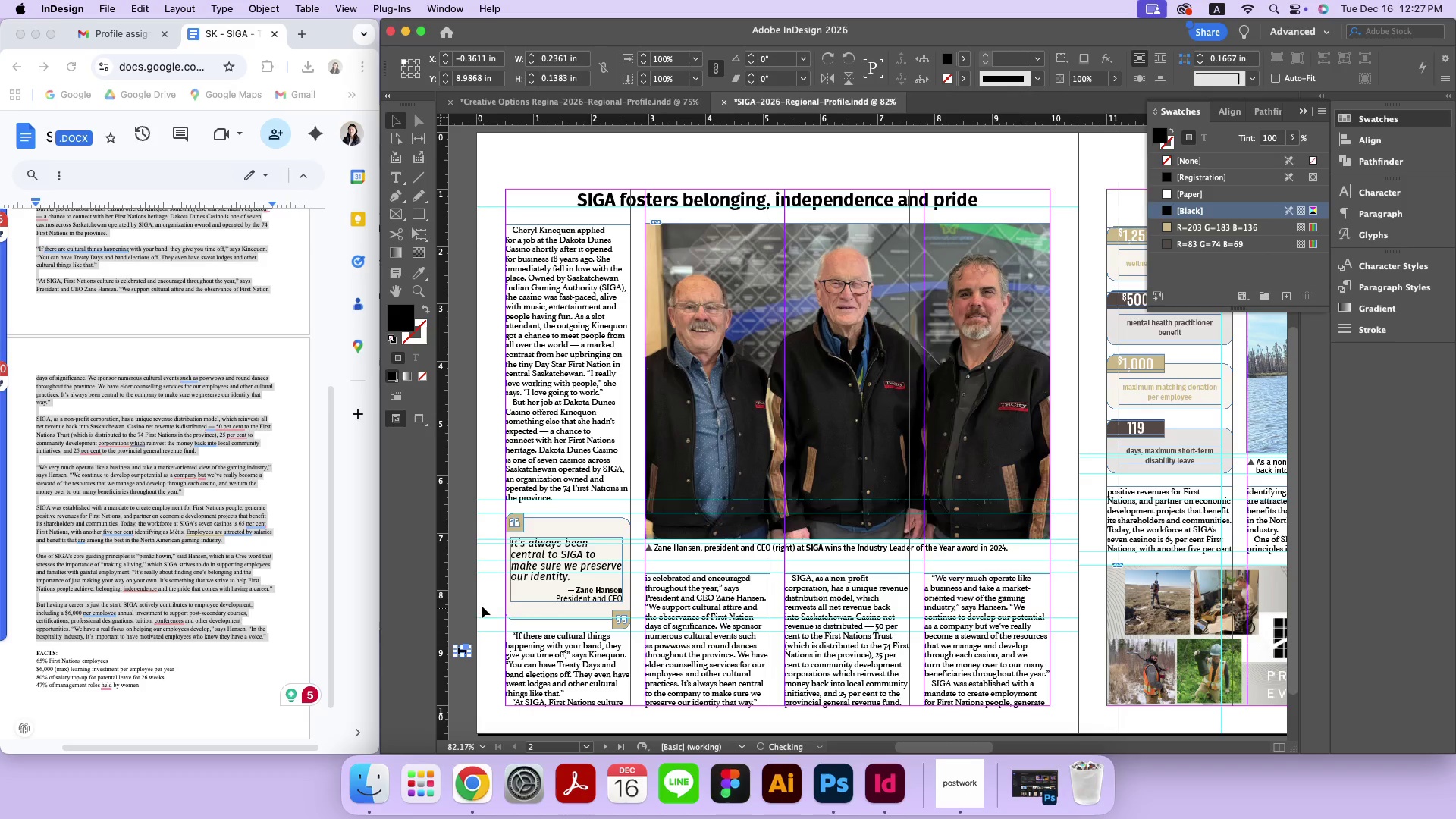 
left_click_drag(start_coordinate=[481, 604], to_coordinate=[490, 636])
 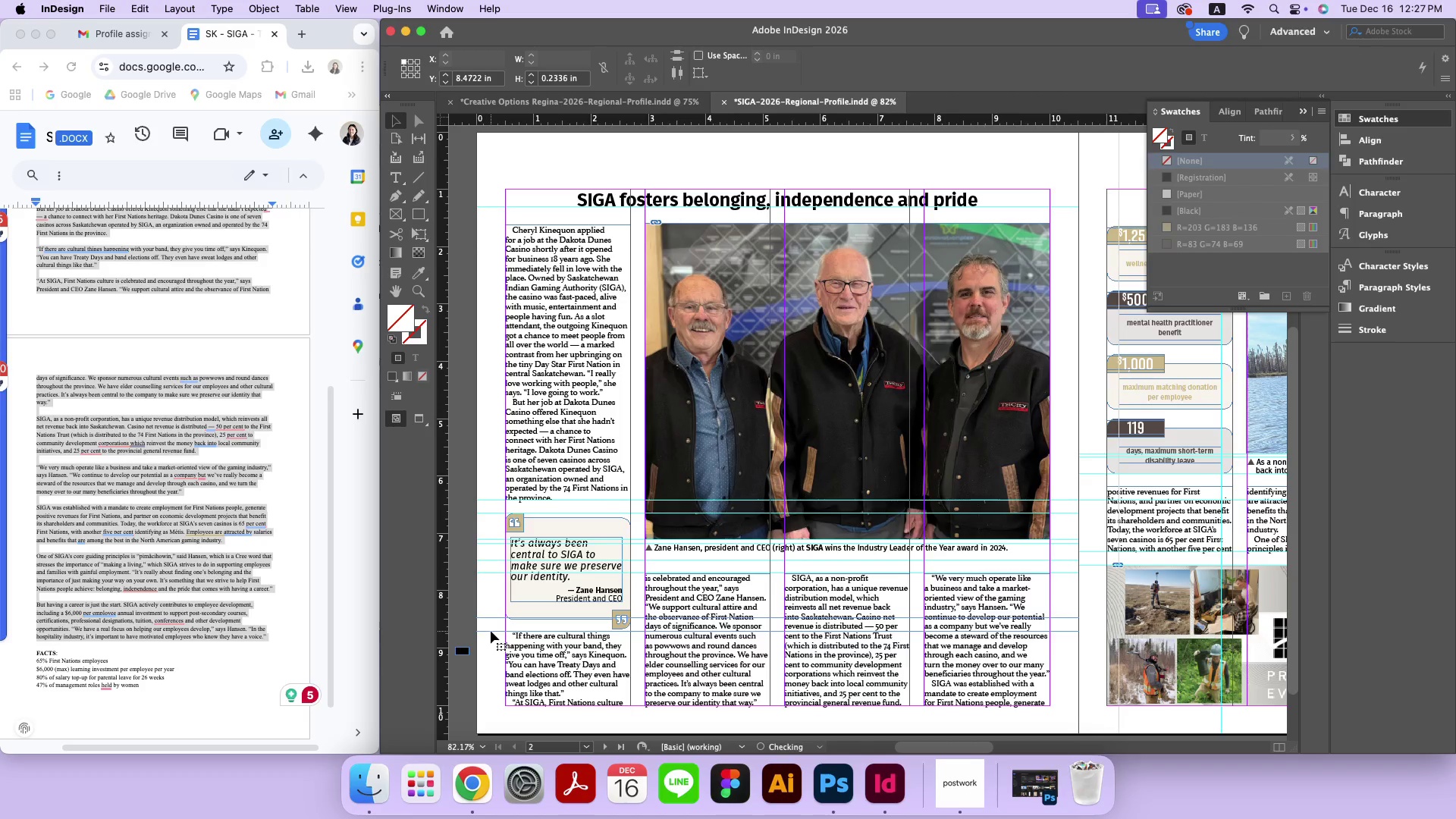 
left_click_drag(start_coordinate=[491, 631], to_coordinate=[492, 645])
 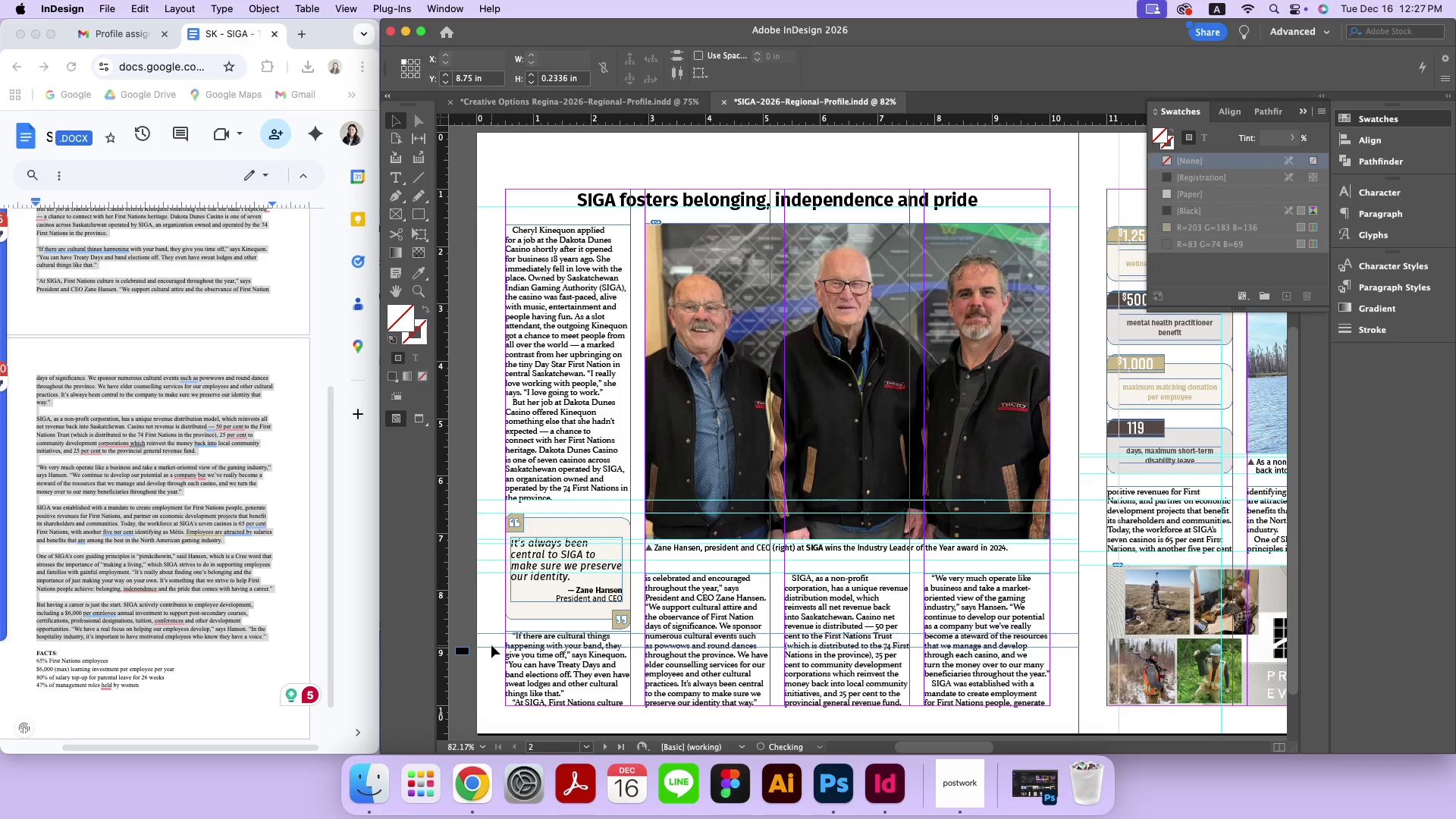 
key(ArrowUp)
 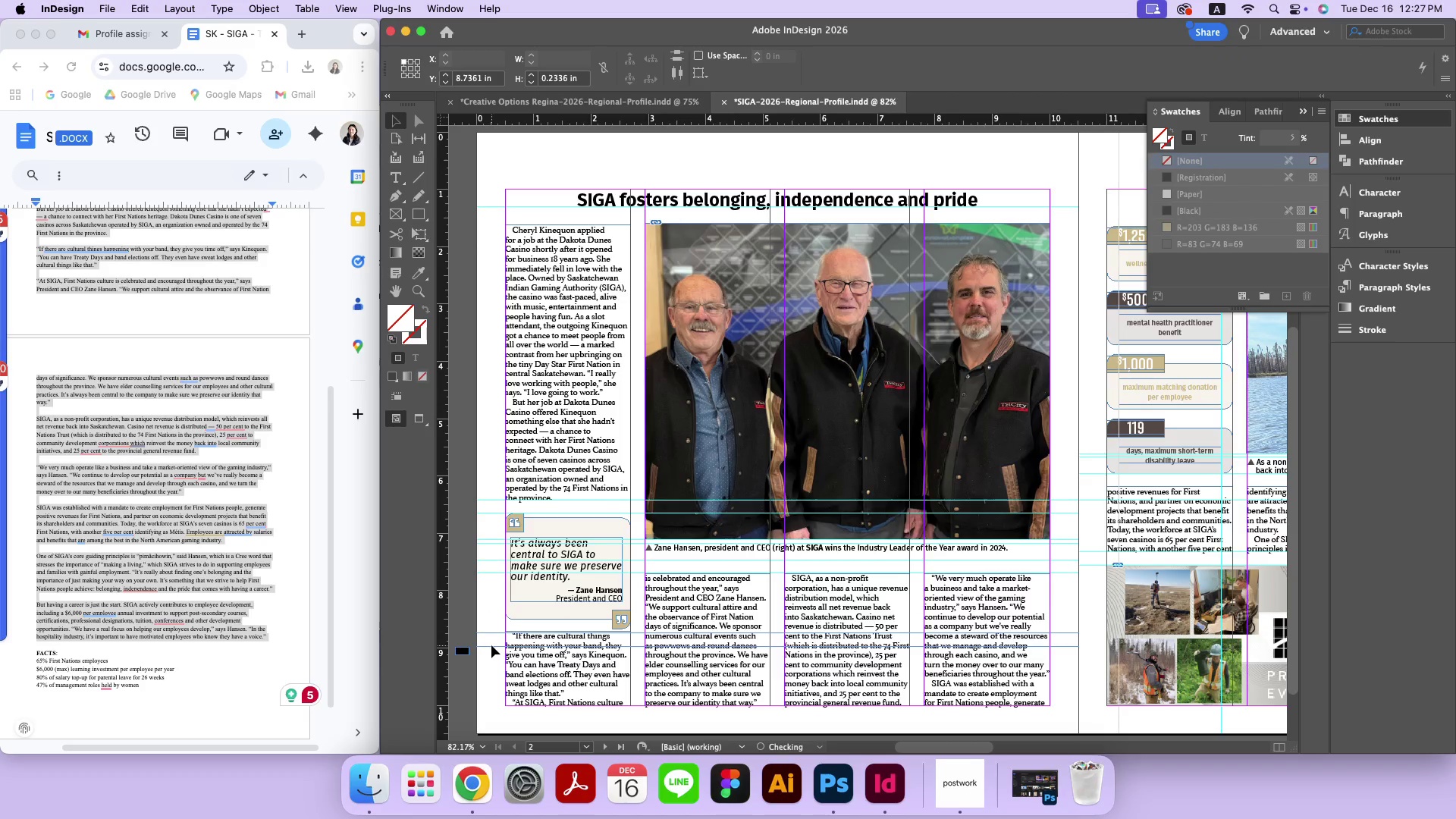 
key(ArrowUp)
 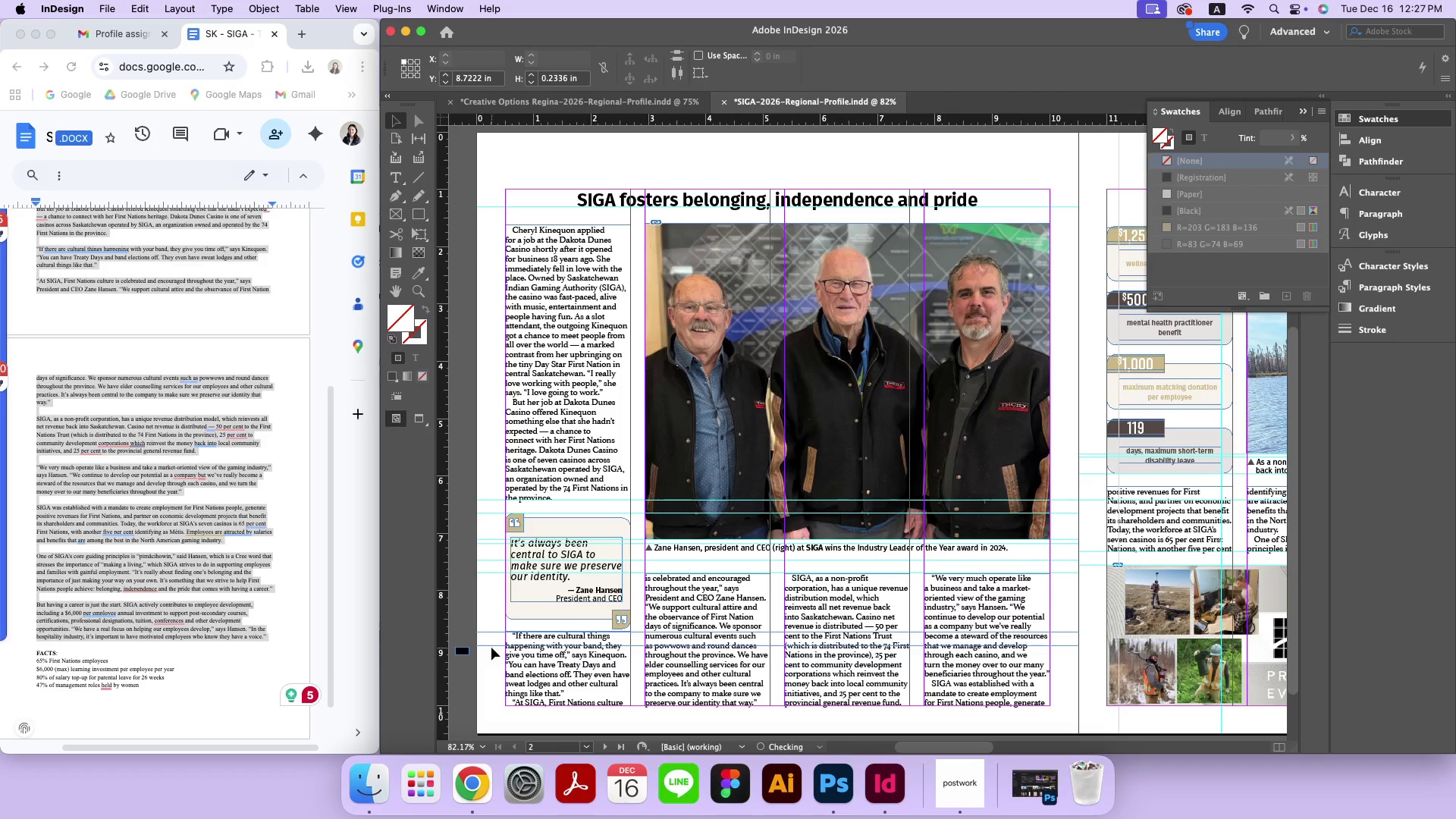 
key(ArrowUp)
 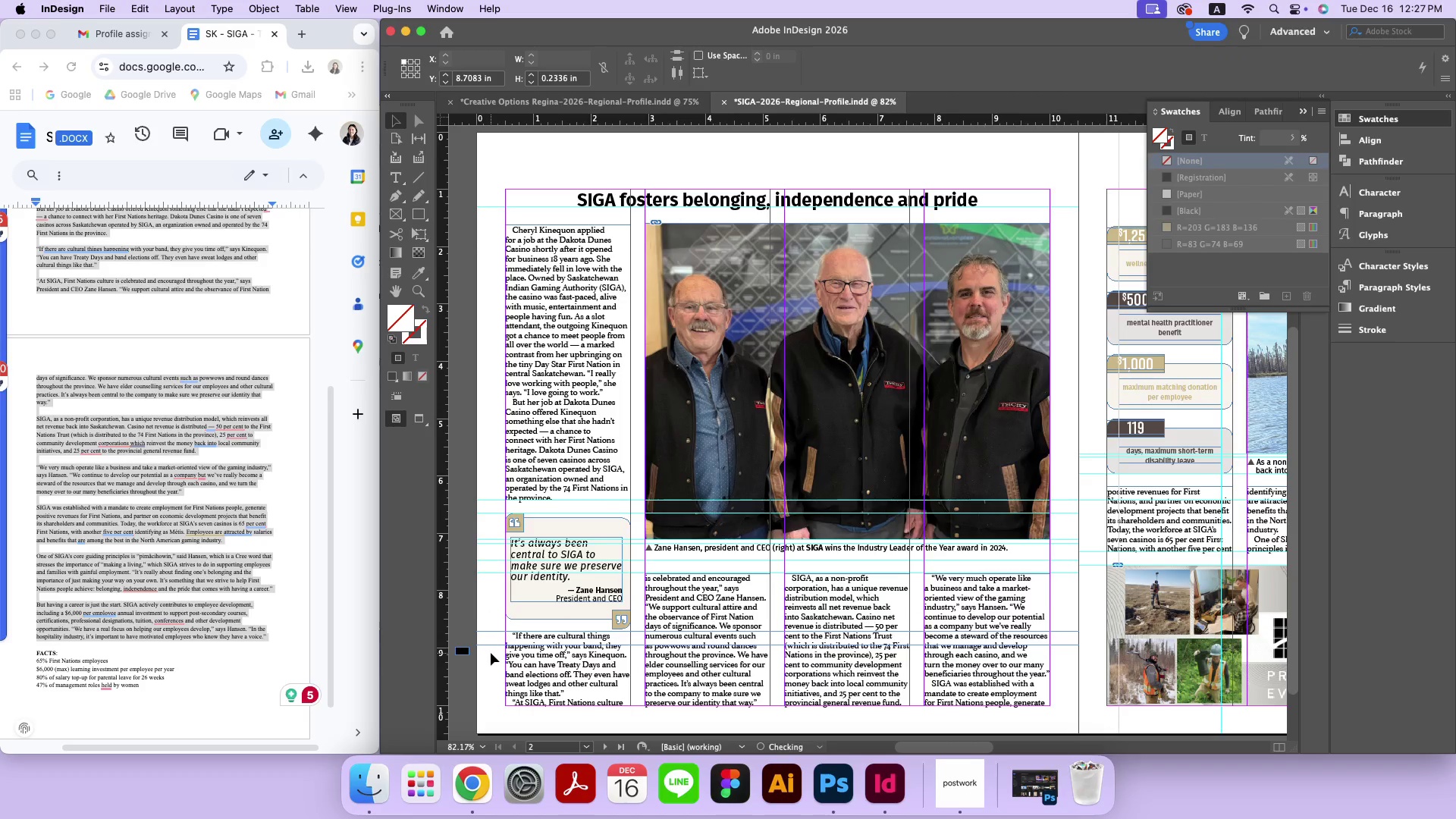 
key(ArrowUp)
 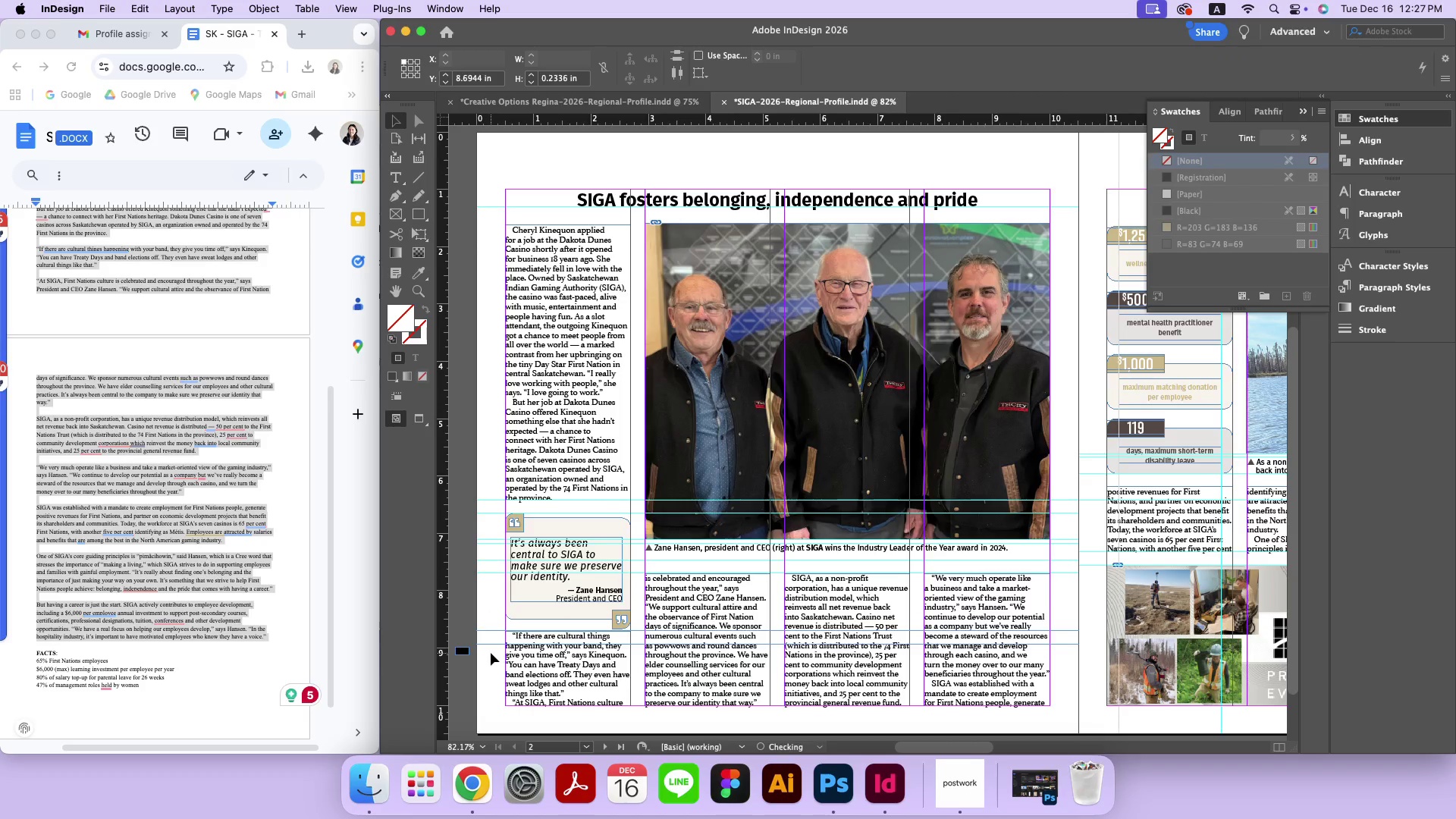 
key(ArrowUp)
 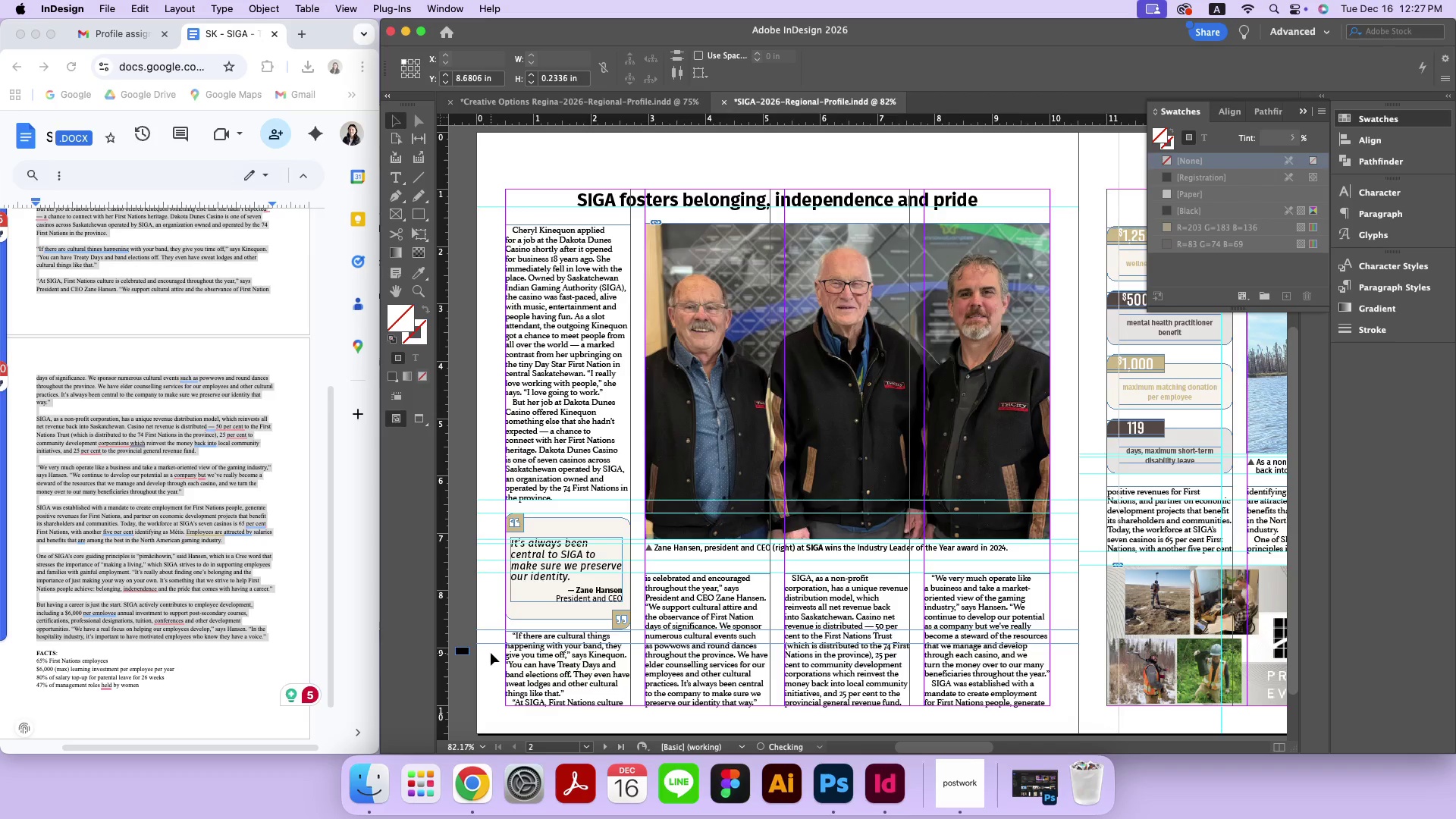 
key(ArrowUp)
 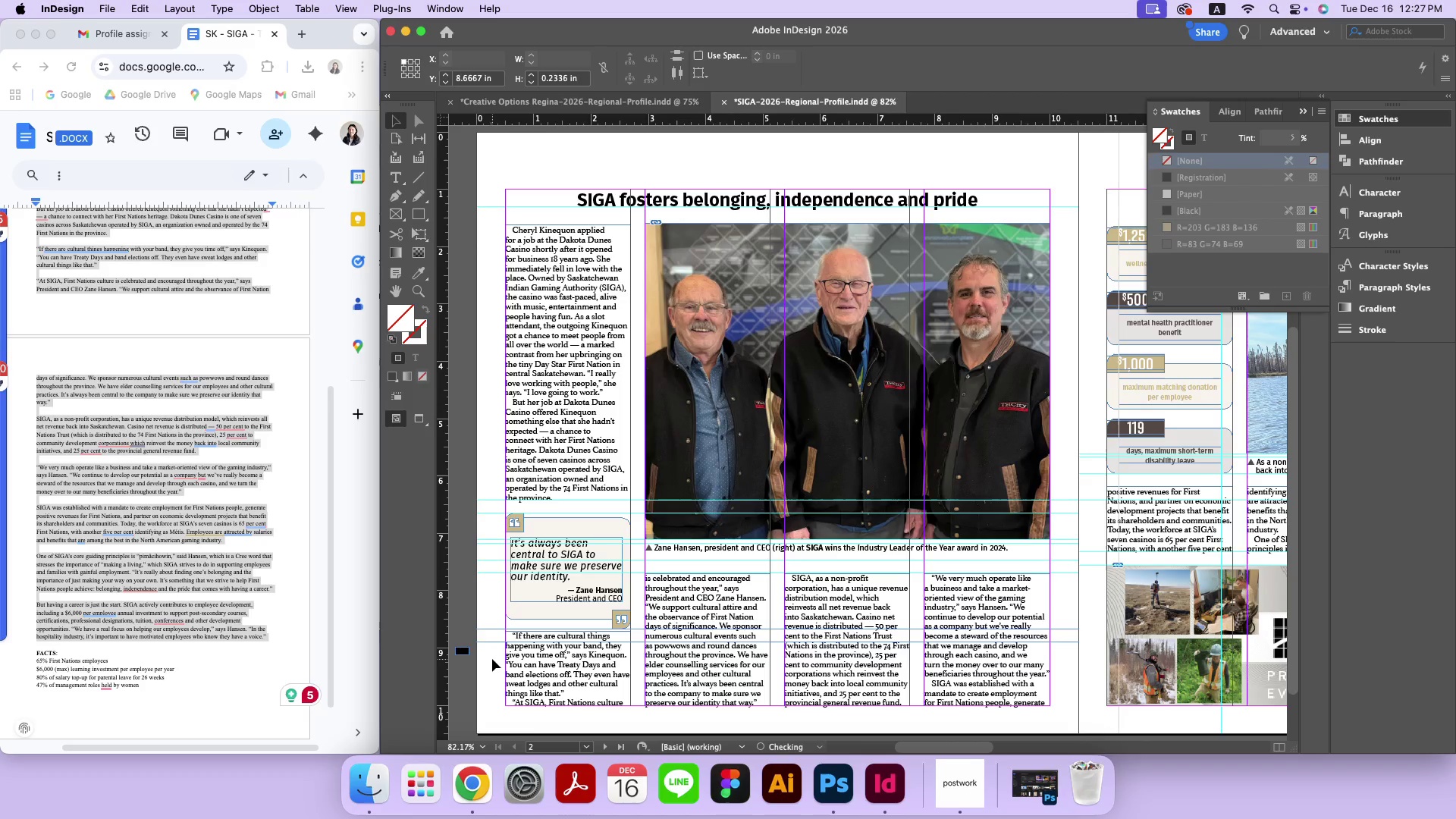 
left_click_drag(start_coordinate=[492, 659], to_coordinate=[519, 686])
 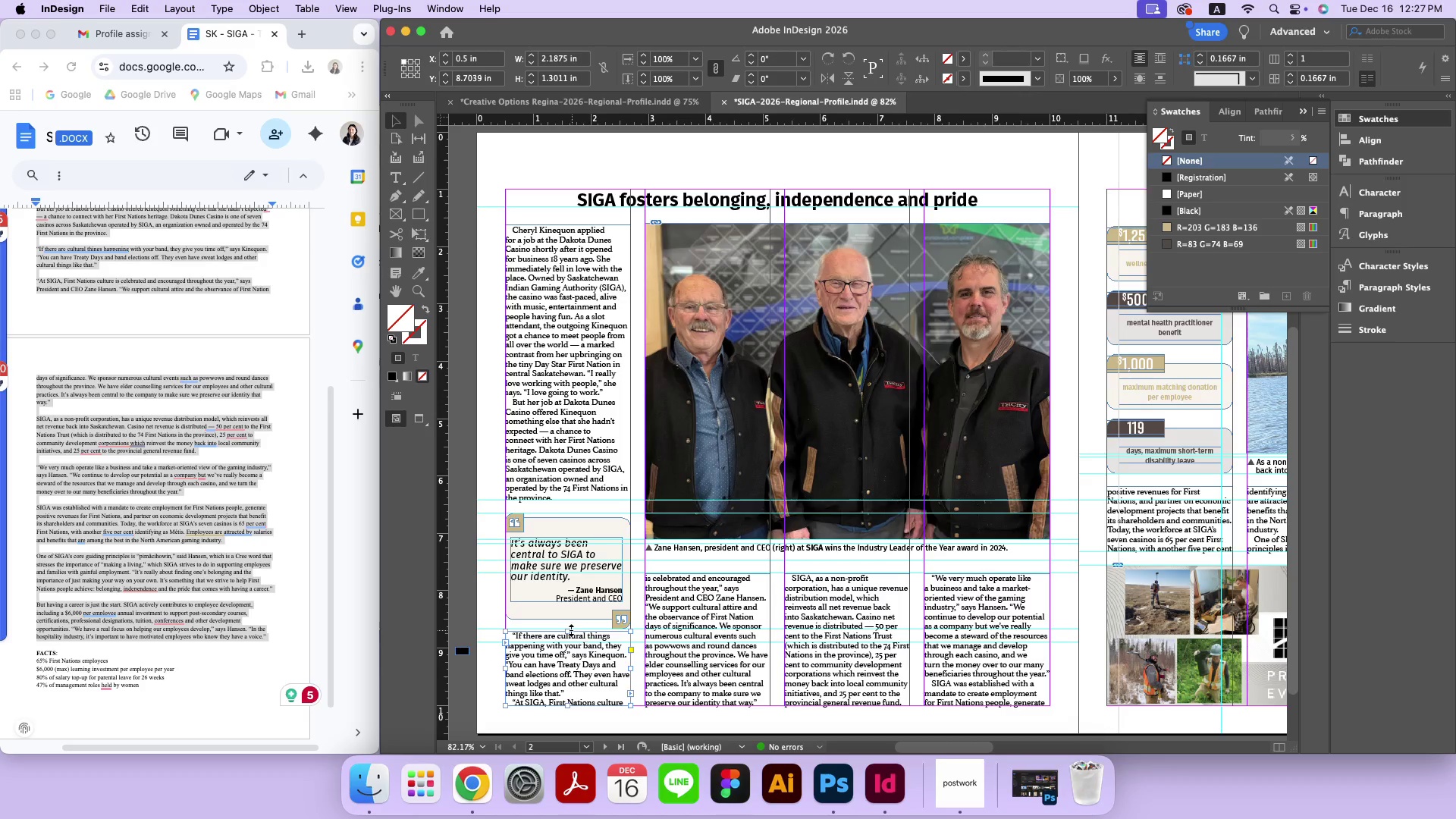 
left_click_drag(start_coordinate=[569, 630], to_coordinate=[566, 642])
 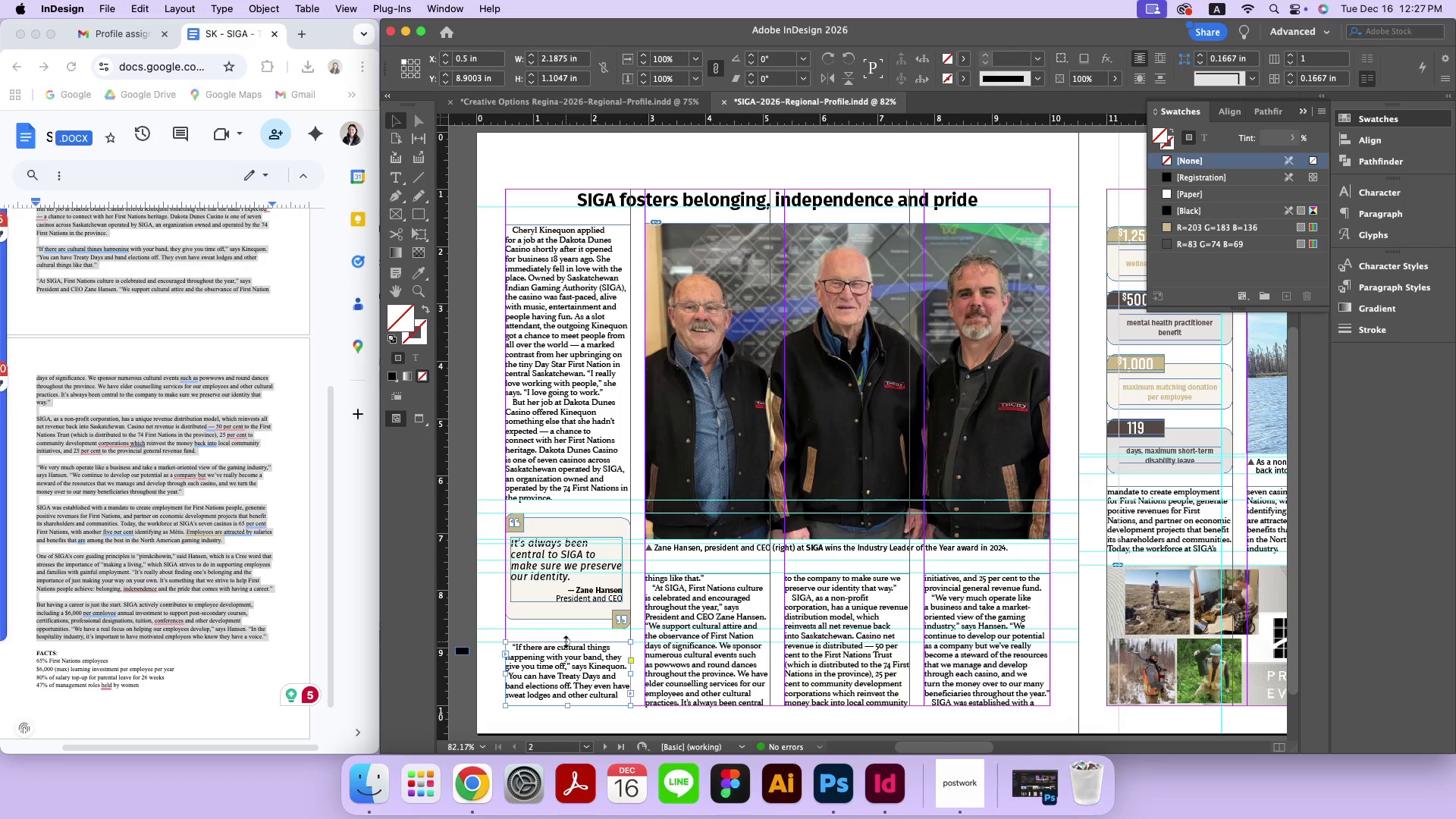 
double_click([566, 642])
 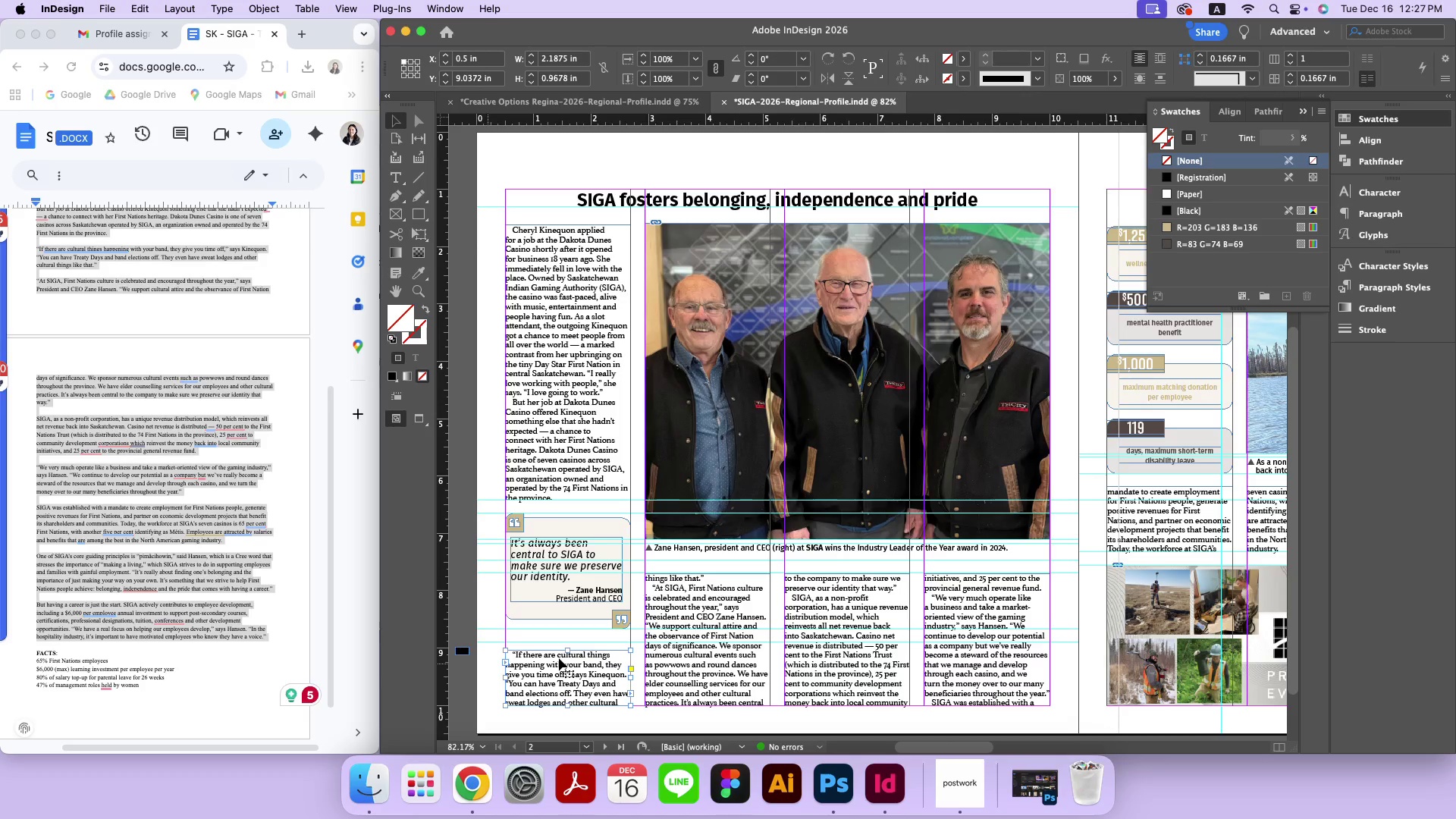 
left_click_drag(start_coordinate=[566, 650], to_coordinate=[567, 637])
 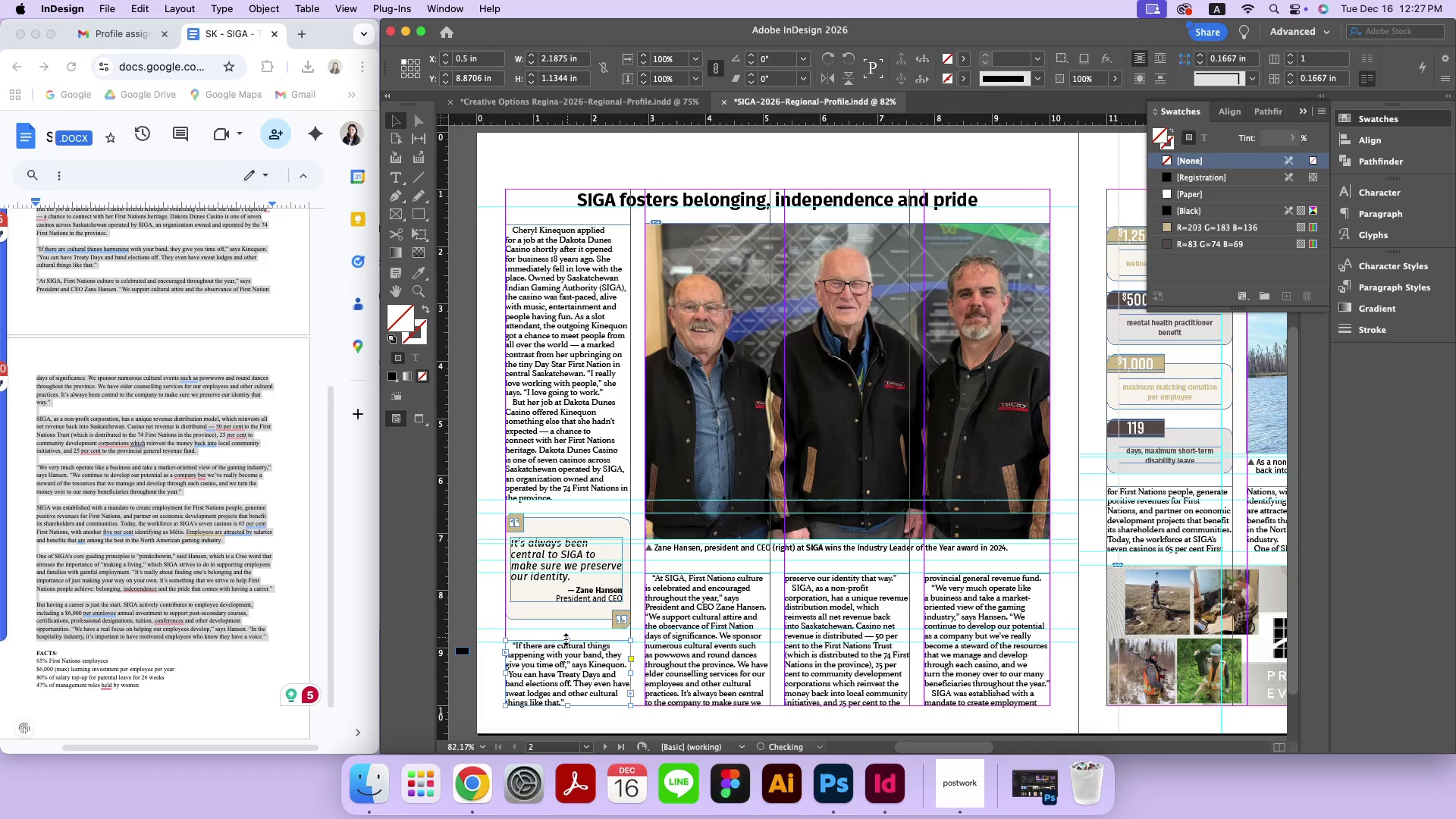 
left_click([488, 665])
 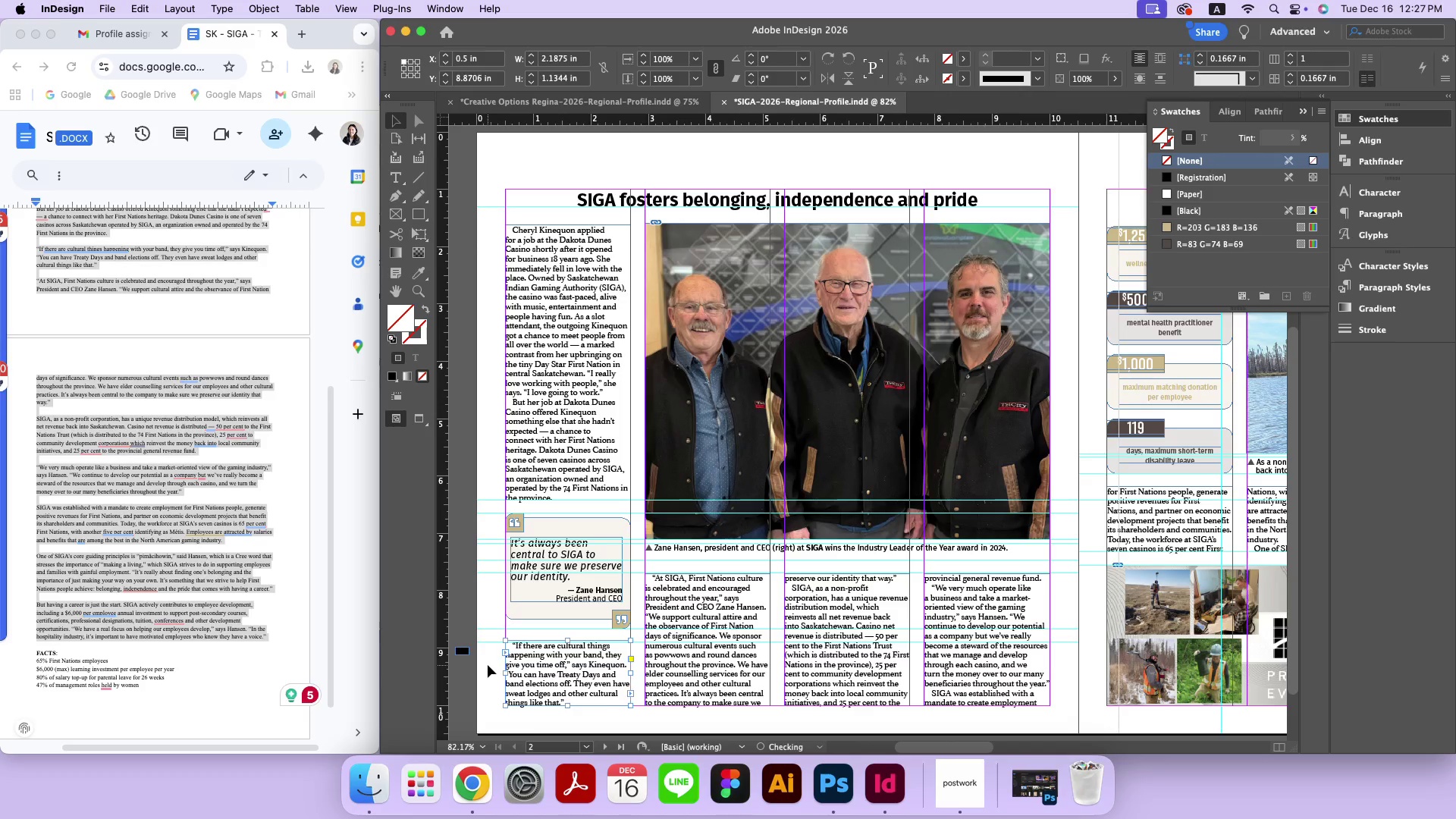 
left_click_drag(start_coordinate=[488, 662], to_coordinate=[490, 622])
 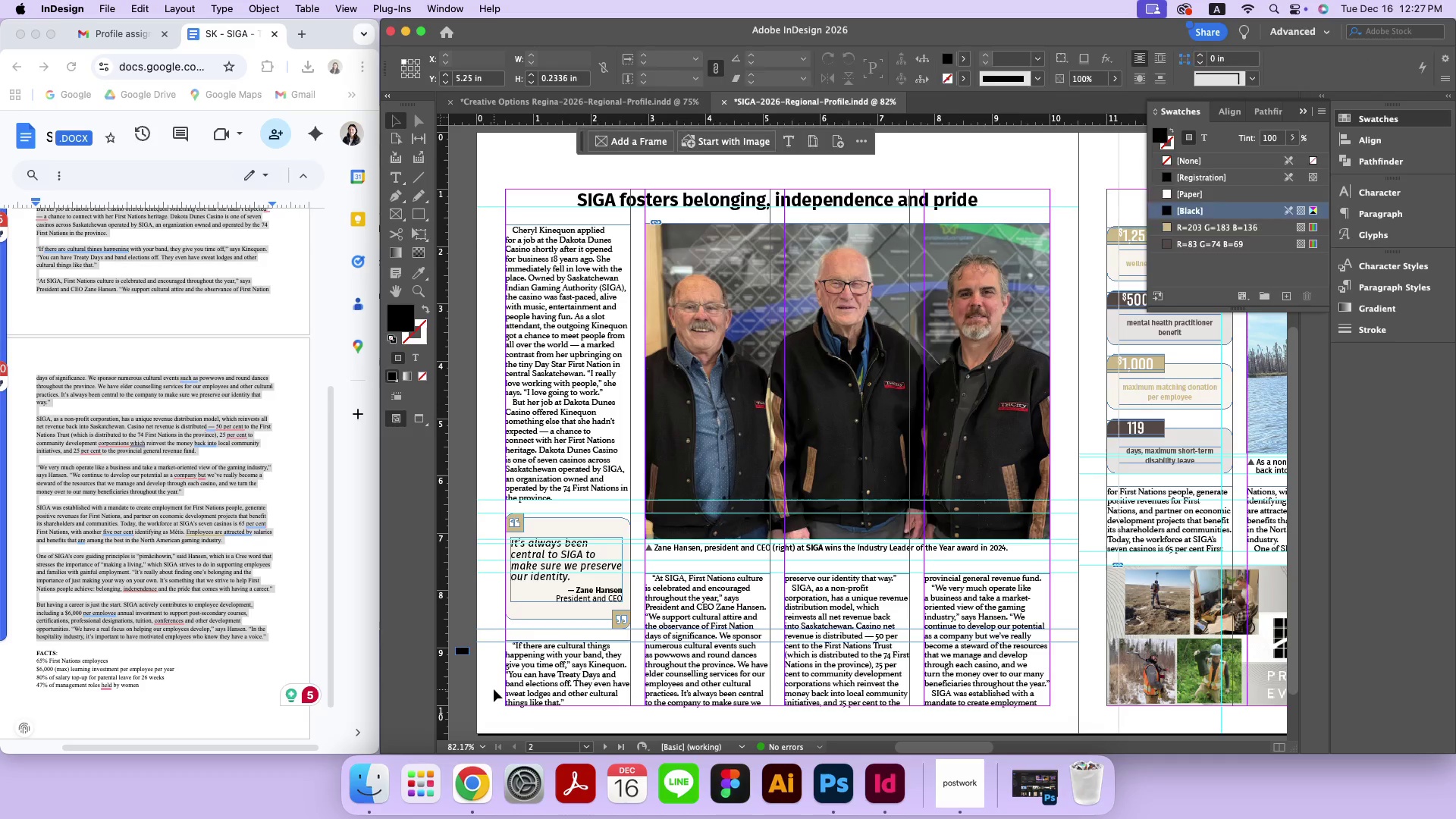 
key(ArrowUp)
 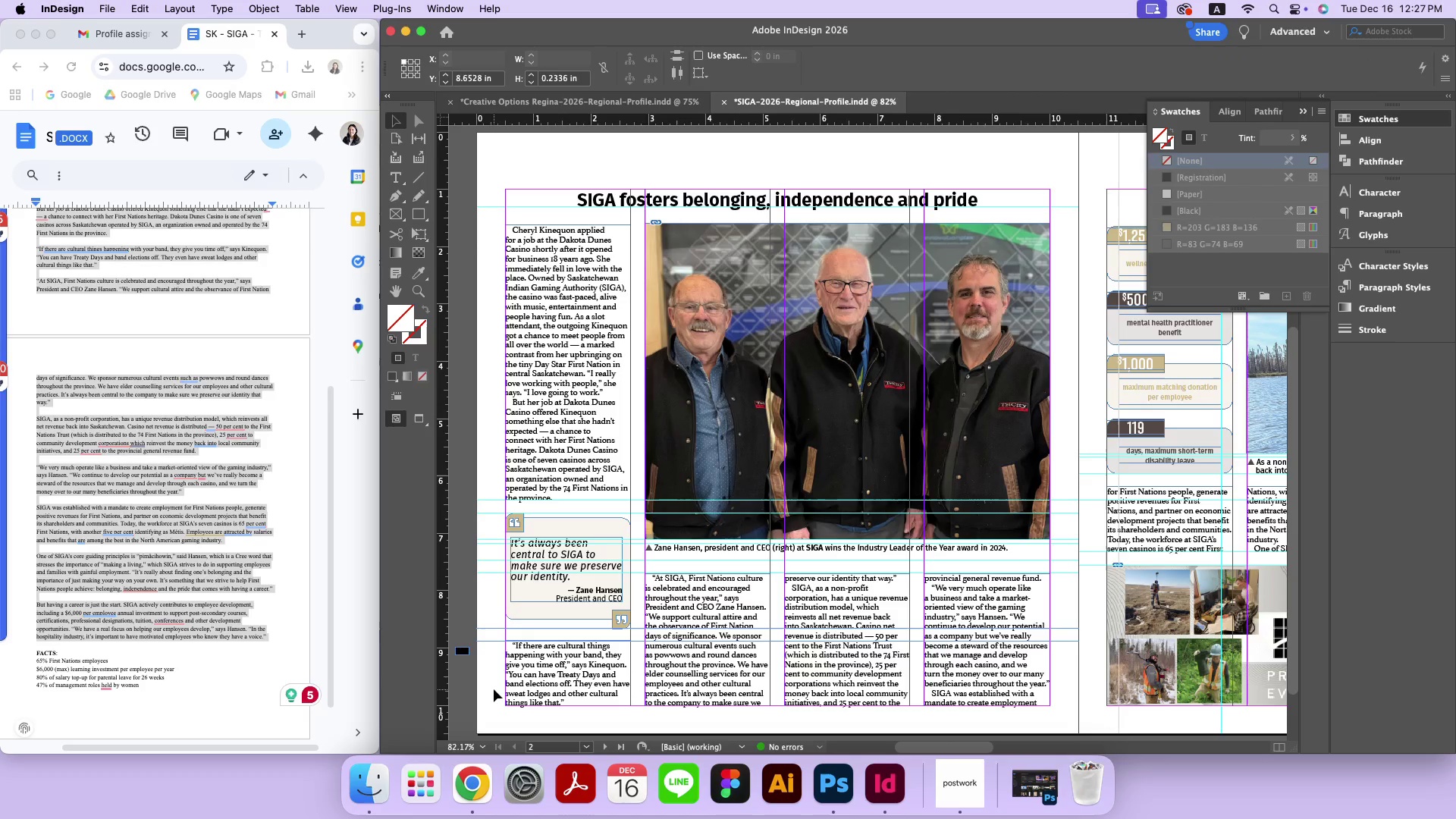 
key(ArrowUp)
 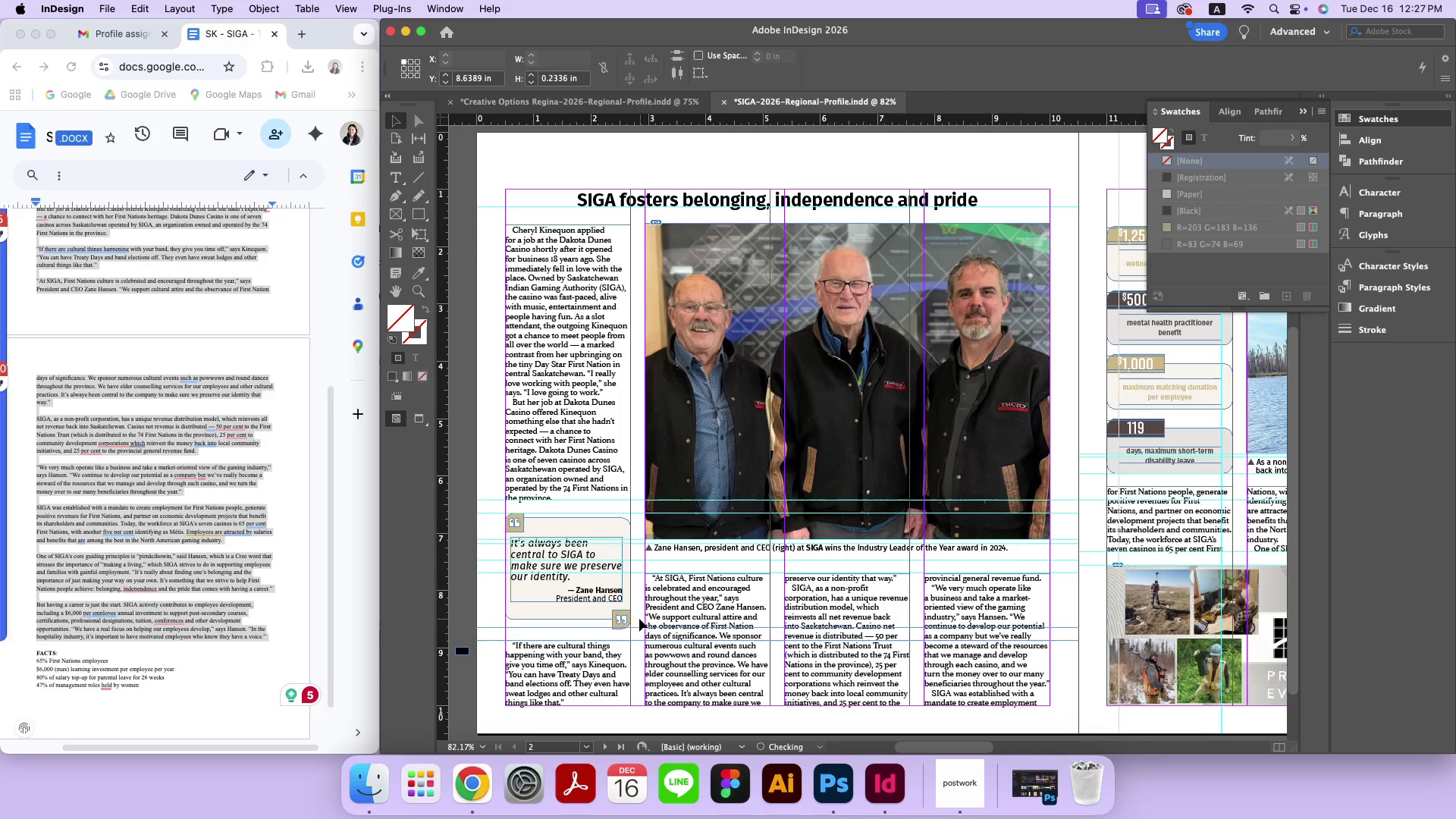 
left_click_drag(start_coordinate=[635, 622], to_coordinate=[623, 625])
 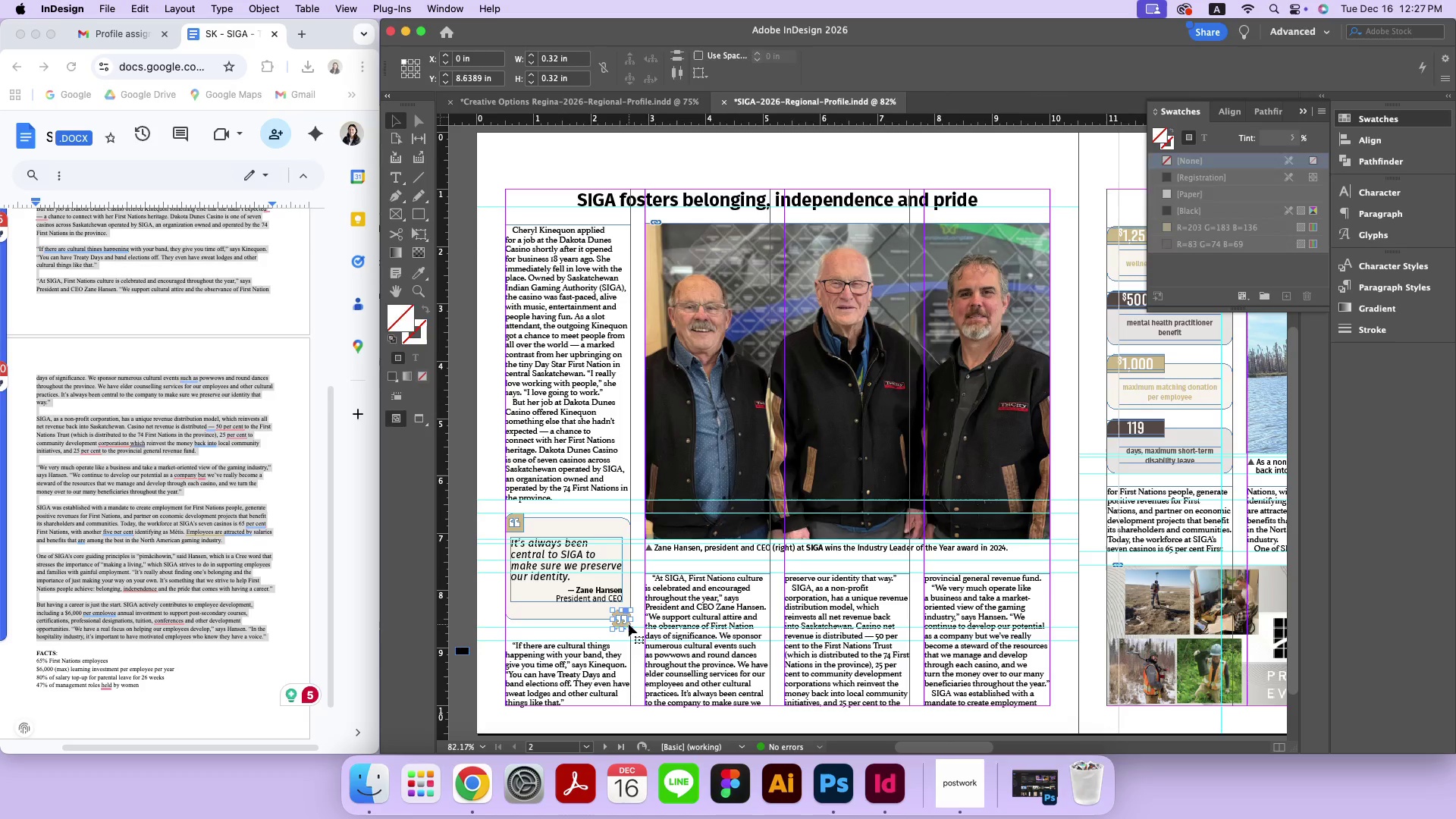 
key(ArrowUp)
 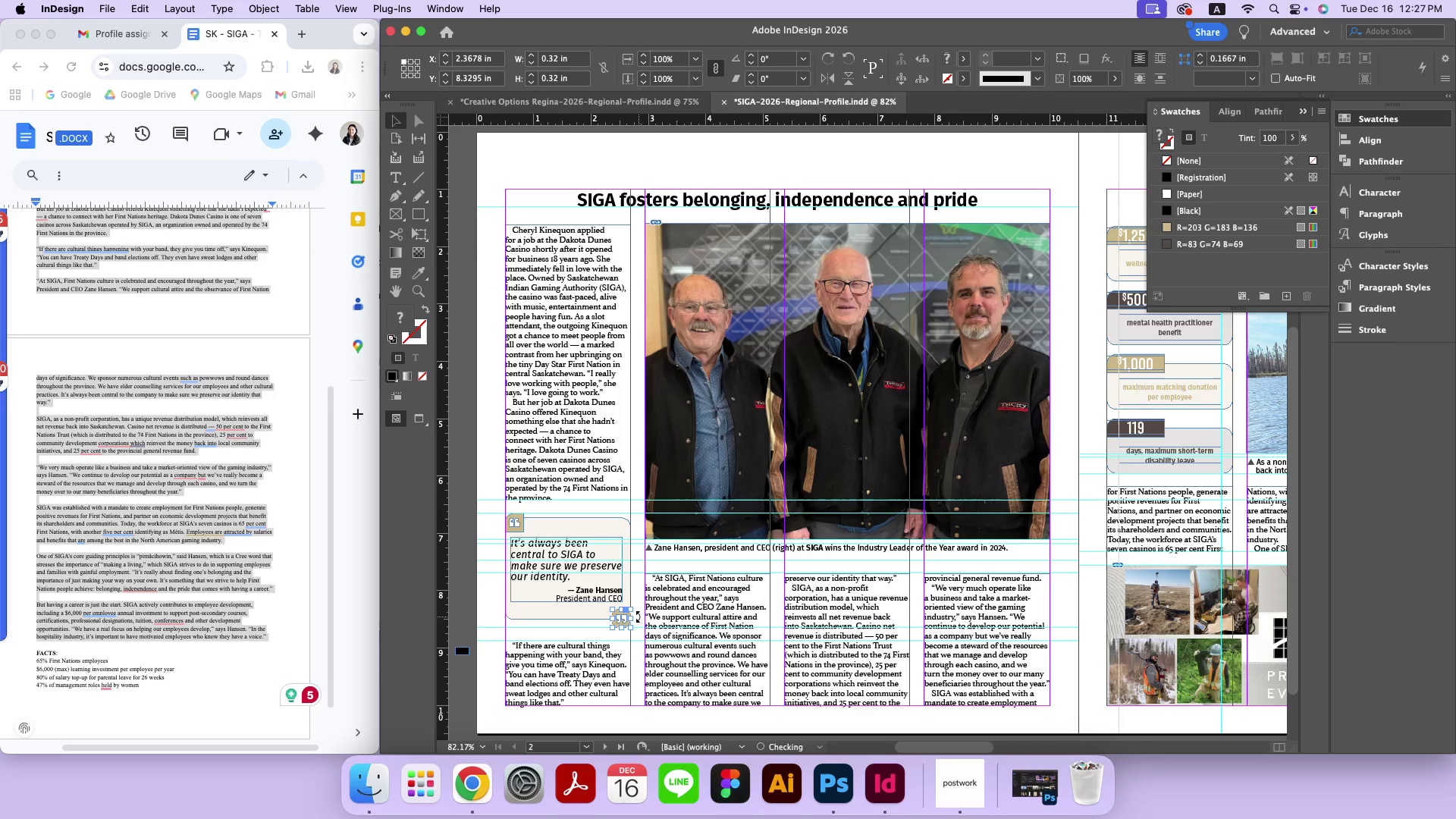 
left_click([643, 612])
 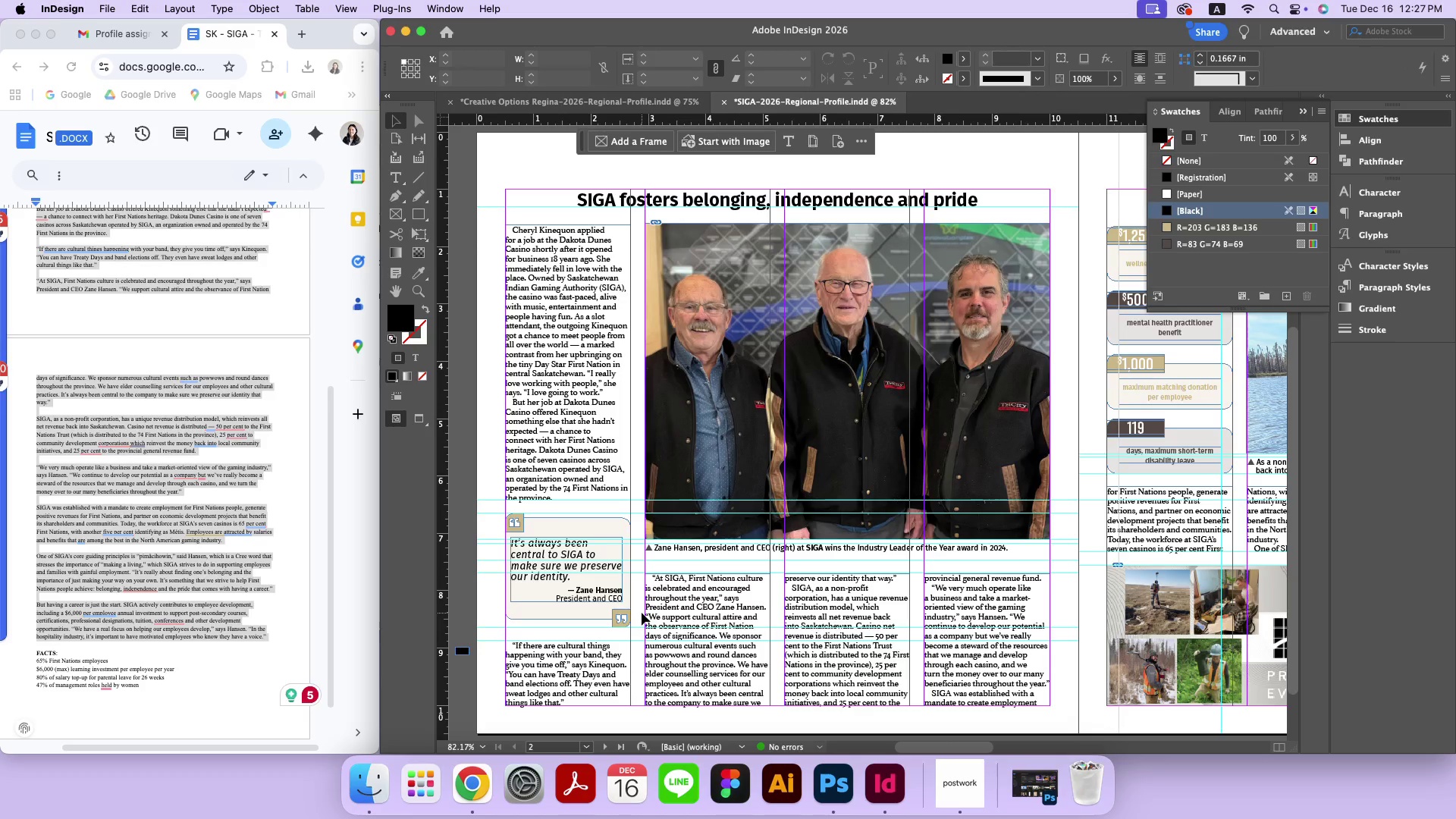 
type(ww)
 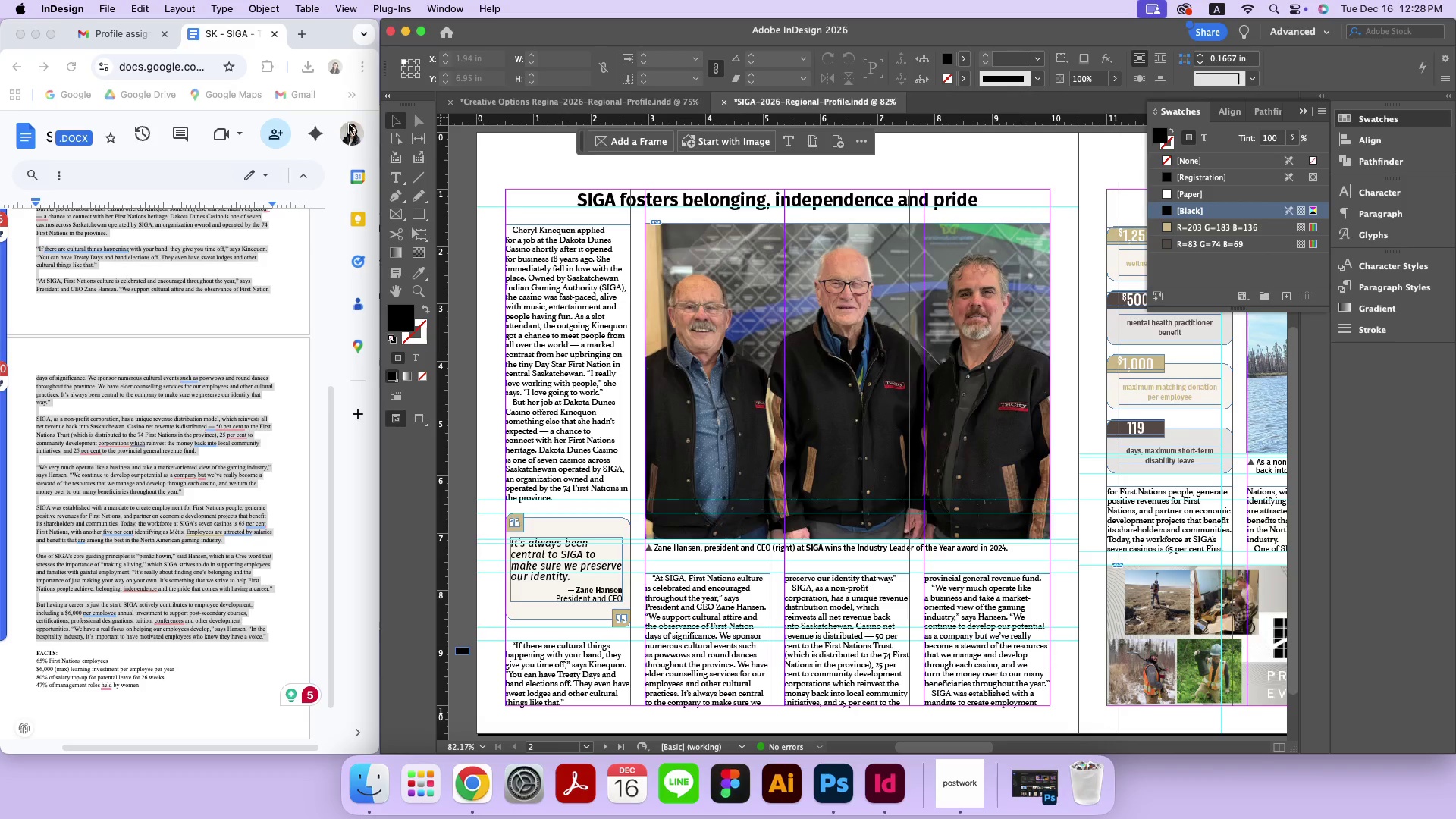 
left_click([385, 180])
 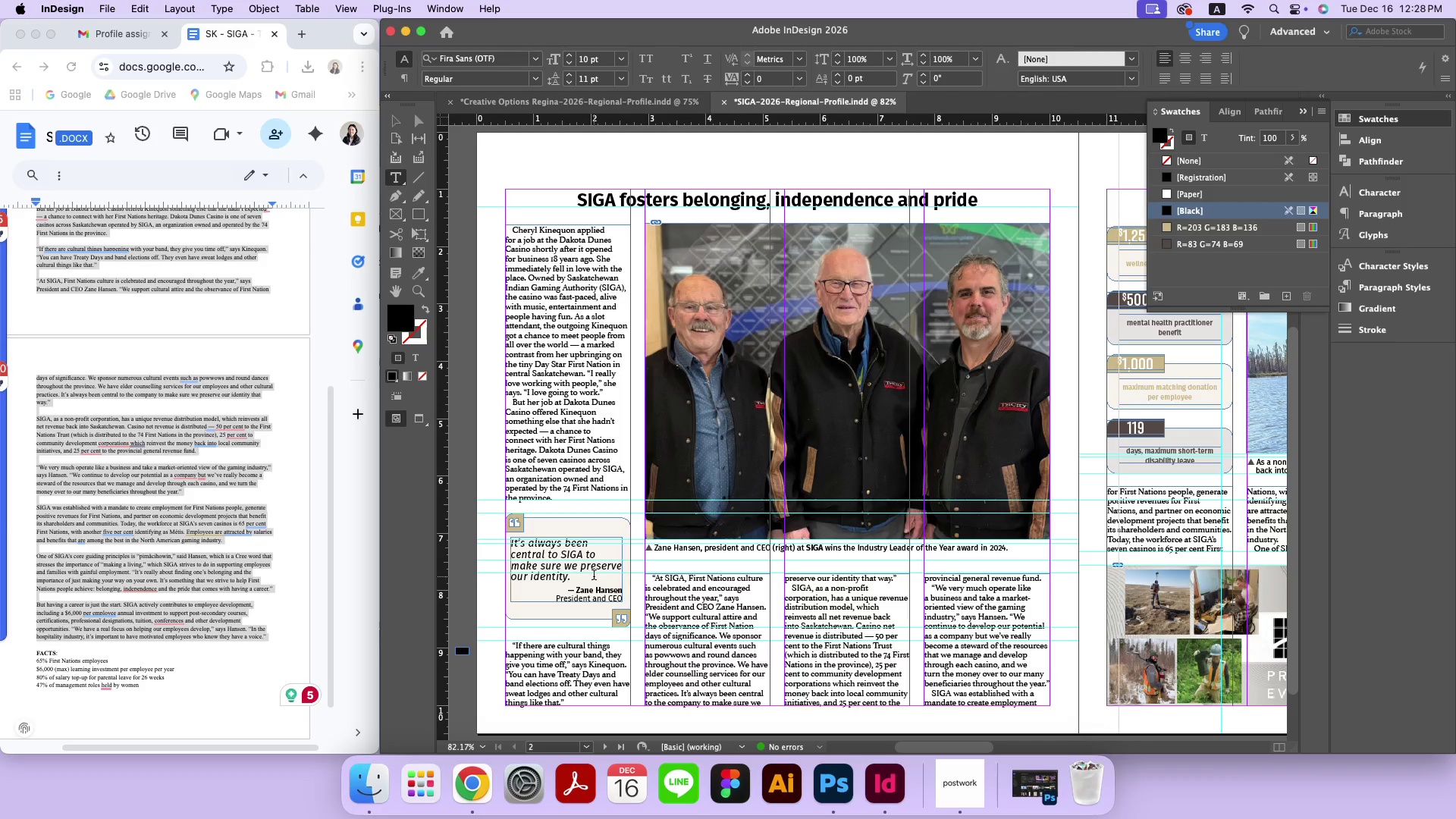 
left_click_drag(start_coordinate=[579, 581], to_coordinate=[500, 533])
 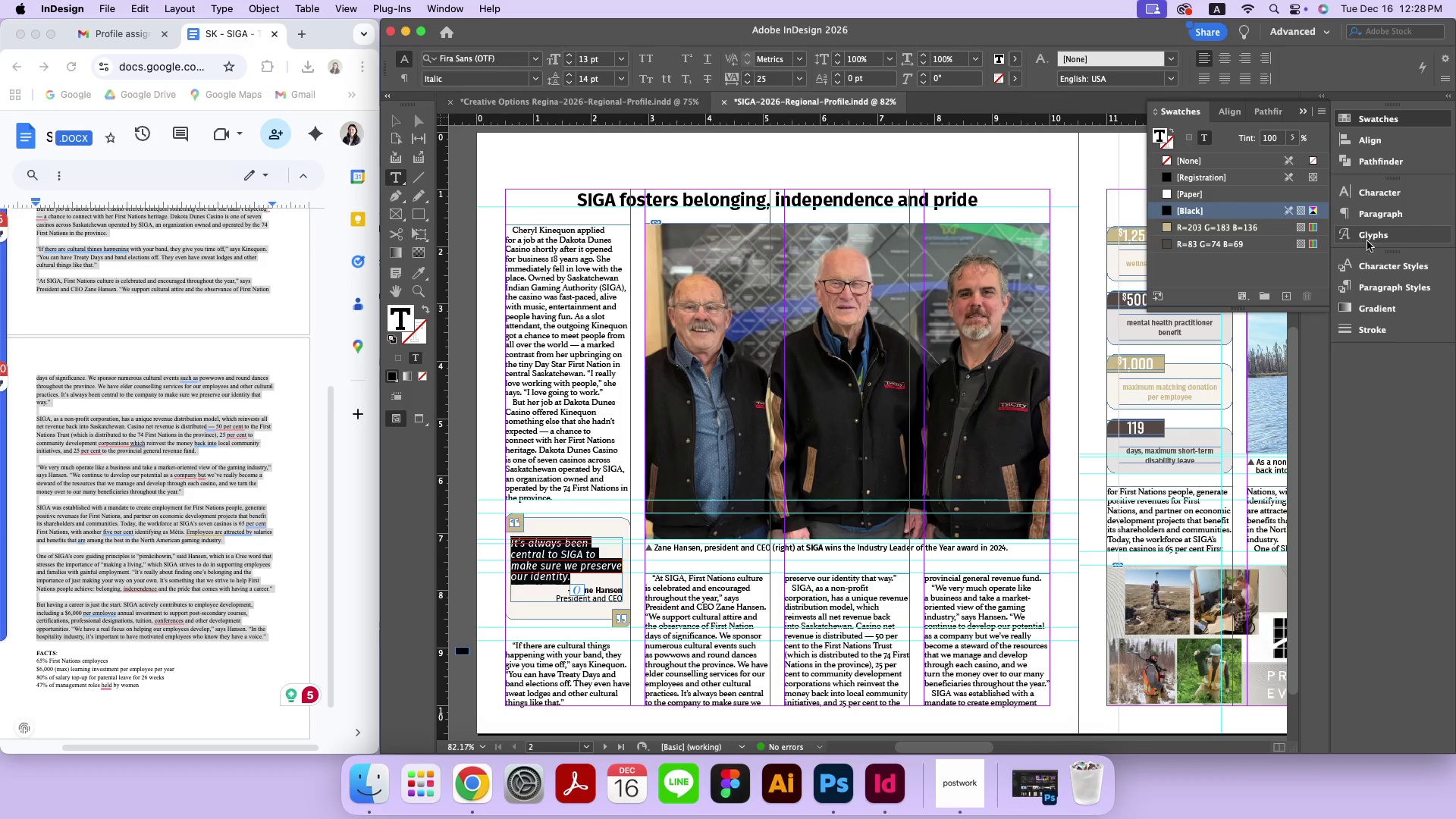 
left_click([1376, 191])
 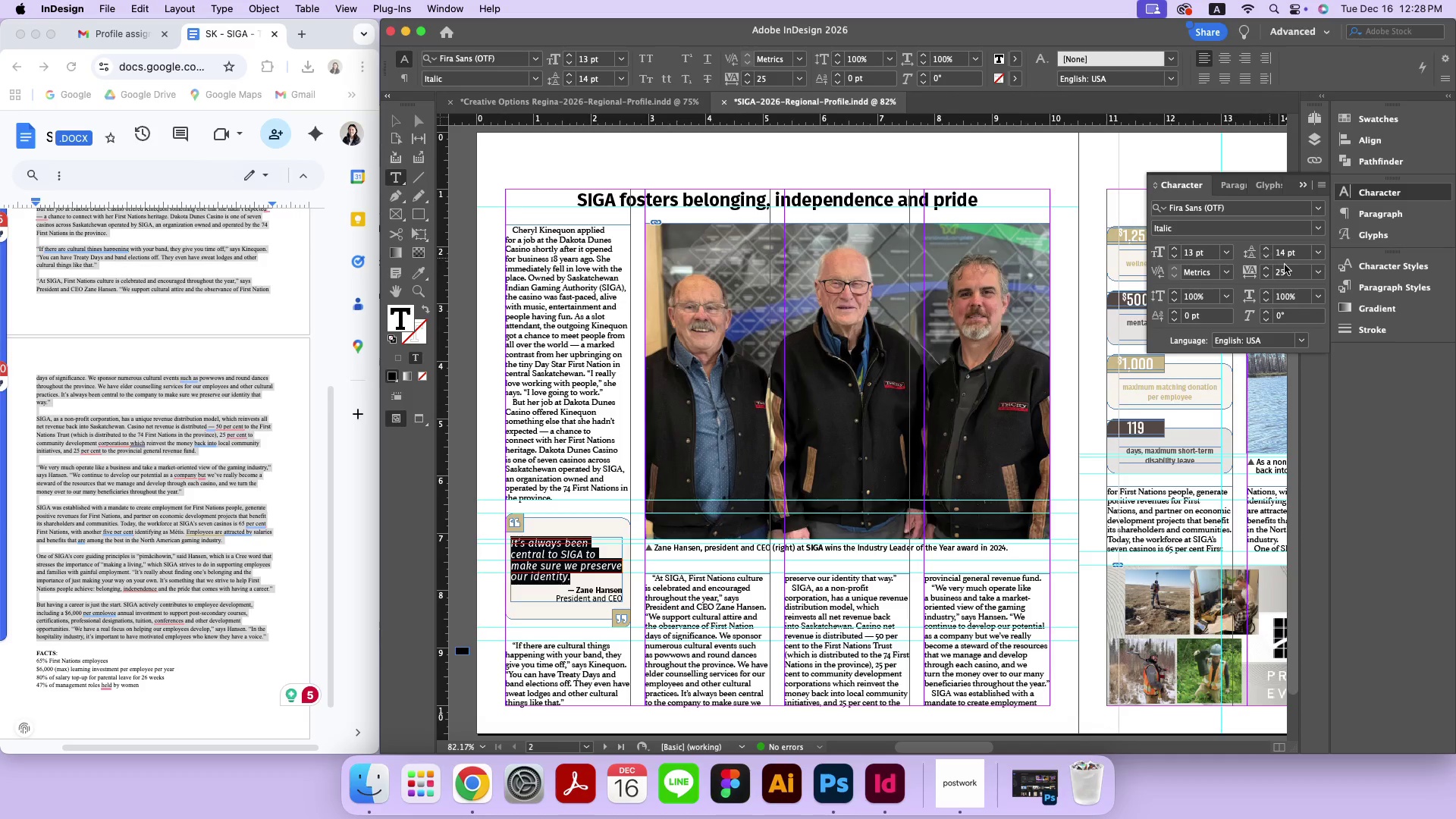 
left_click([1323, 275])
 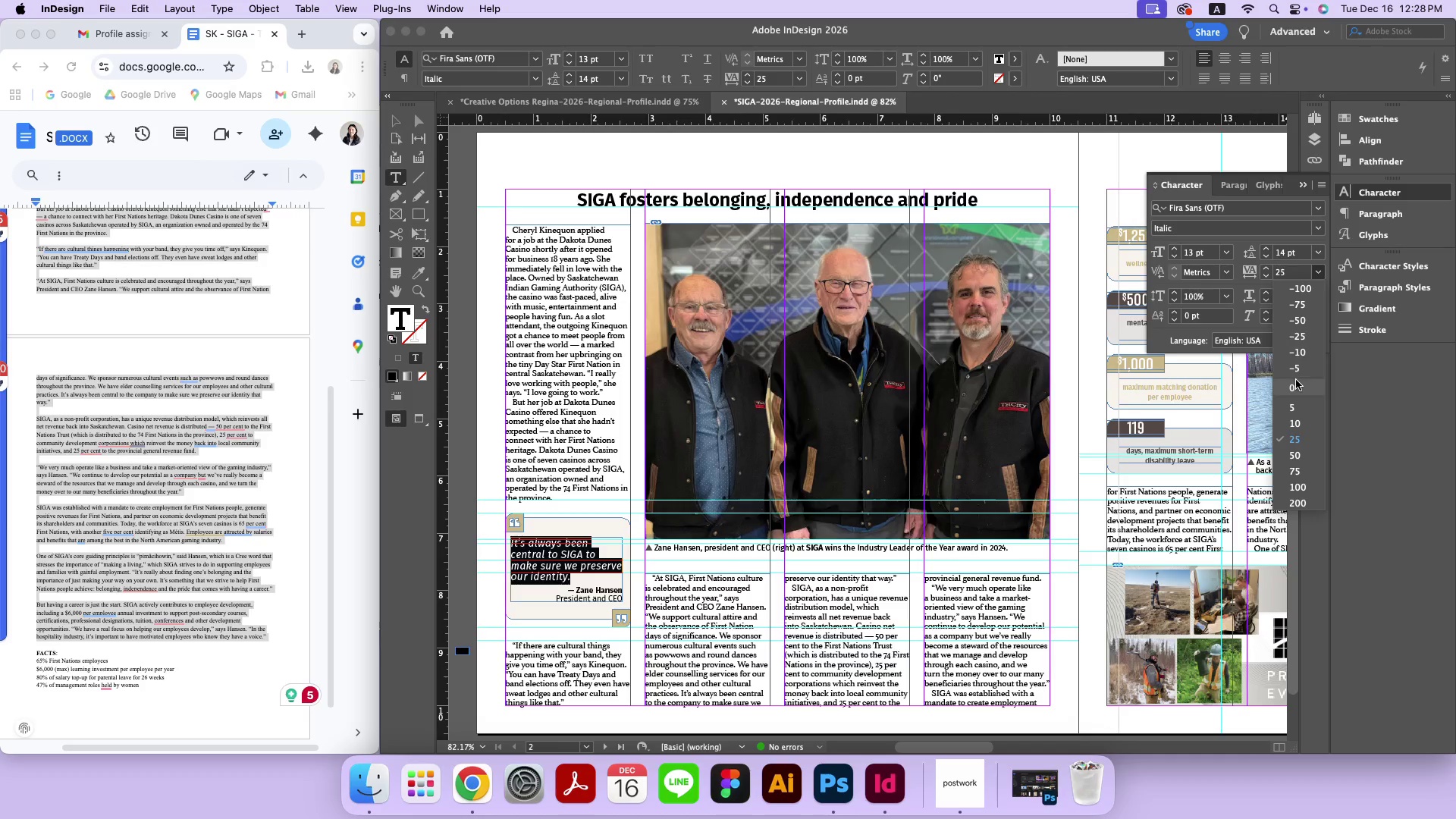 
left_click([1295, 384])
 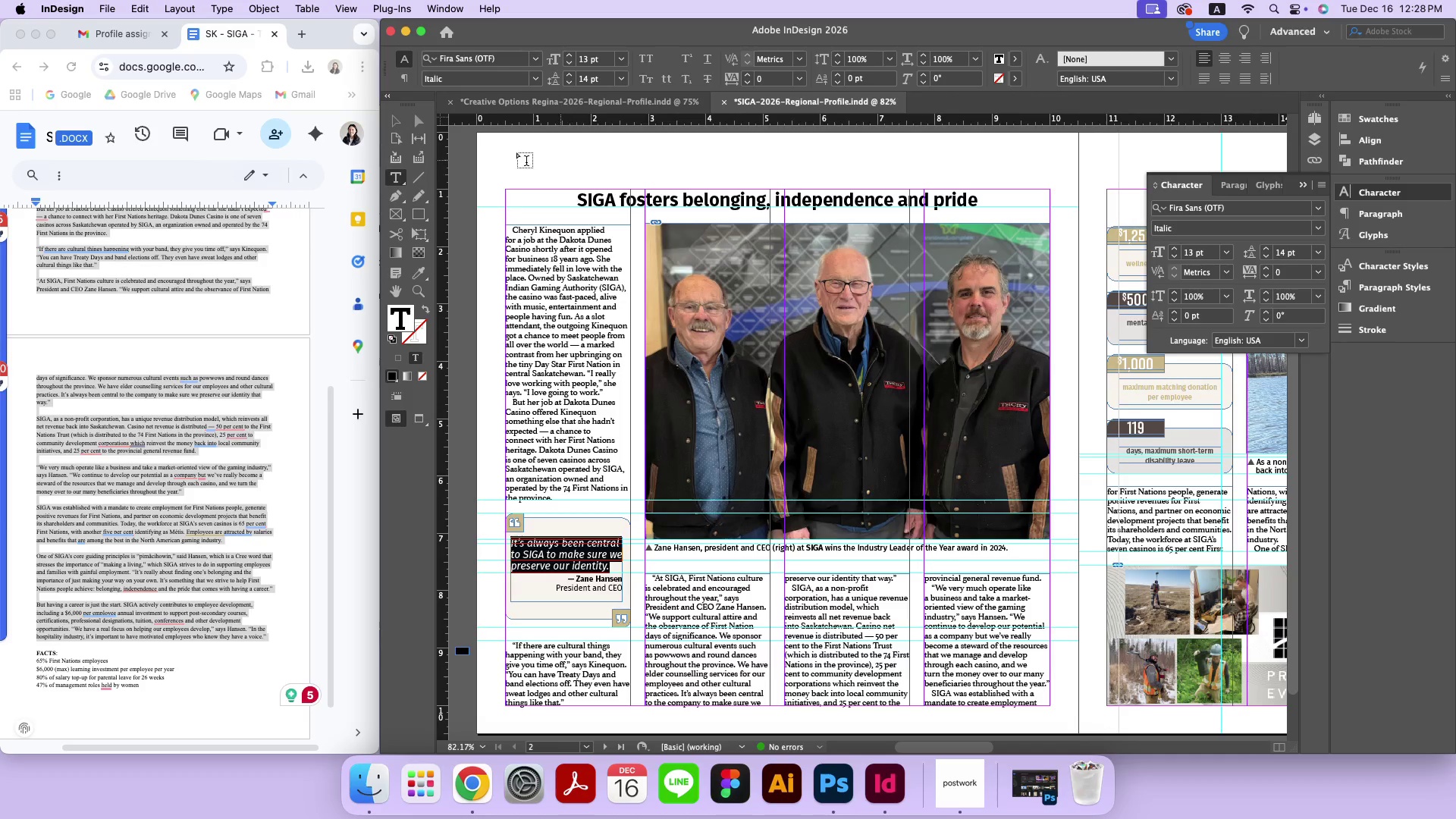 
double_click([526, 162])
 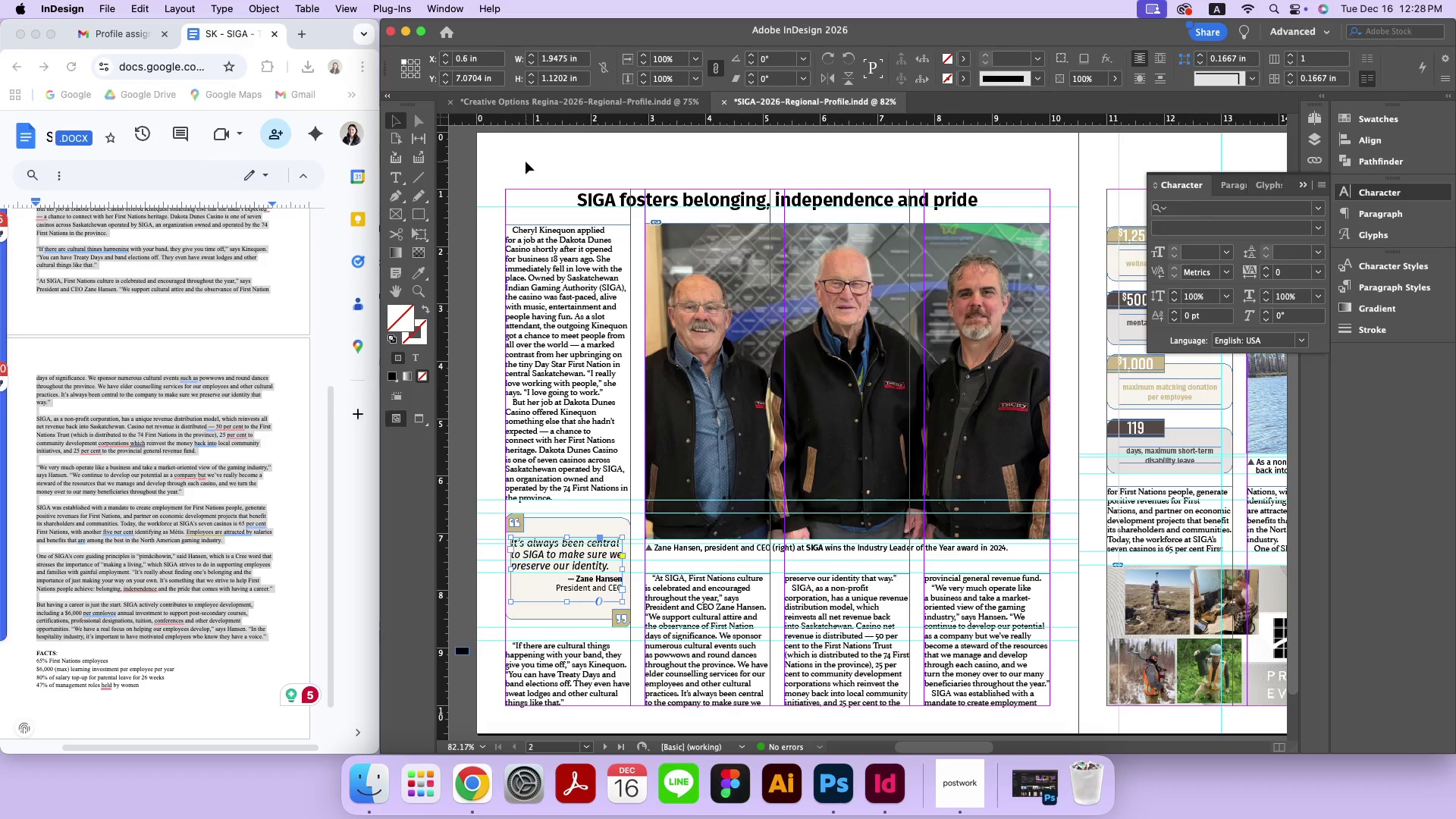 
type(ww)
 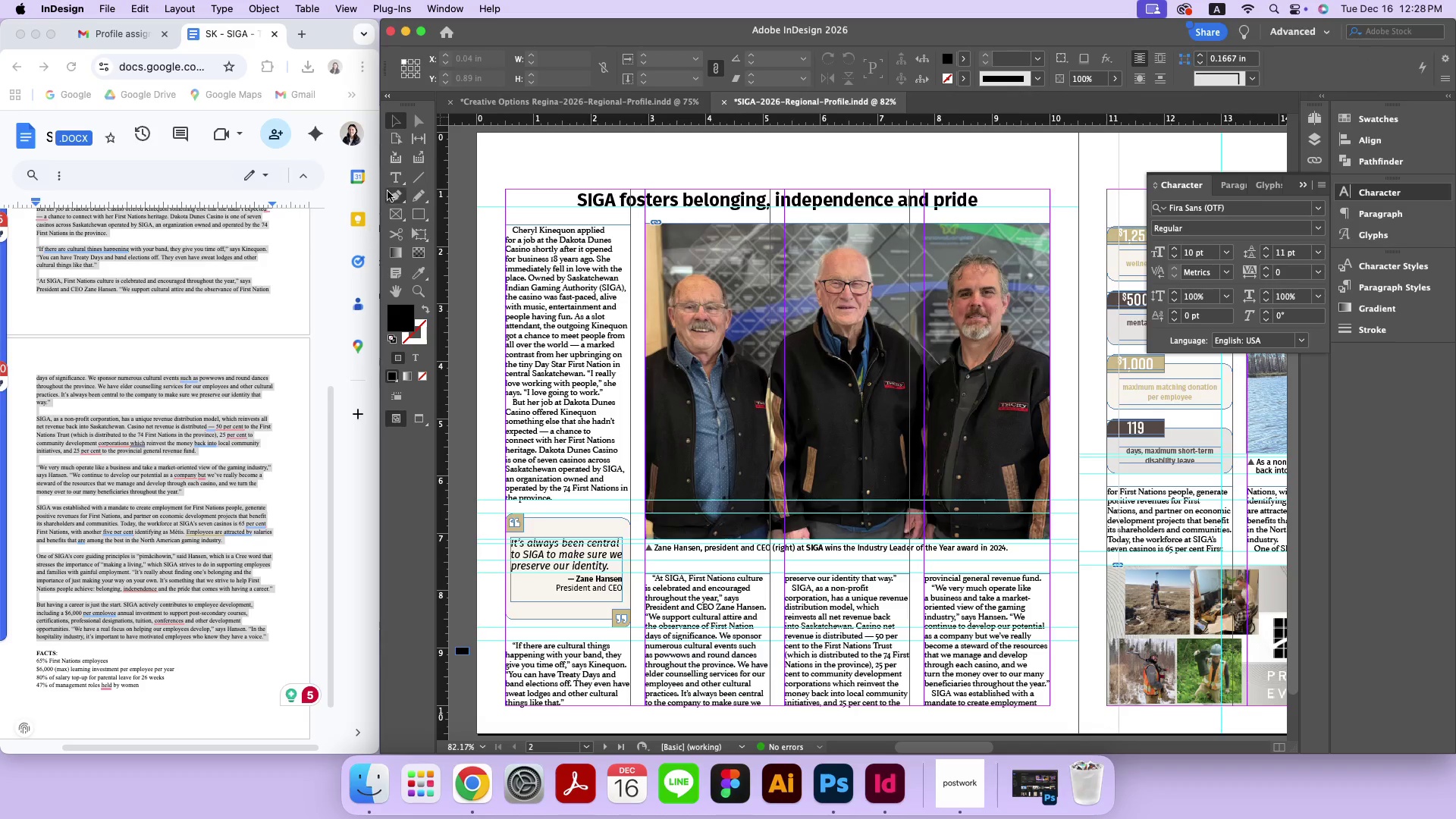 
left_click([403, 173])
 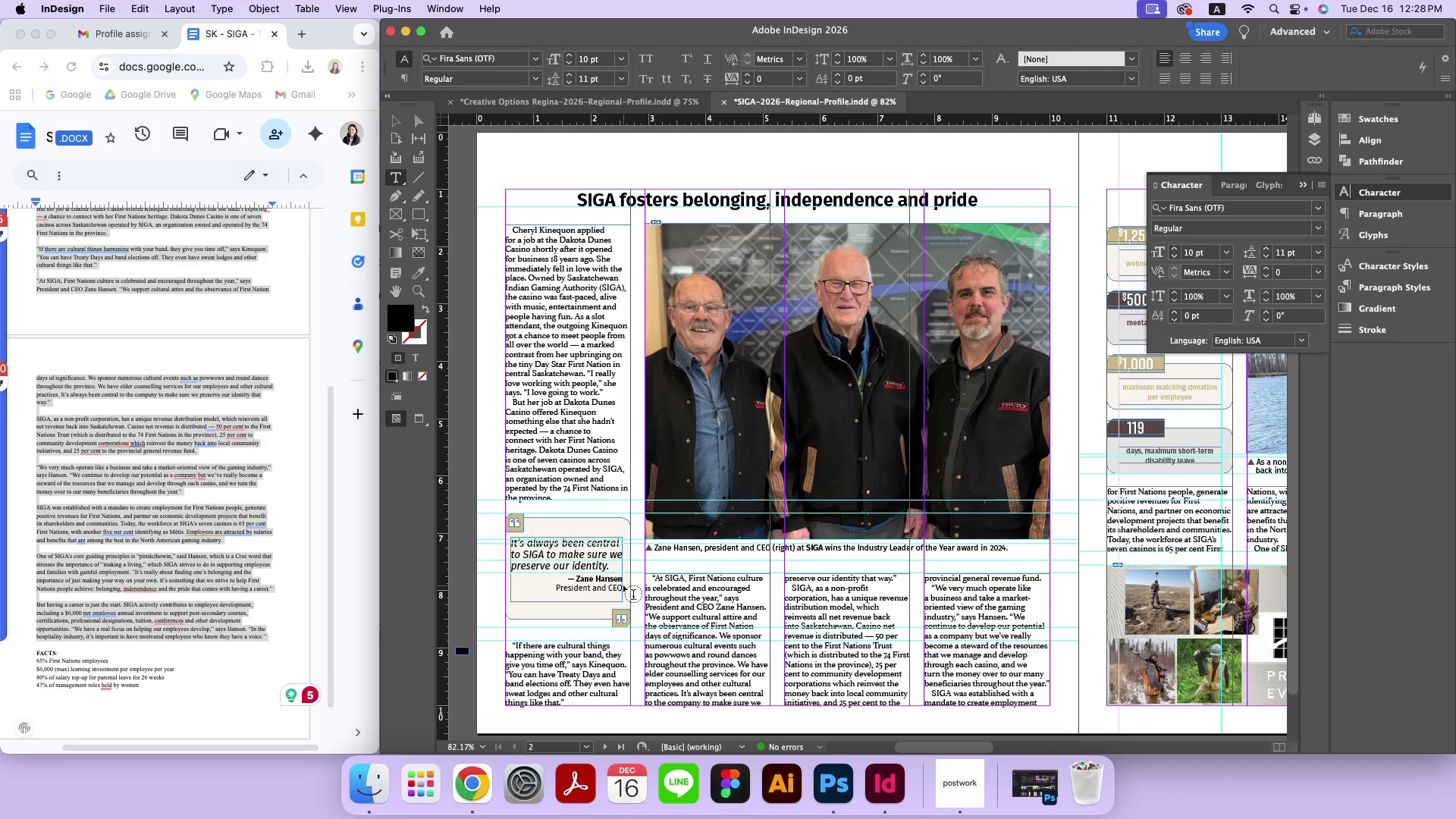 
left_click_drag(start_coordinate=[611, 570], to_coordinate=[478, 536])
 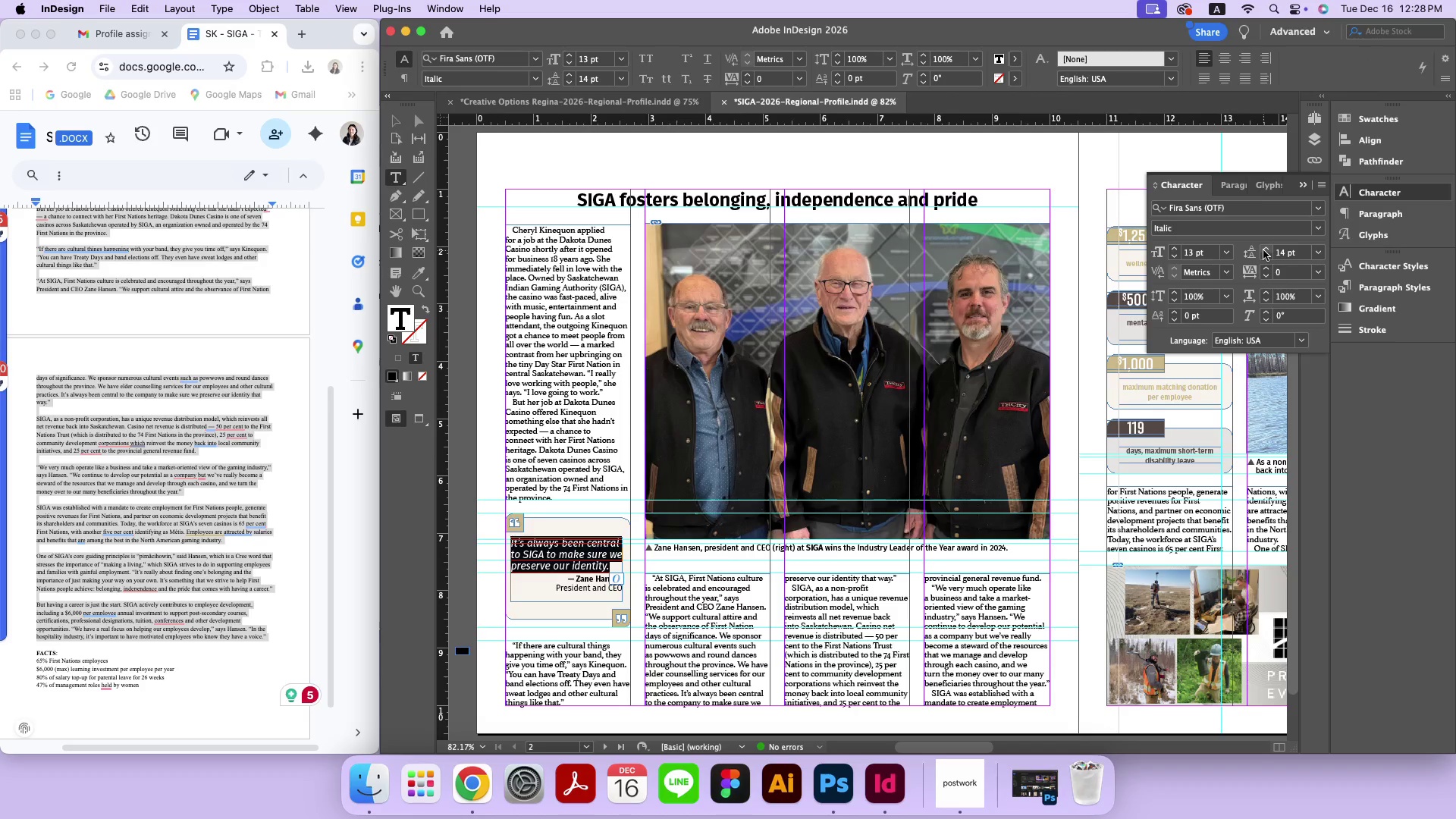 
left_click([1263, 249])
 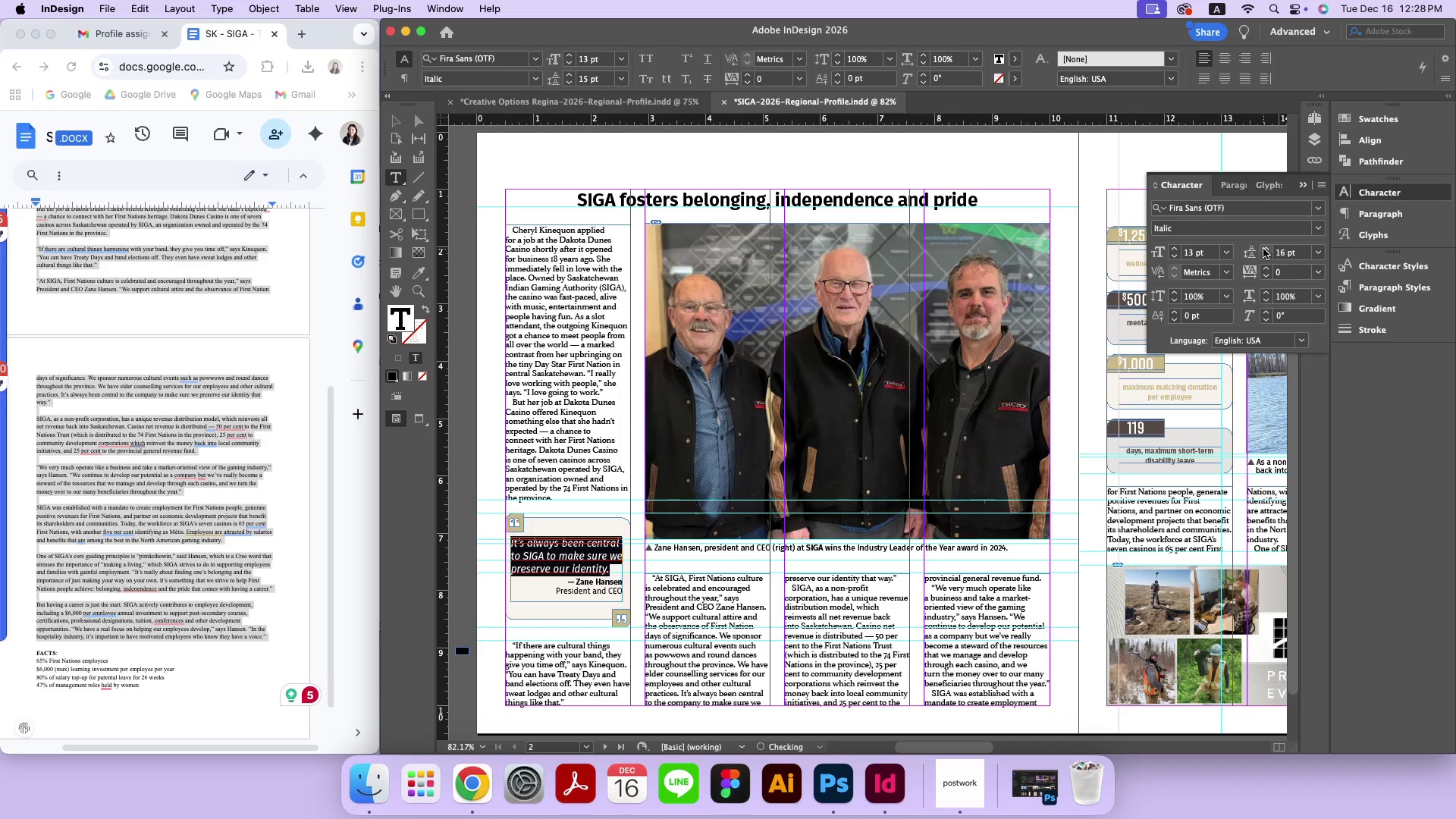 
double_click([1263, 249])
 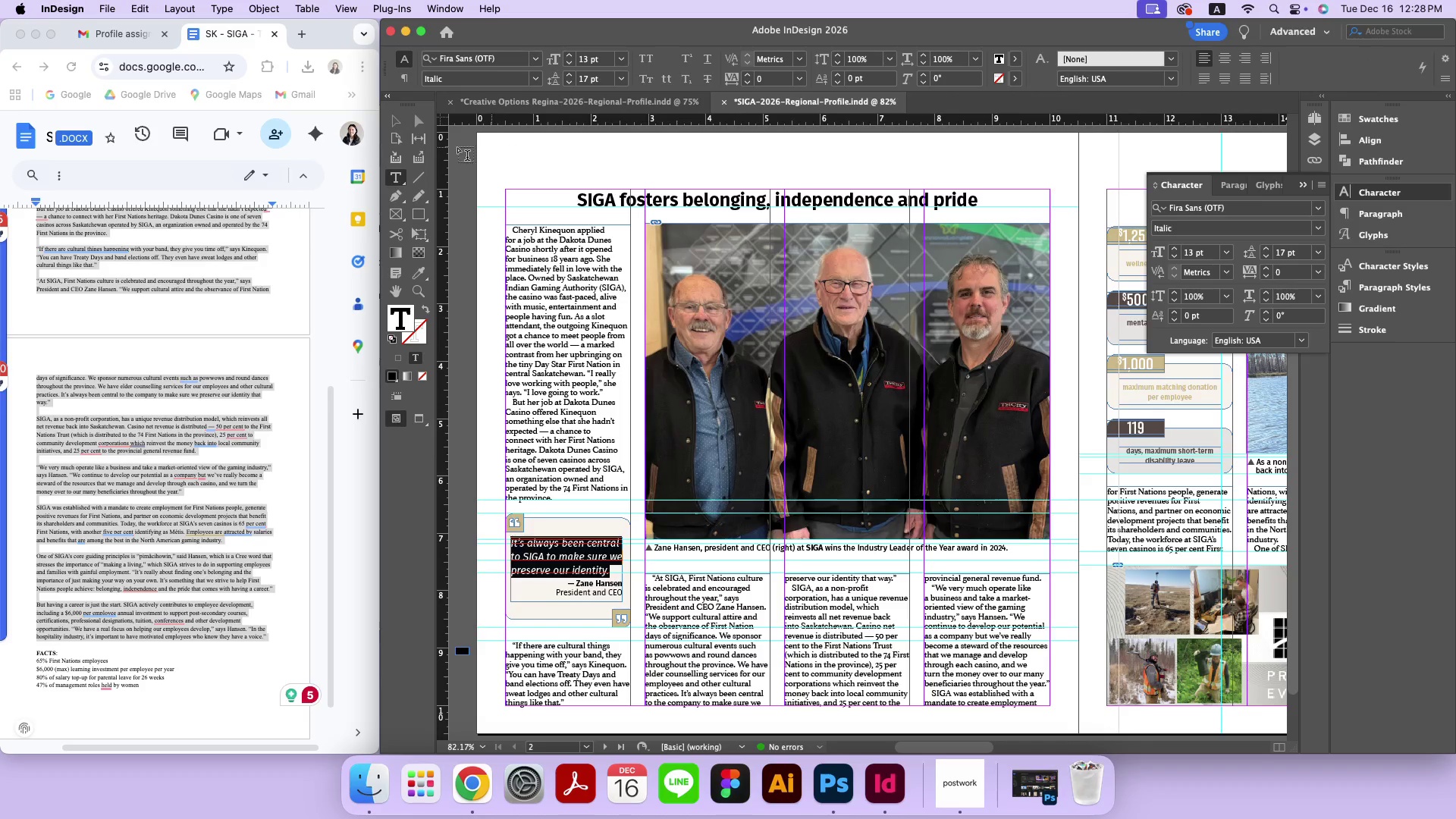 
left_click([405, 124])
 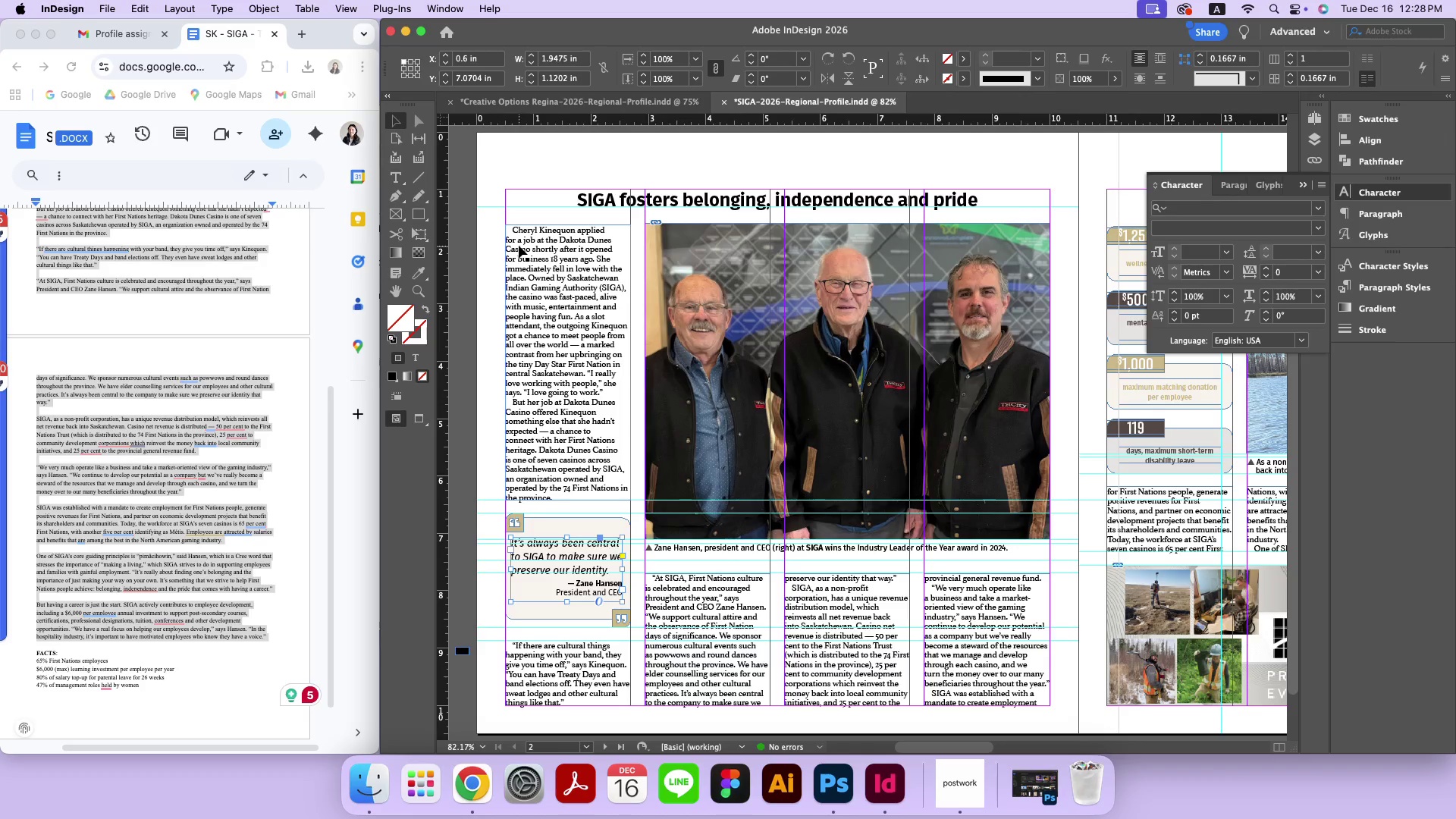 
type(ww)
 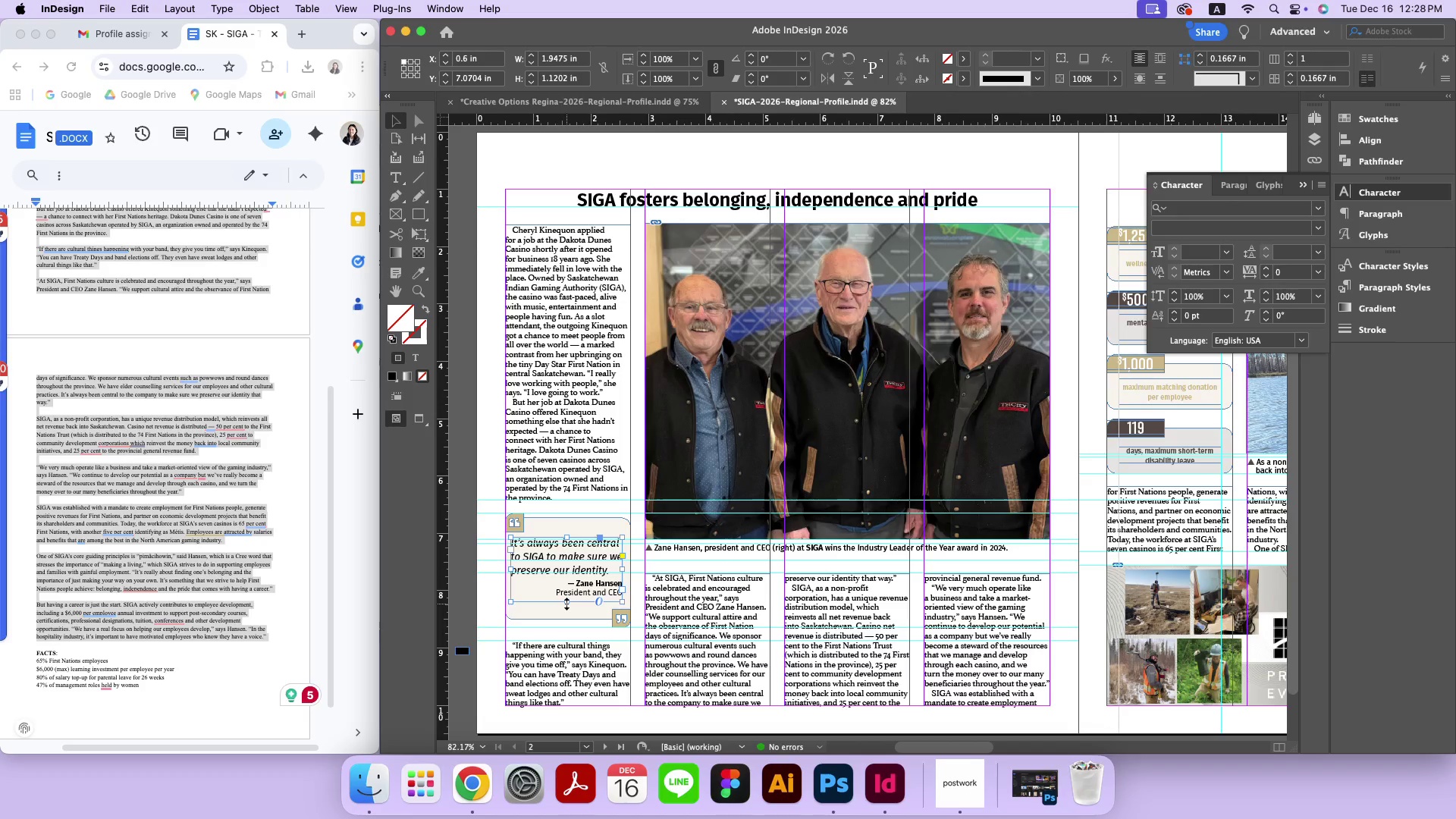 
double_click([566, 604])
 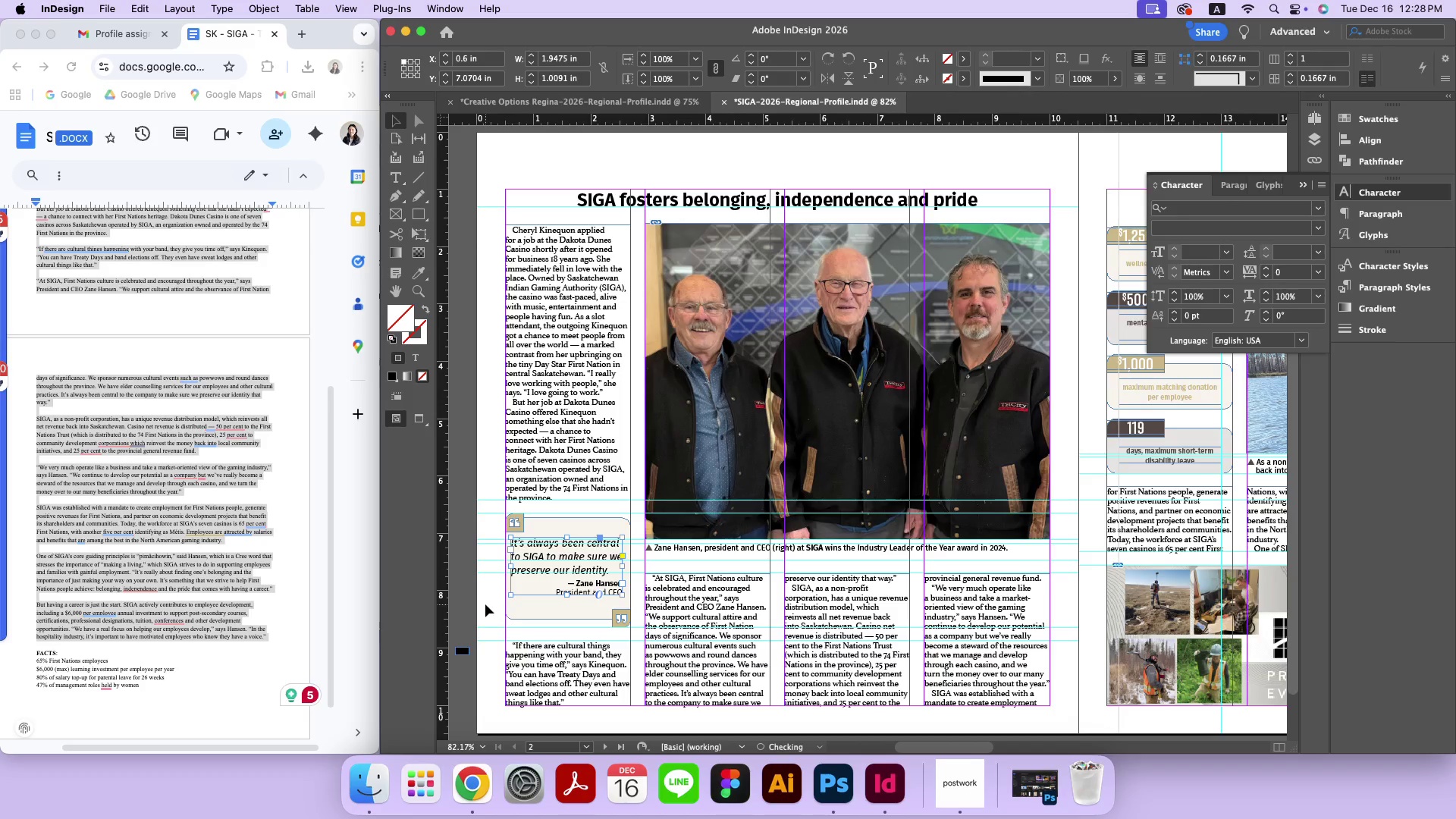 
double_click([489, 592])
 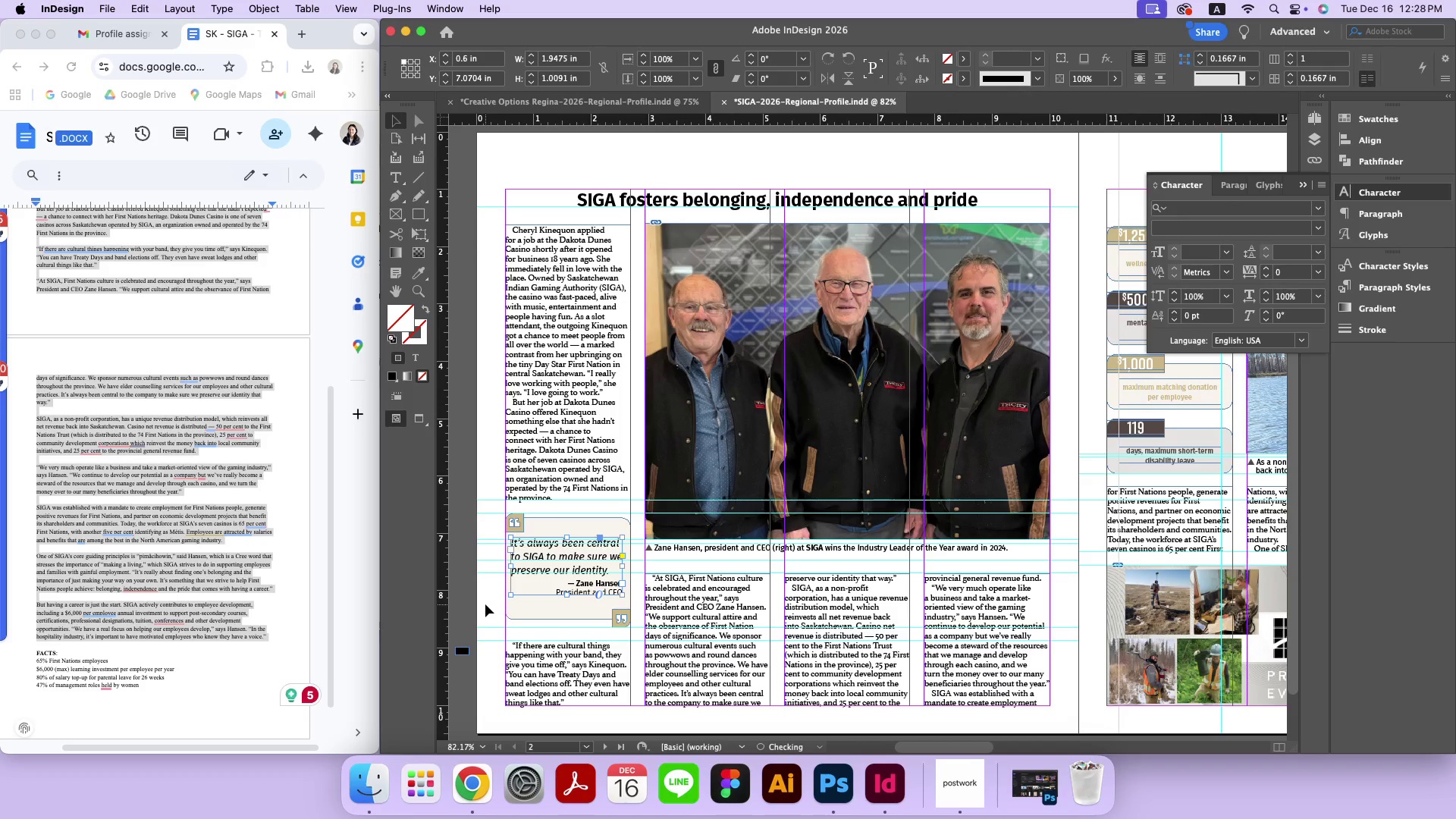 
triple_click([489, 592])
 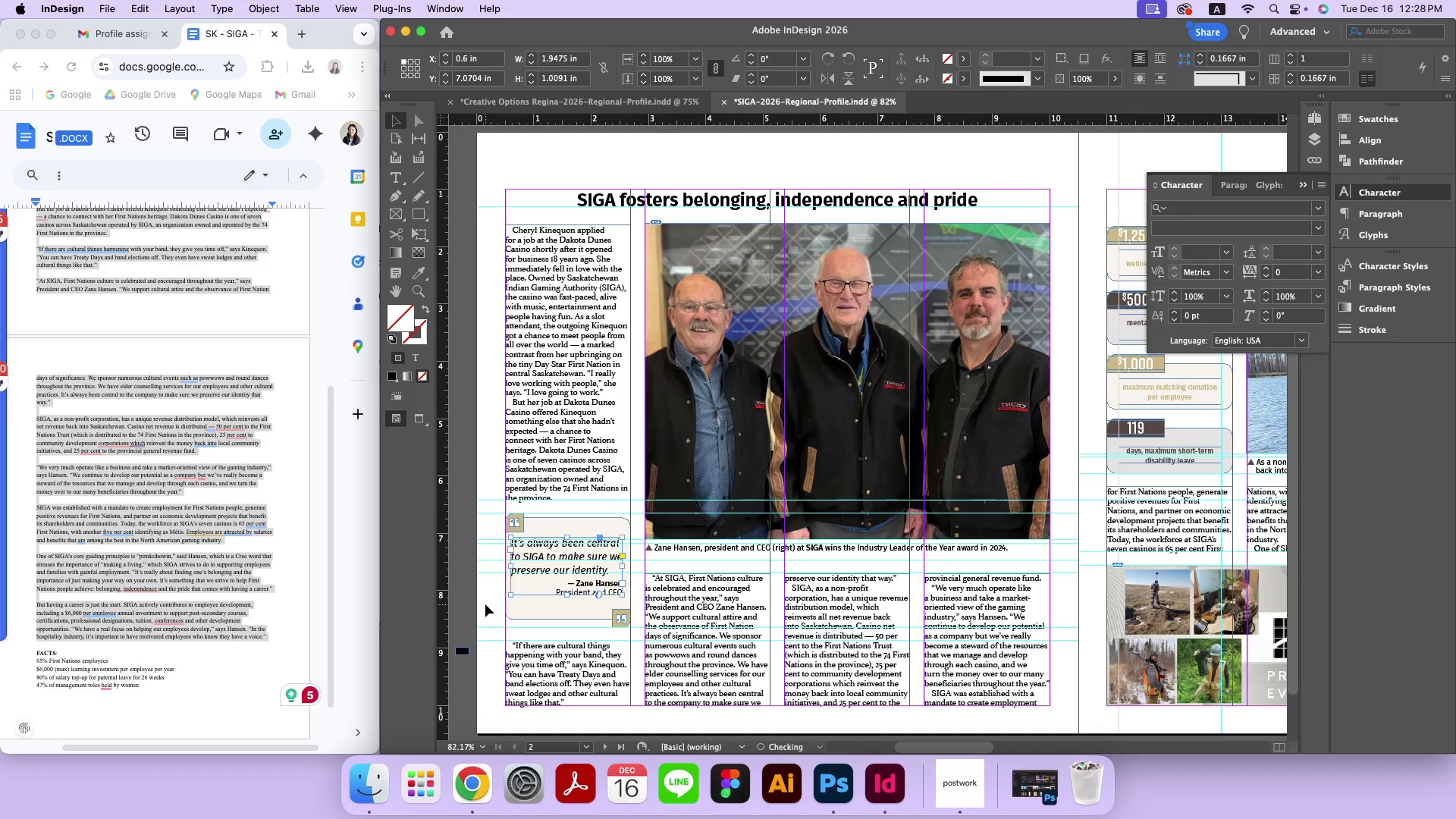 
triple_click([489, 592])
 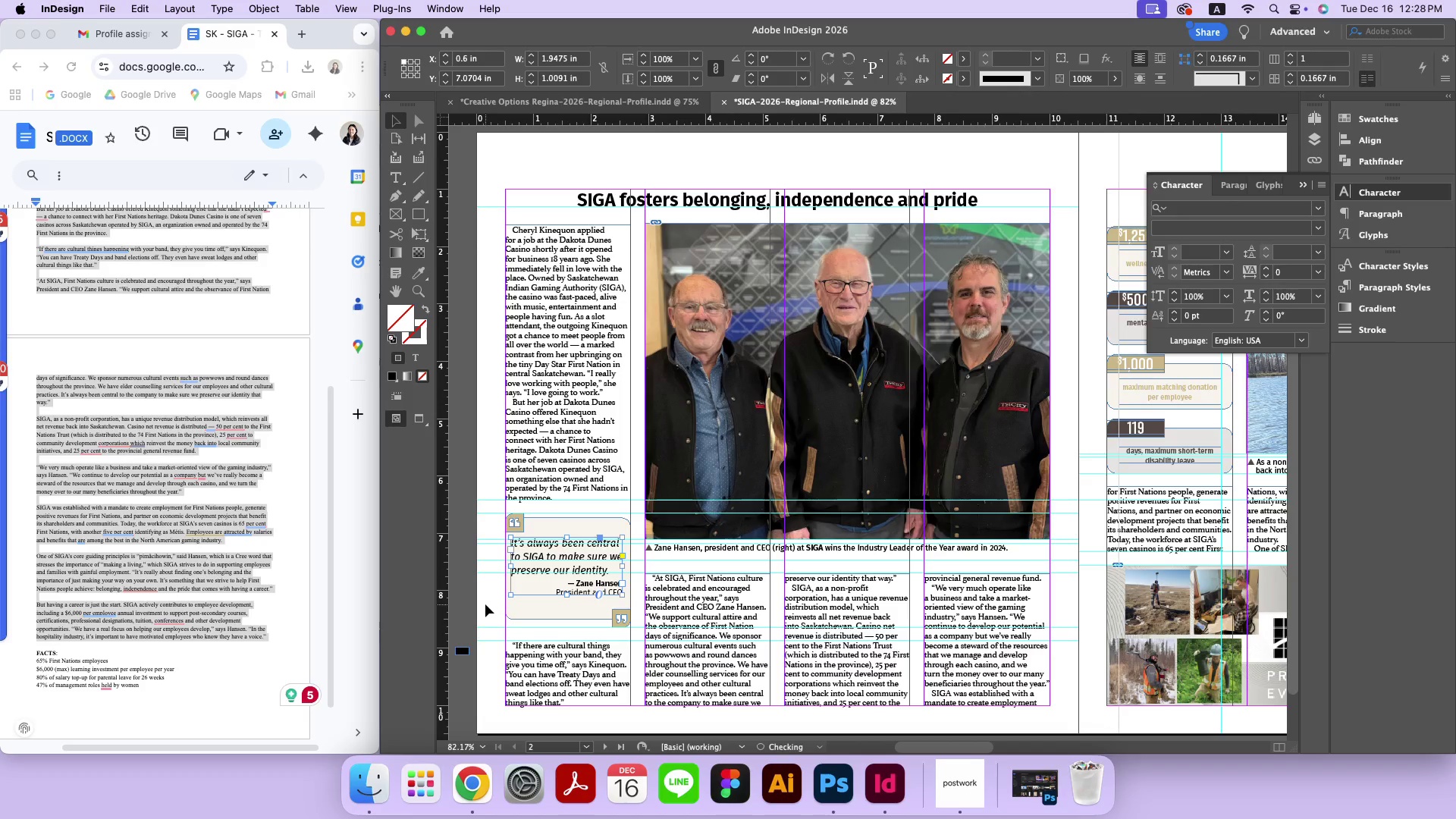 
triple_click([489, 592])
 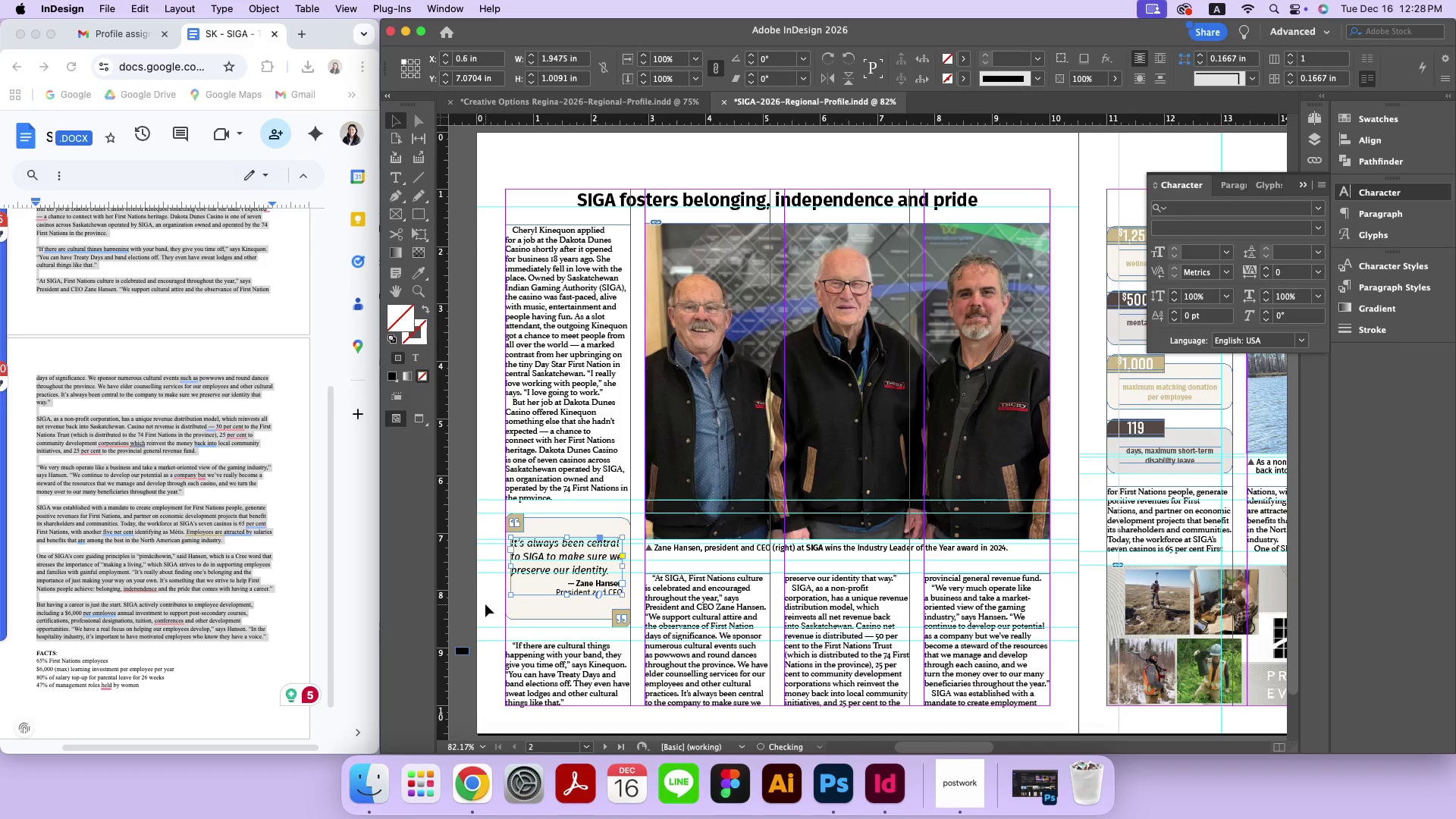 
type(ww)
 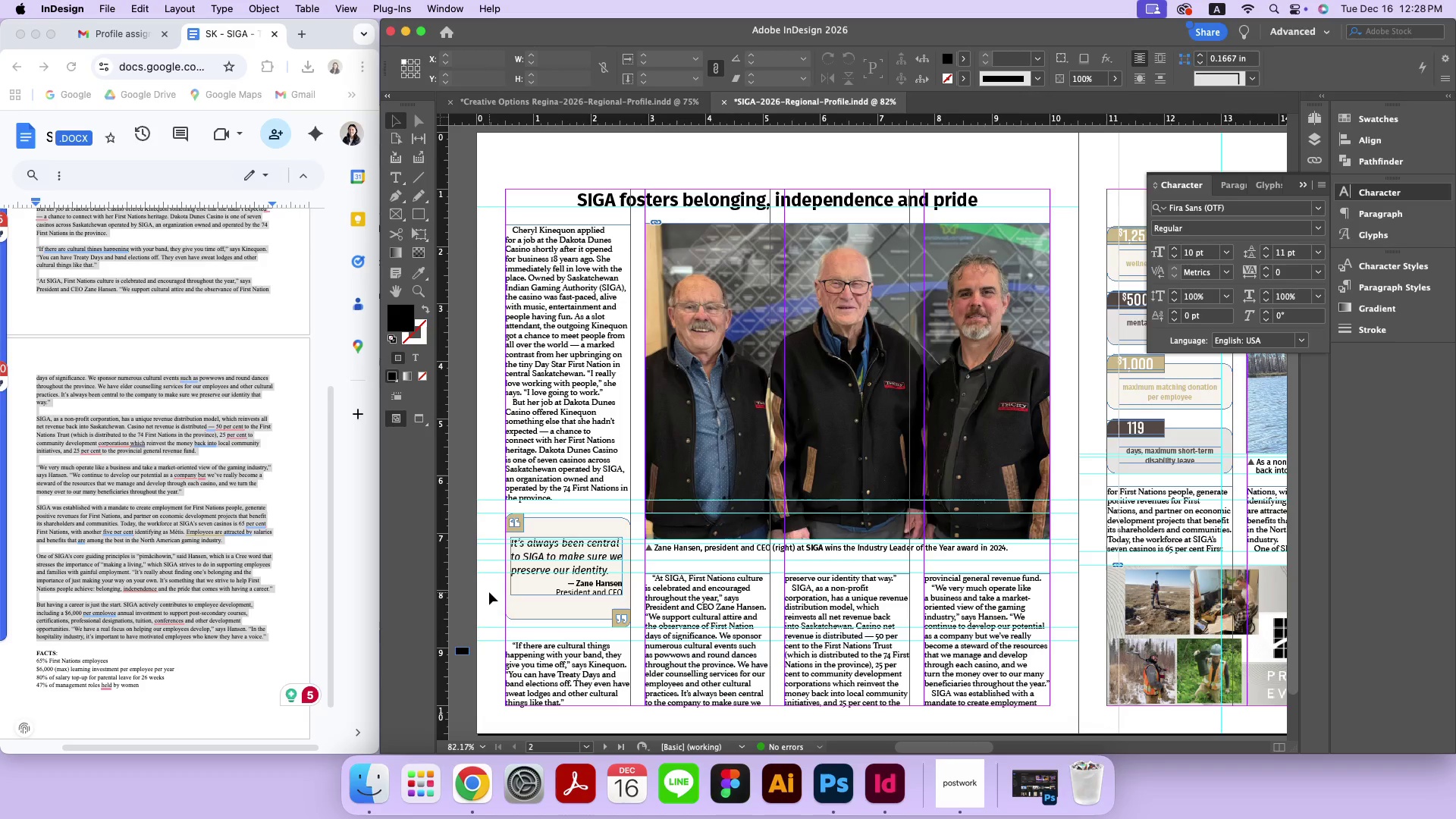 
key(Meta+Z)
 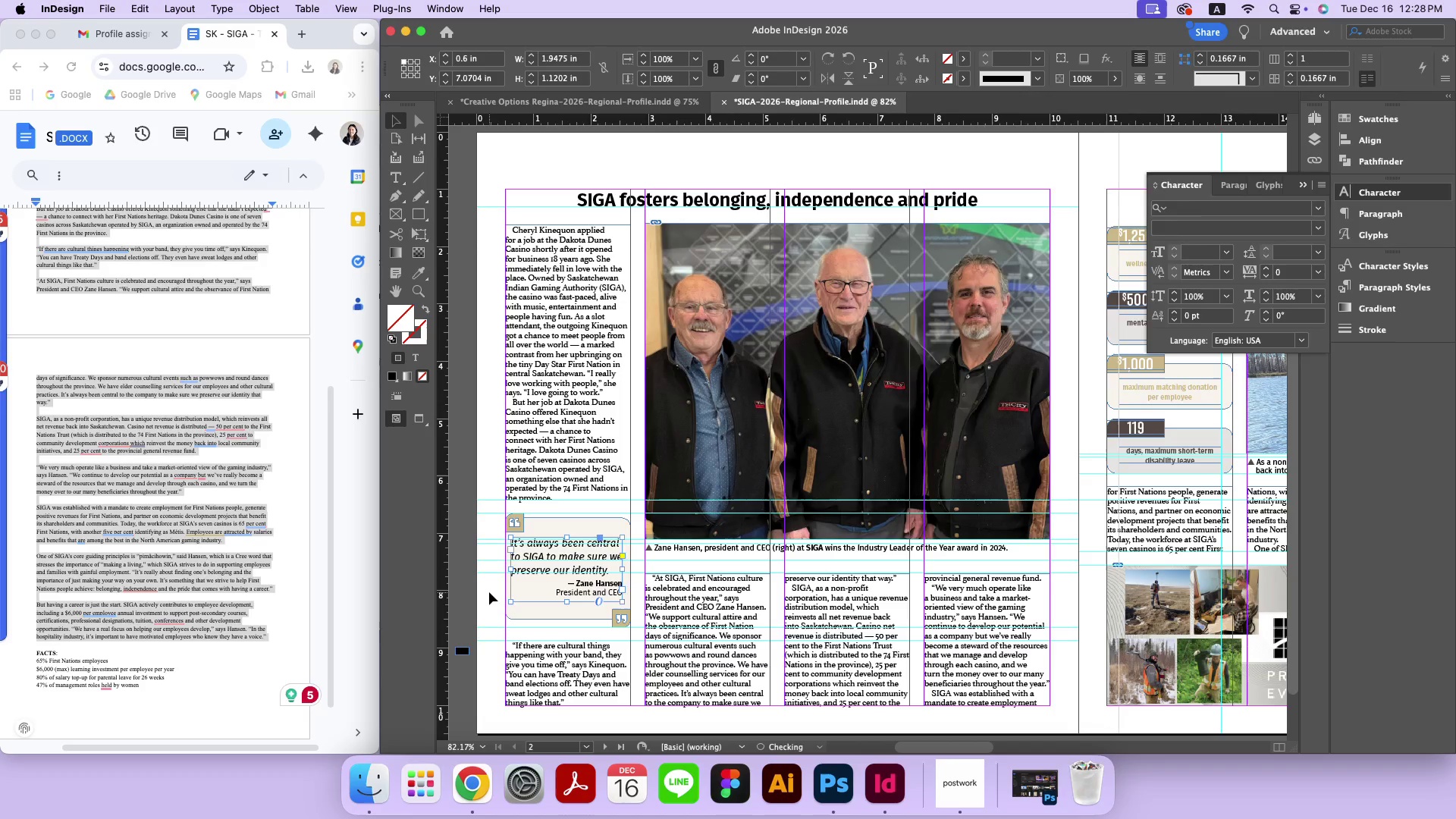 
key(Meta+Z)
 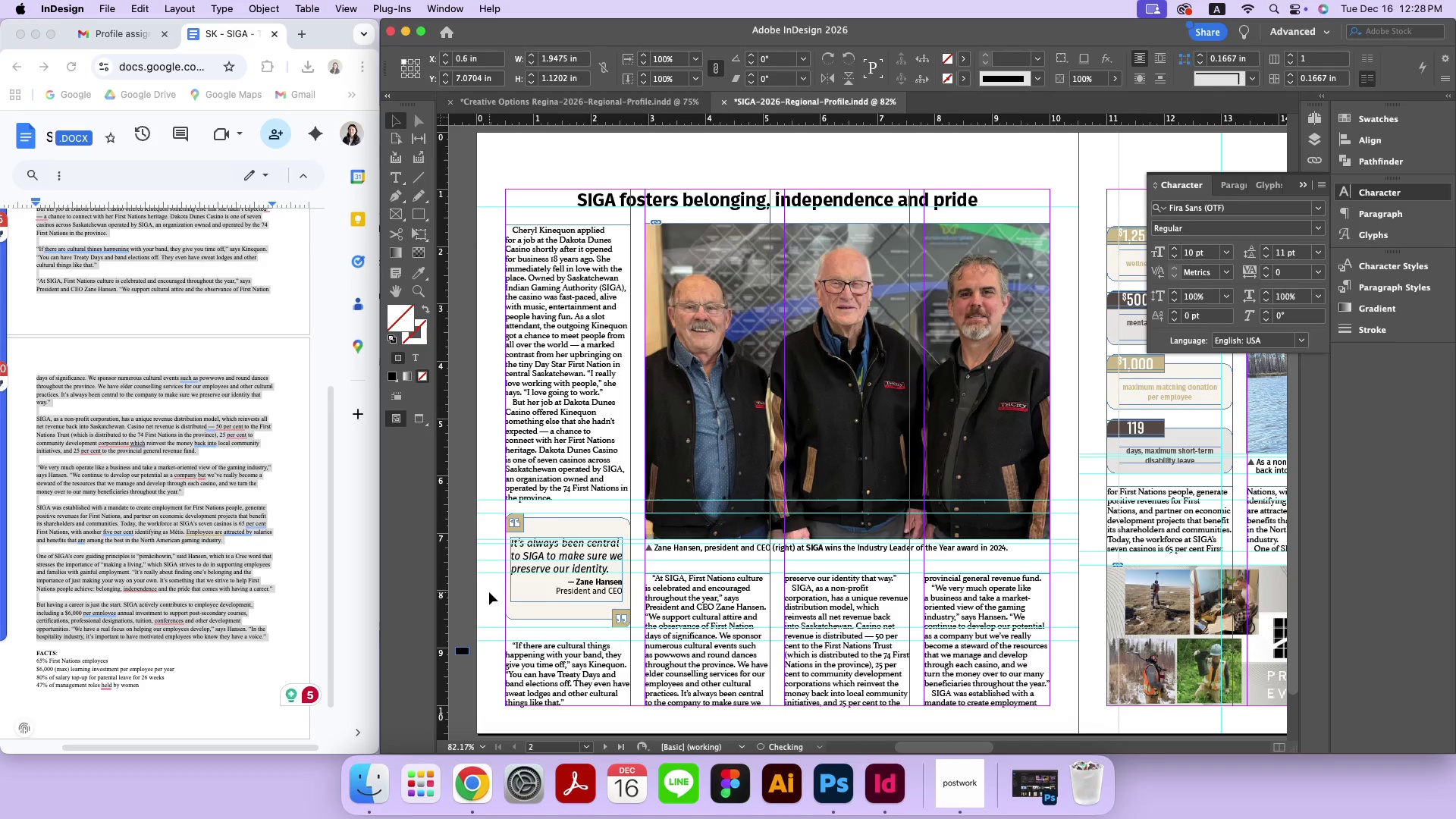 
key(Meta+Z)
 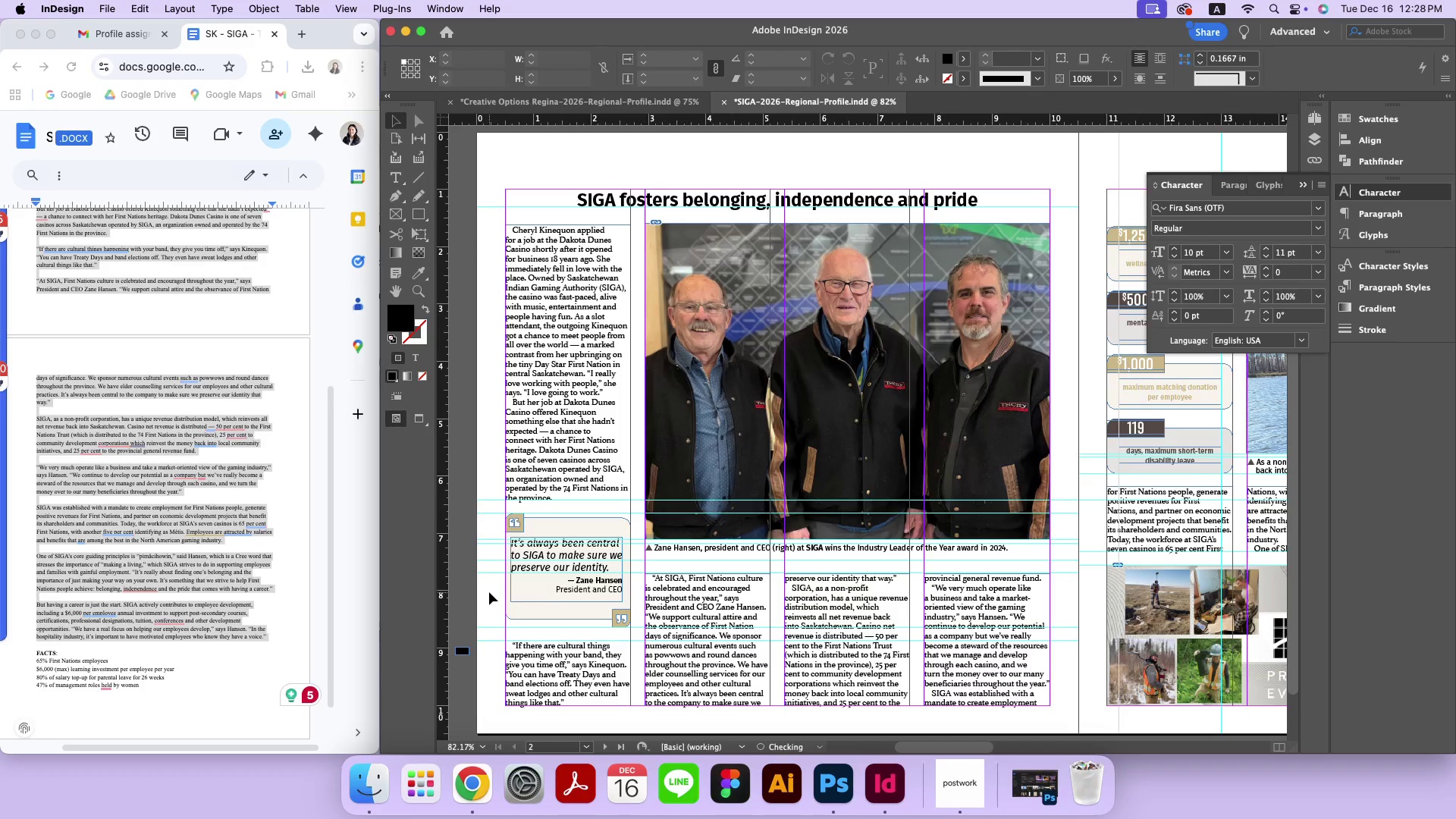 
key(Meta+Z)
 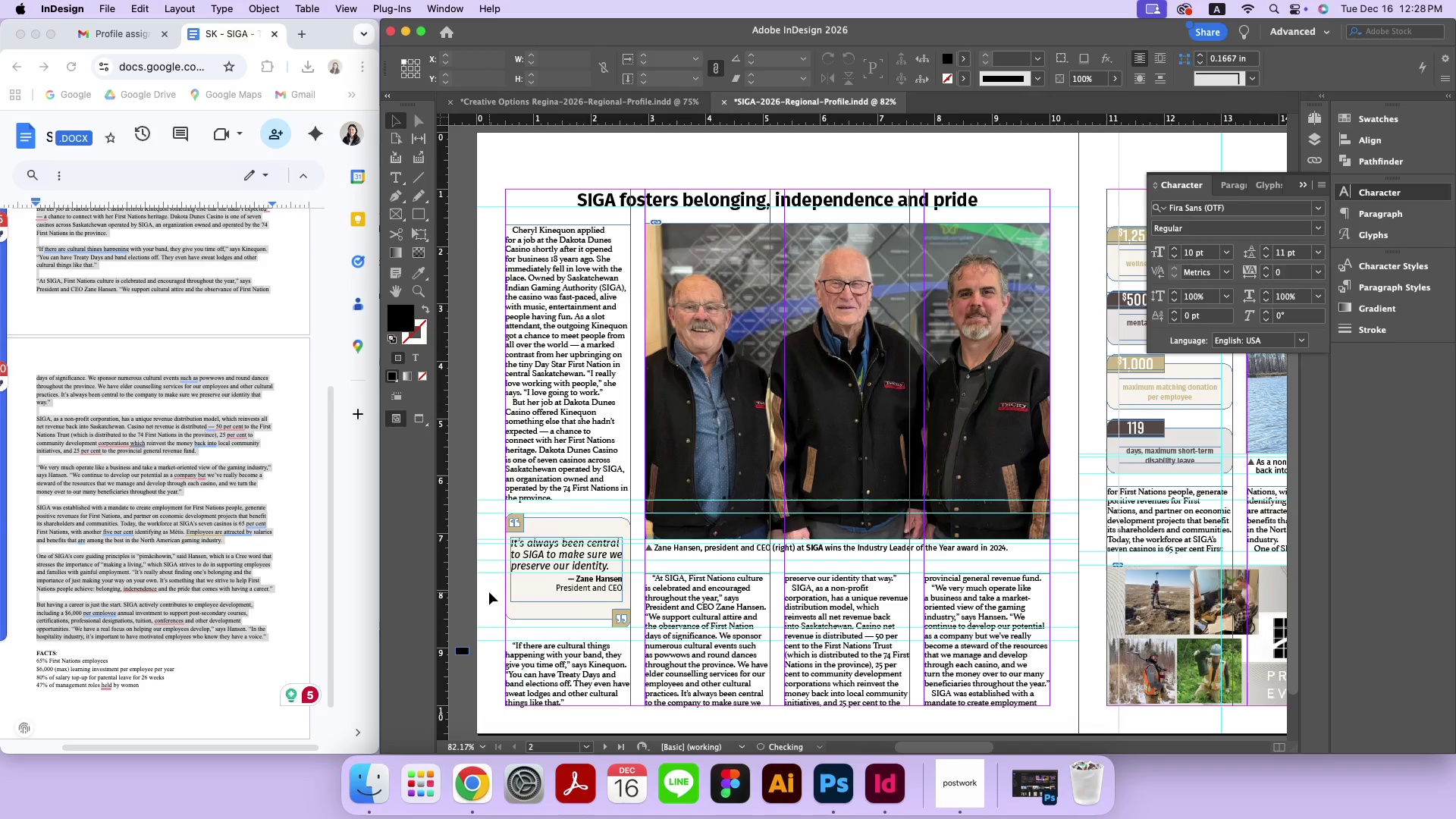 
key(Meta+Z)
 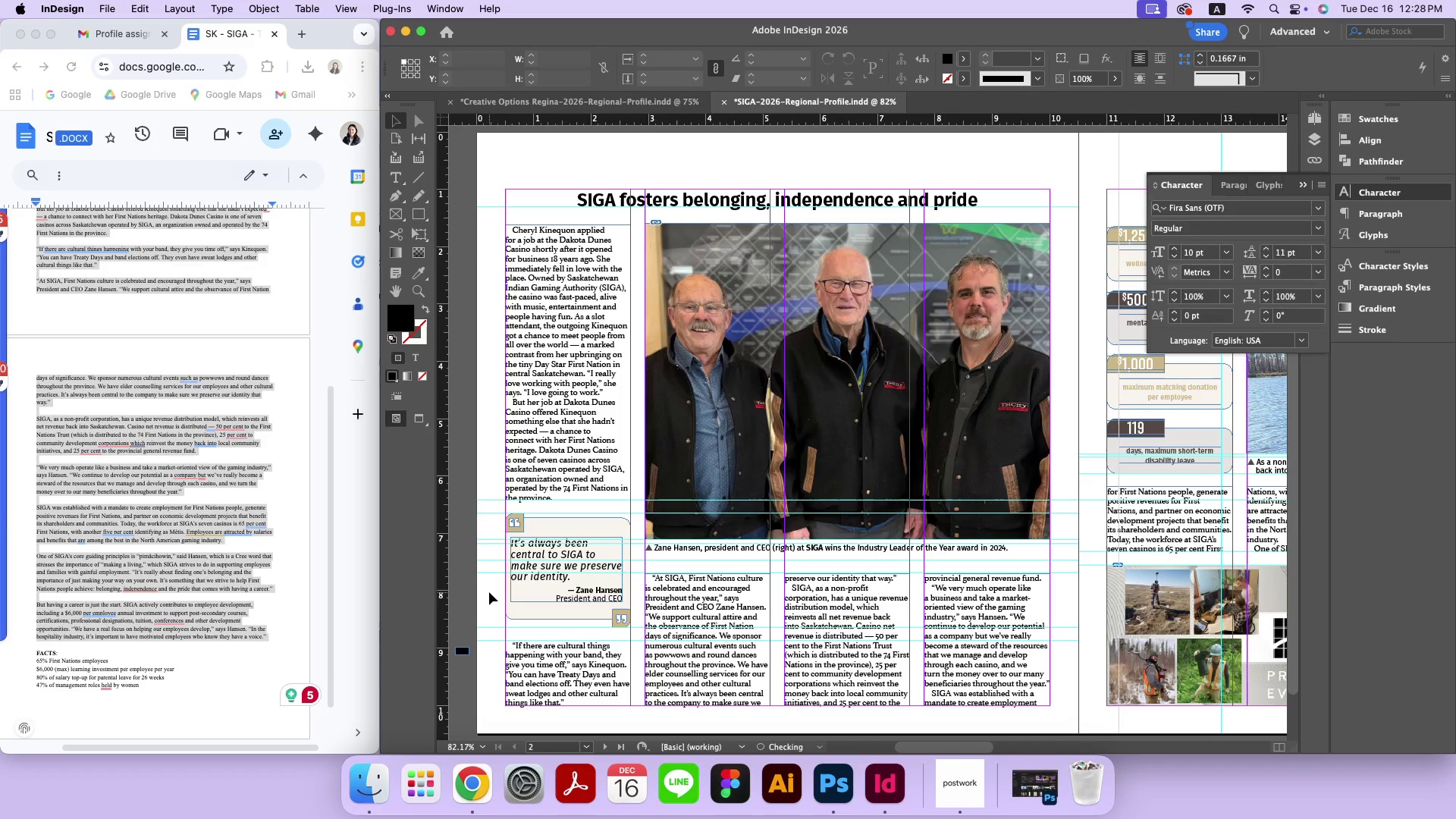 
key(Meta+Z)
 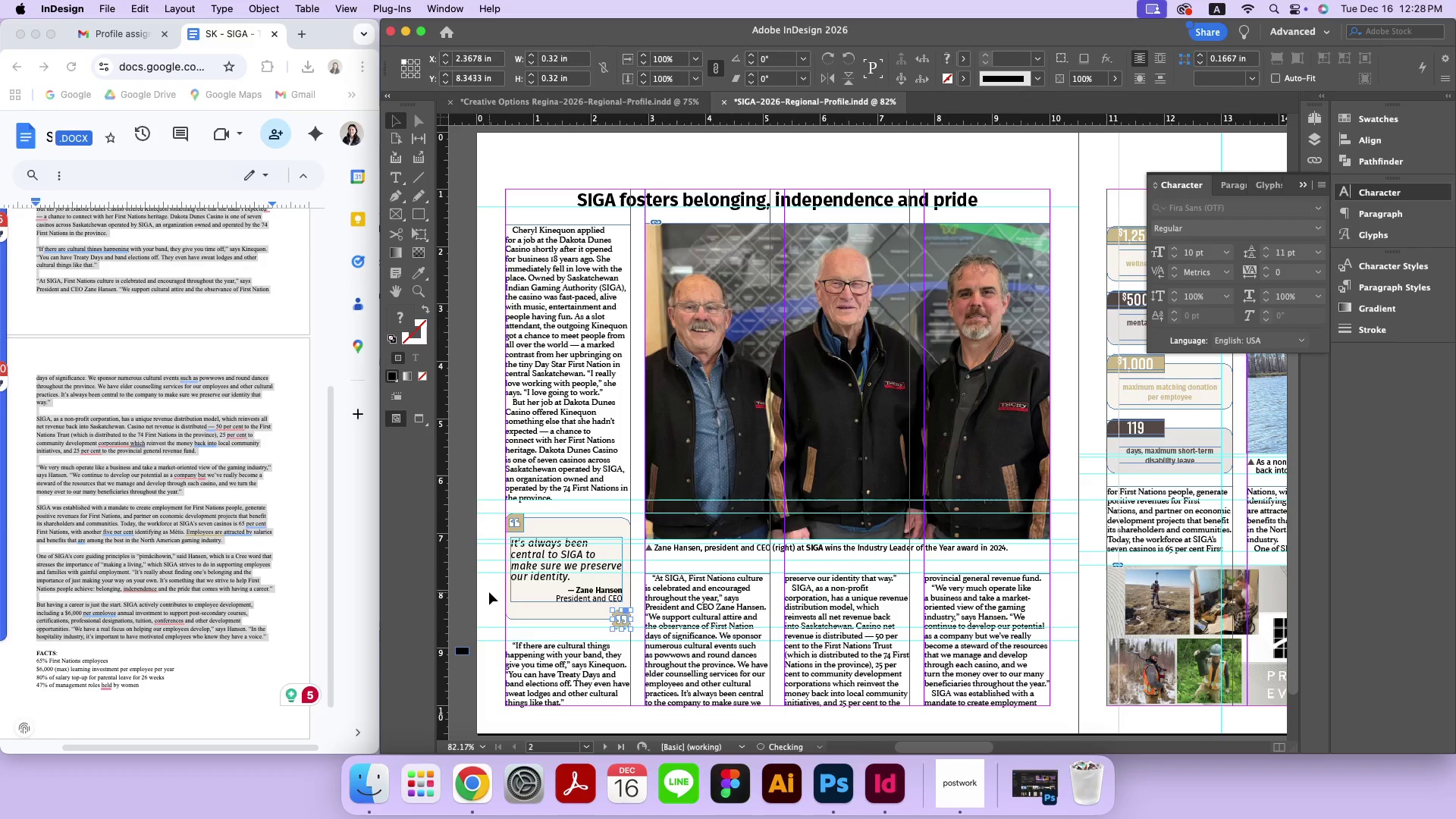 
key(Meta+Z)
 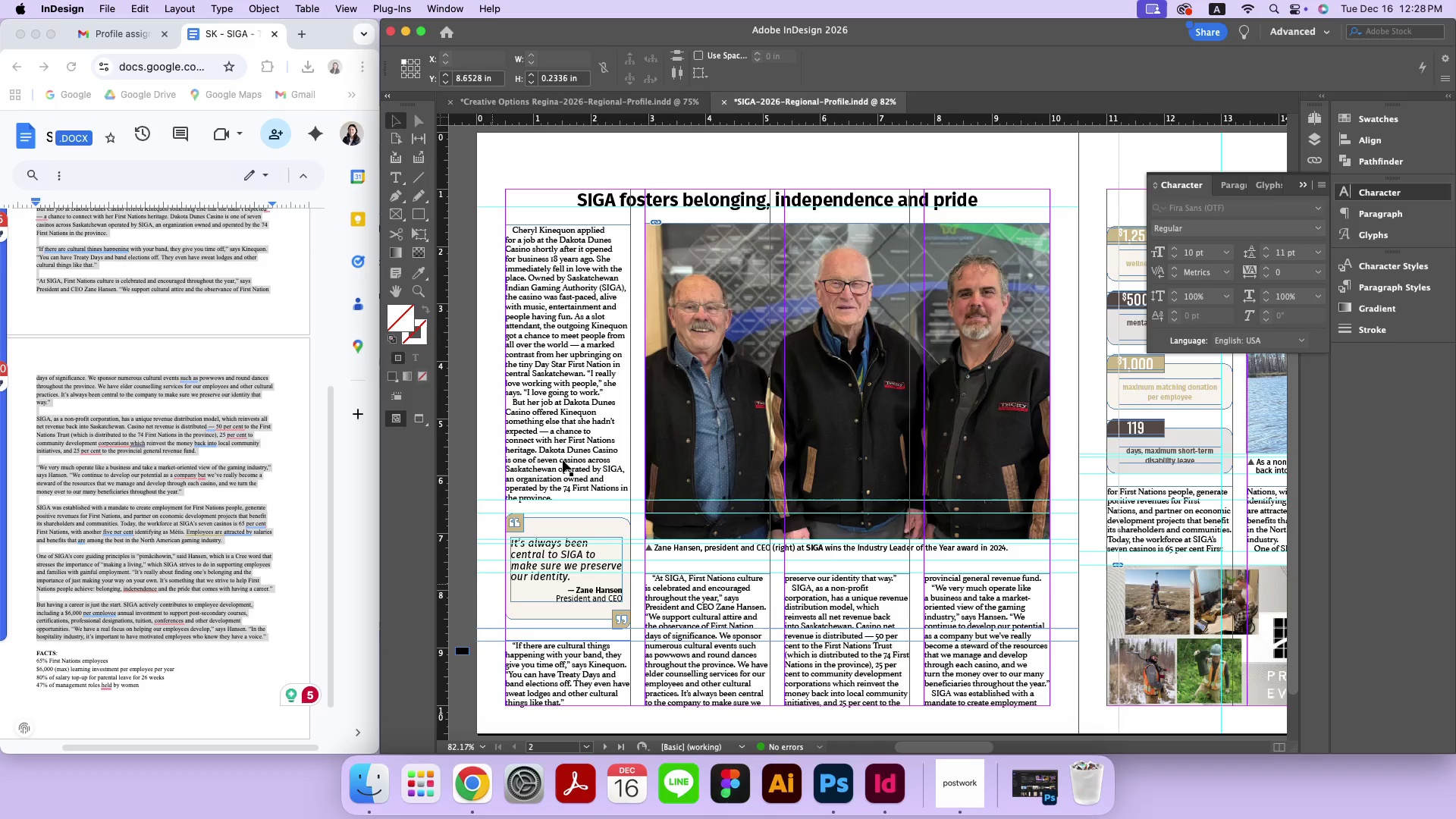 
left_click([659, 98])
 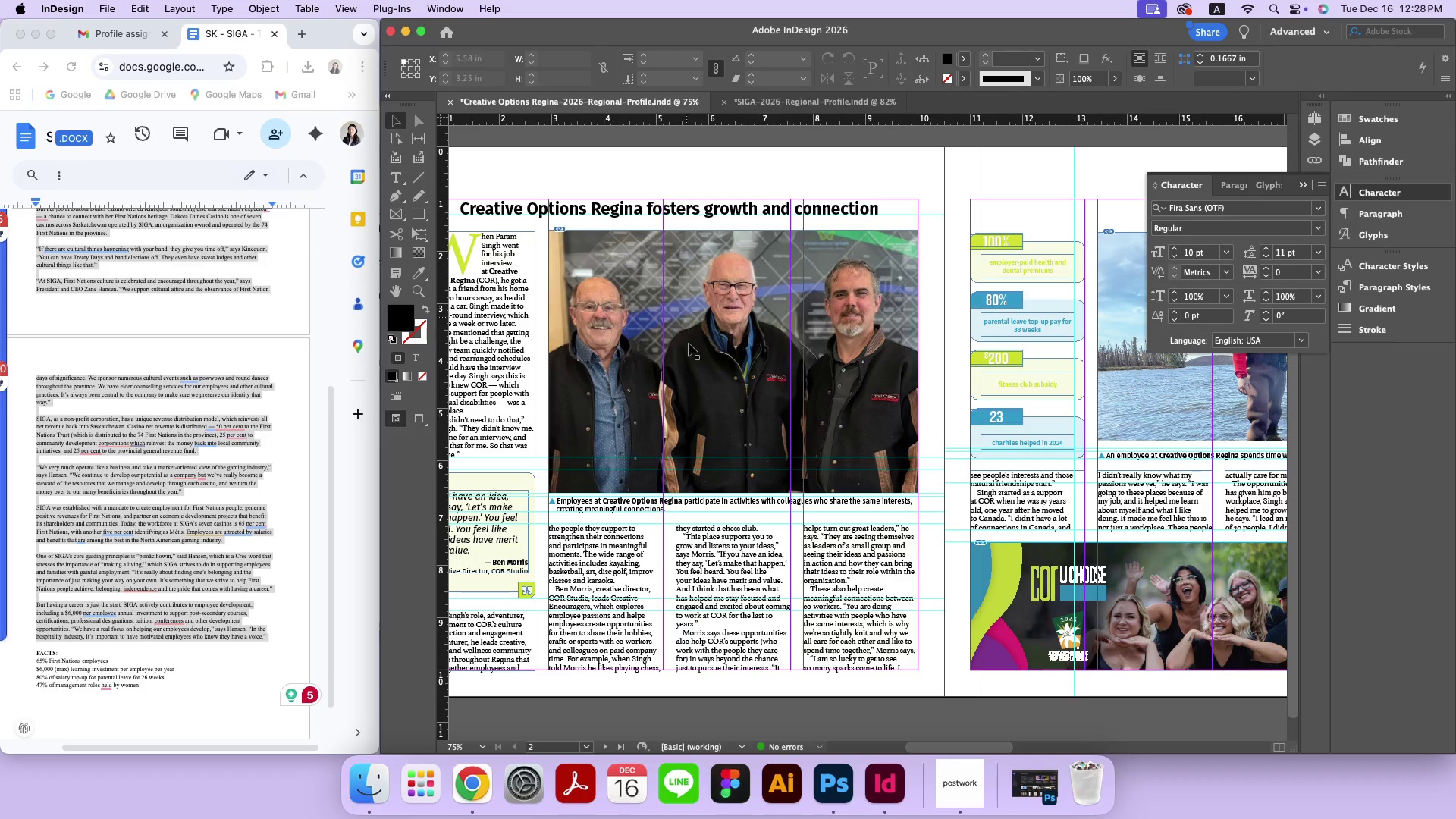 
hold_key(key=Space, duration=0.67)
 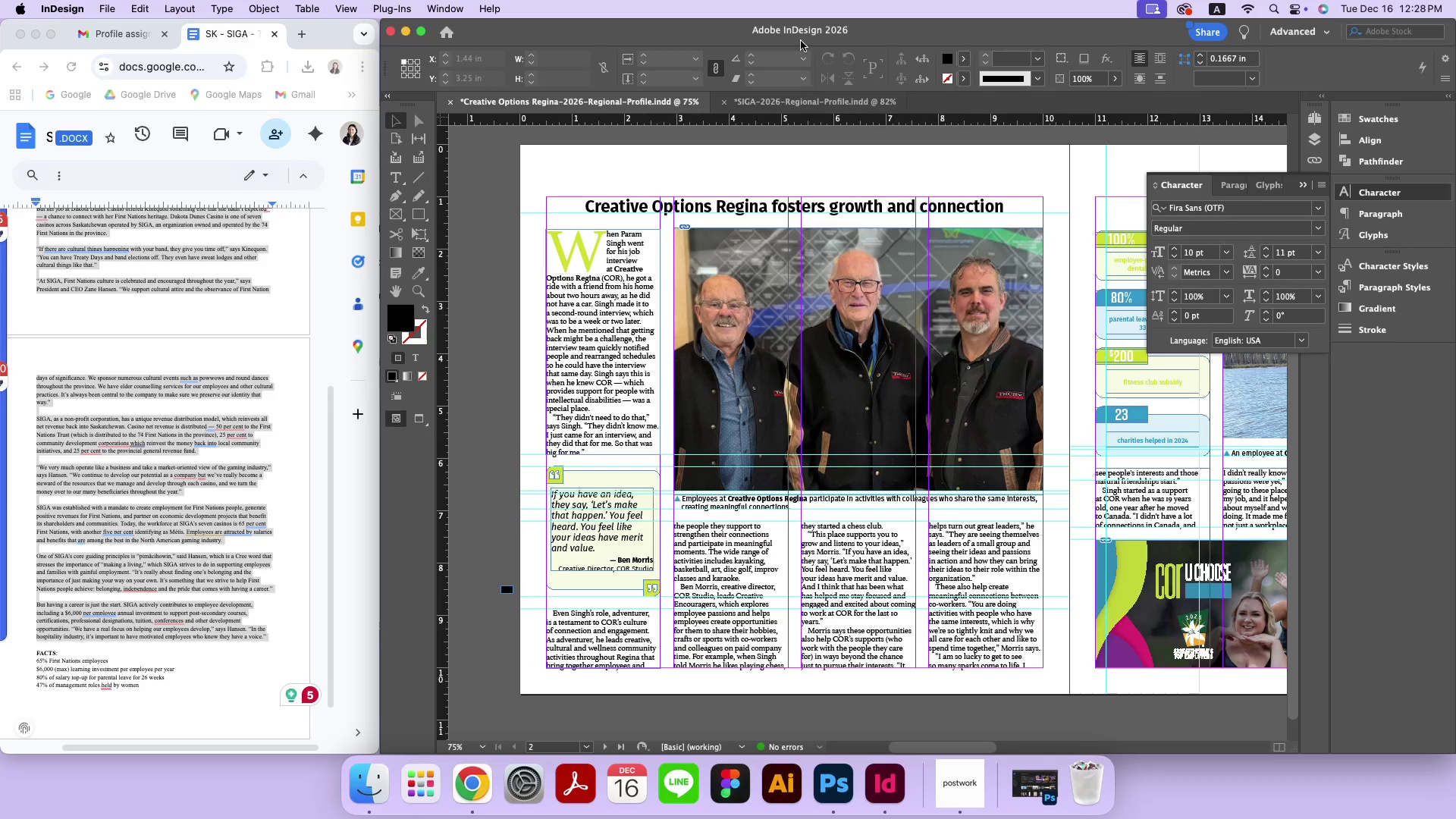 
left_click_drag(start_coordinate=[645, 303], to_coordinate=[769, 300])
 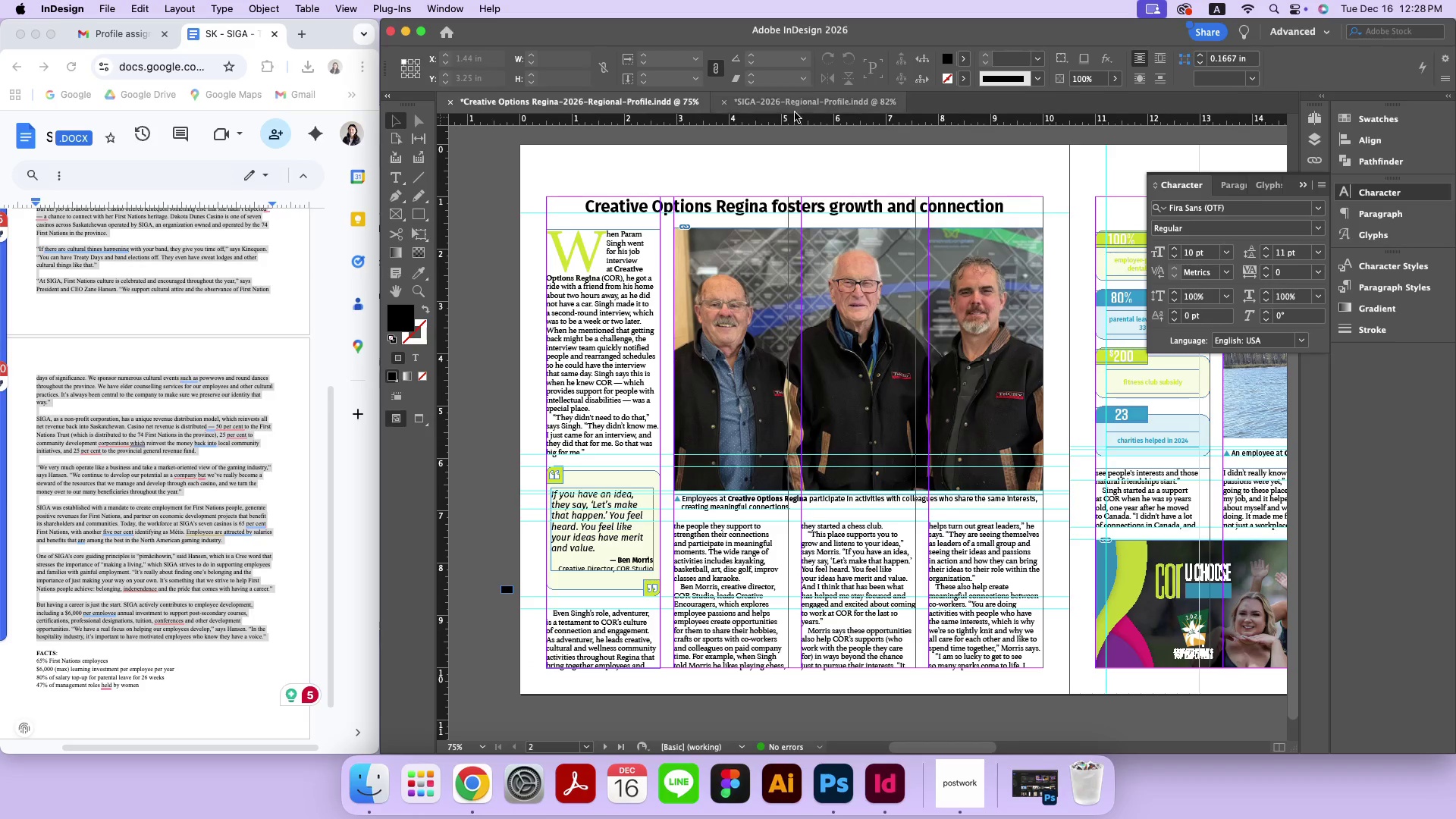 
left_click([795, 107])
 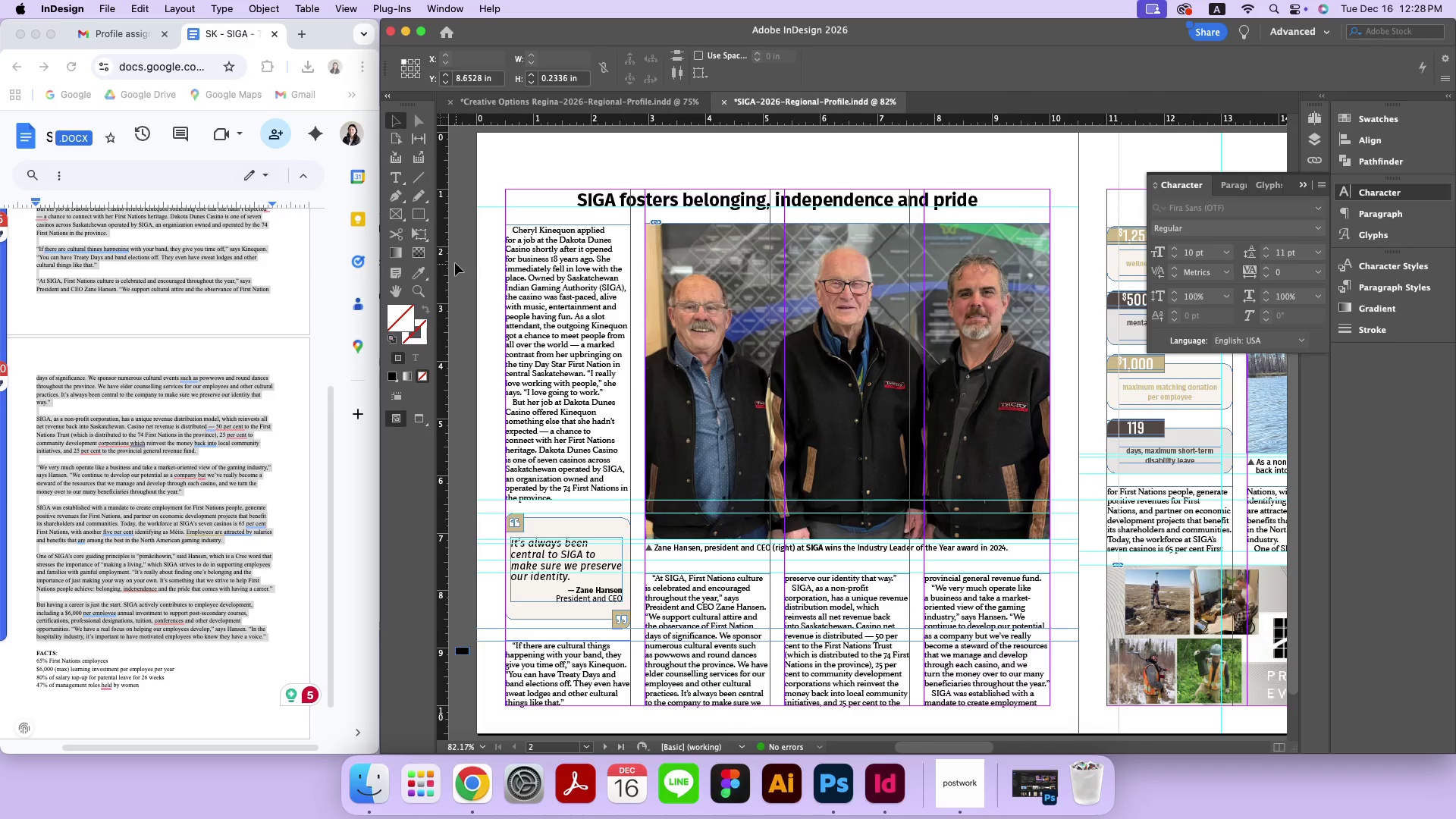 
left_click([391, 183])
 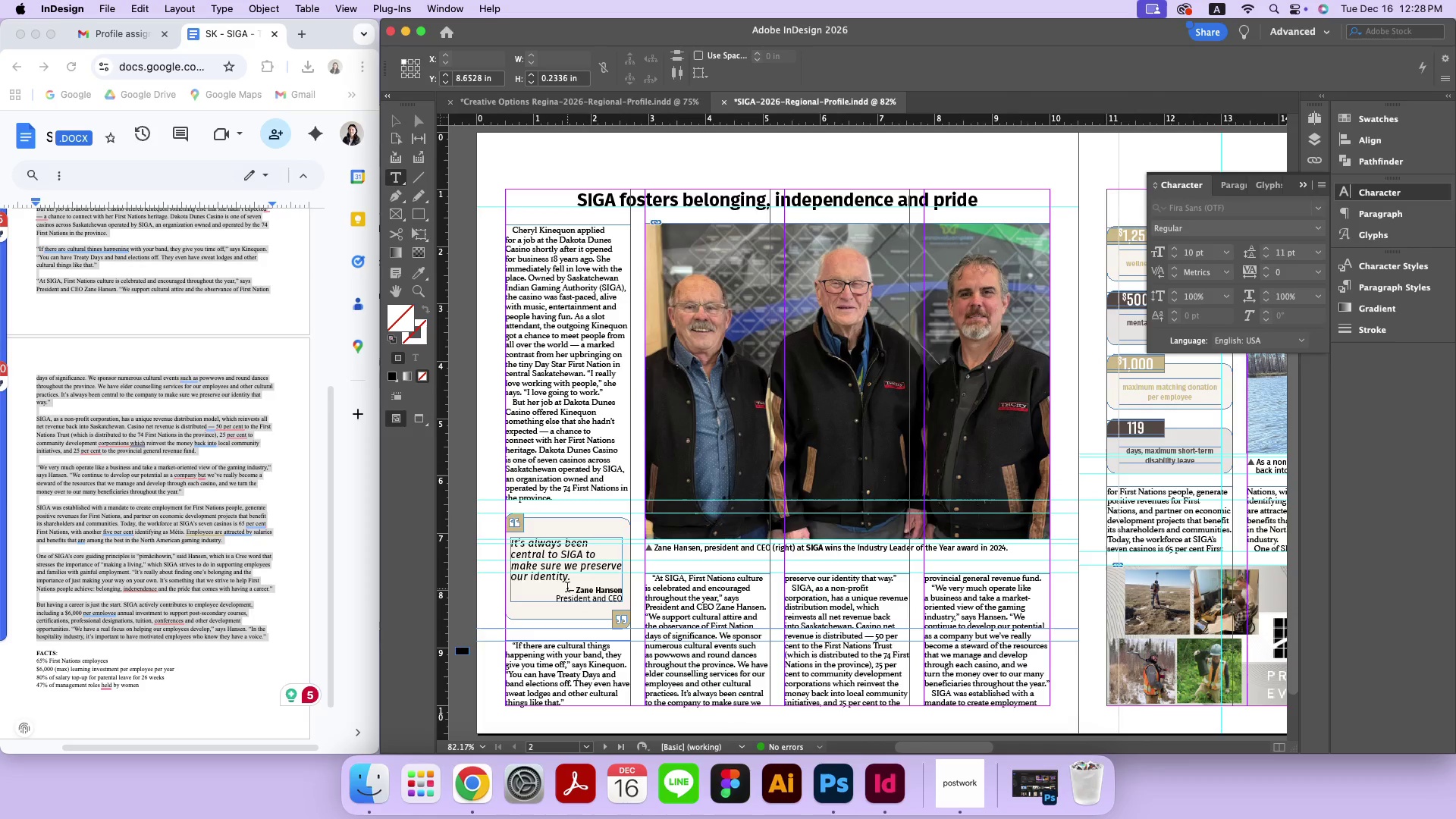 
left_click_drag(start_coordinate=[576, 581], to_coordinate=[503, 543])
 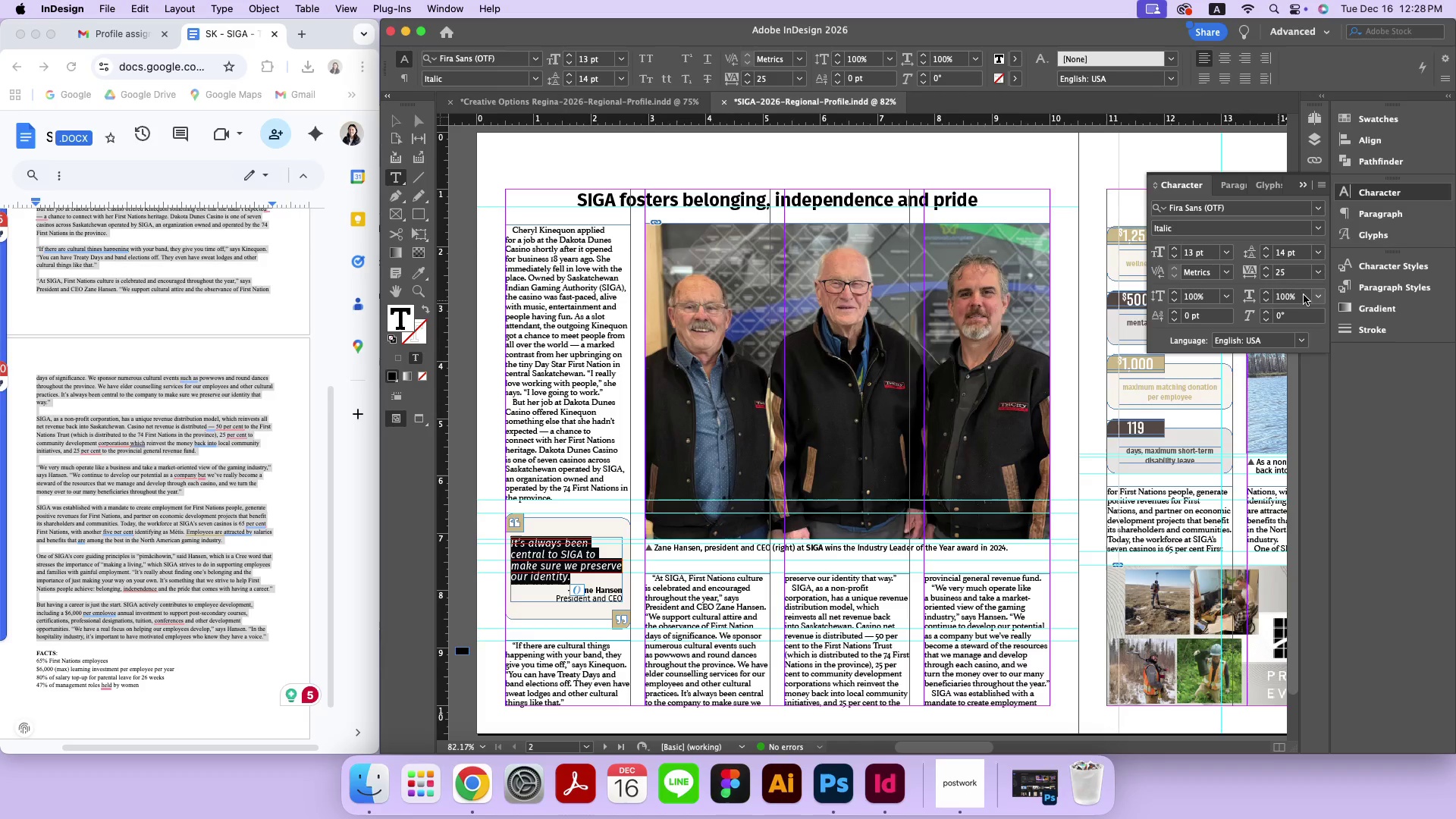 
left_click([1319, 275])
 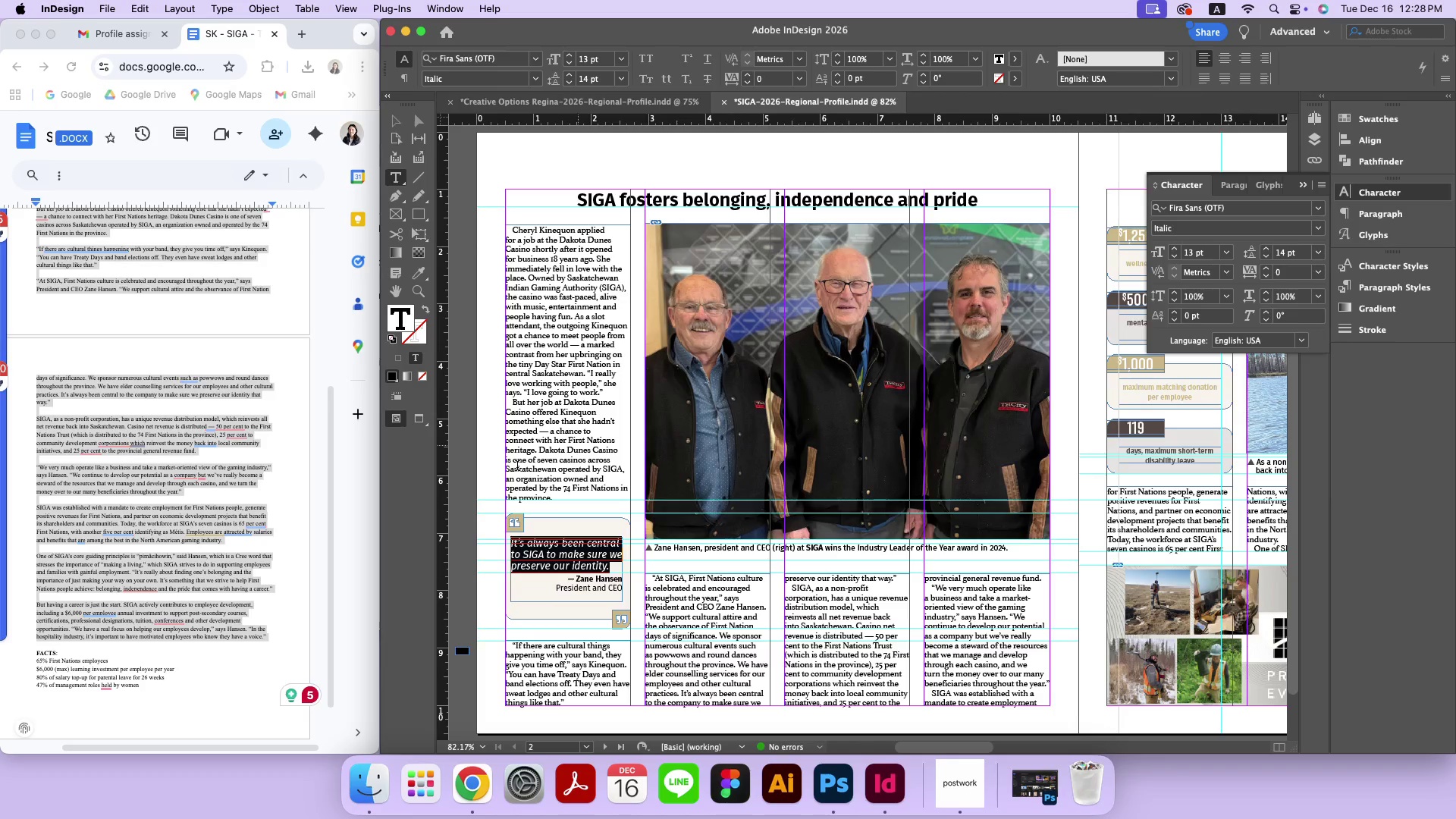 
left_click([559, 560])
 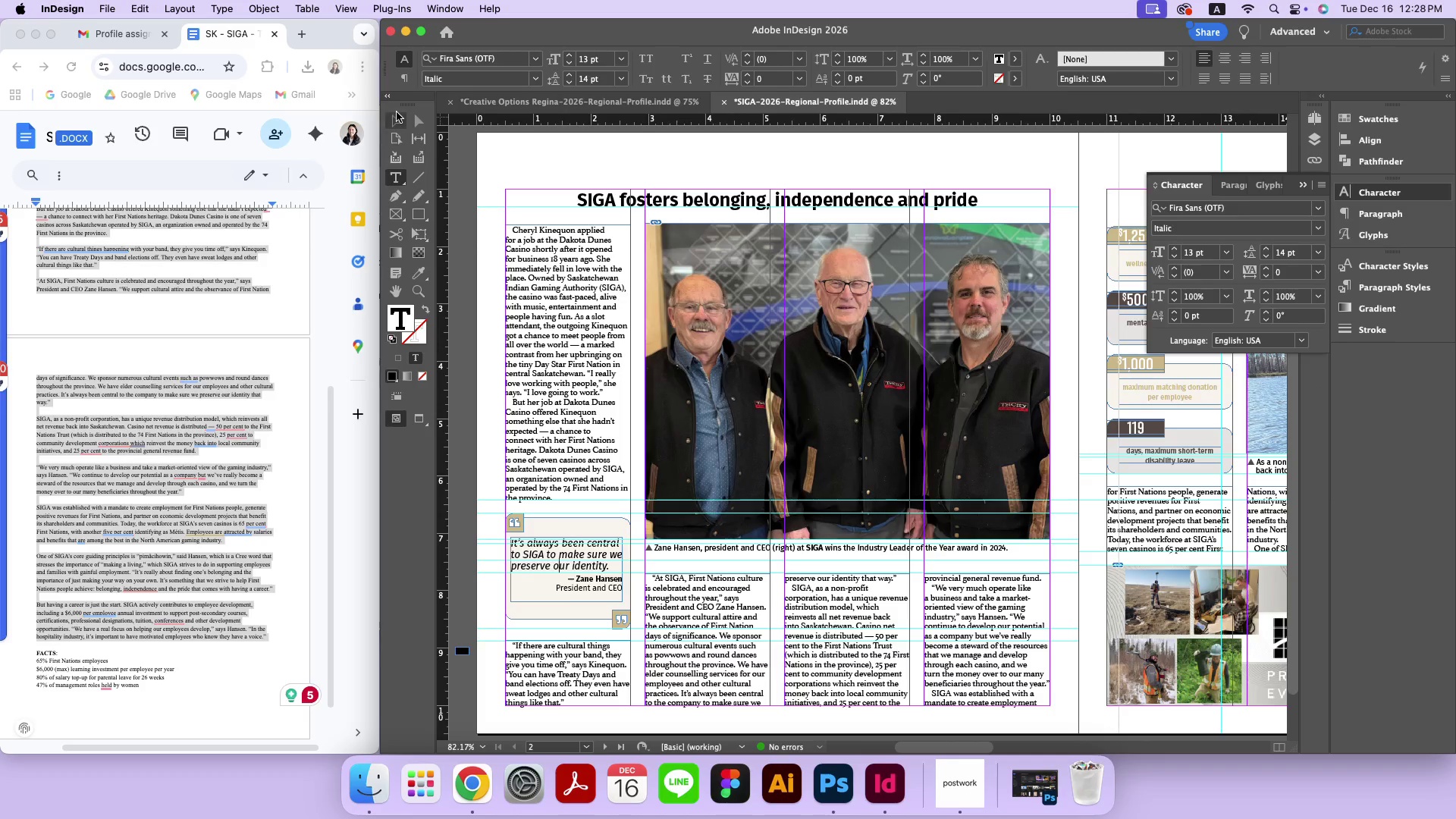 
double_click([510, 150])
 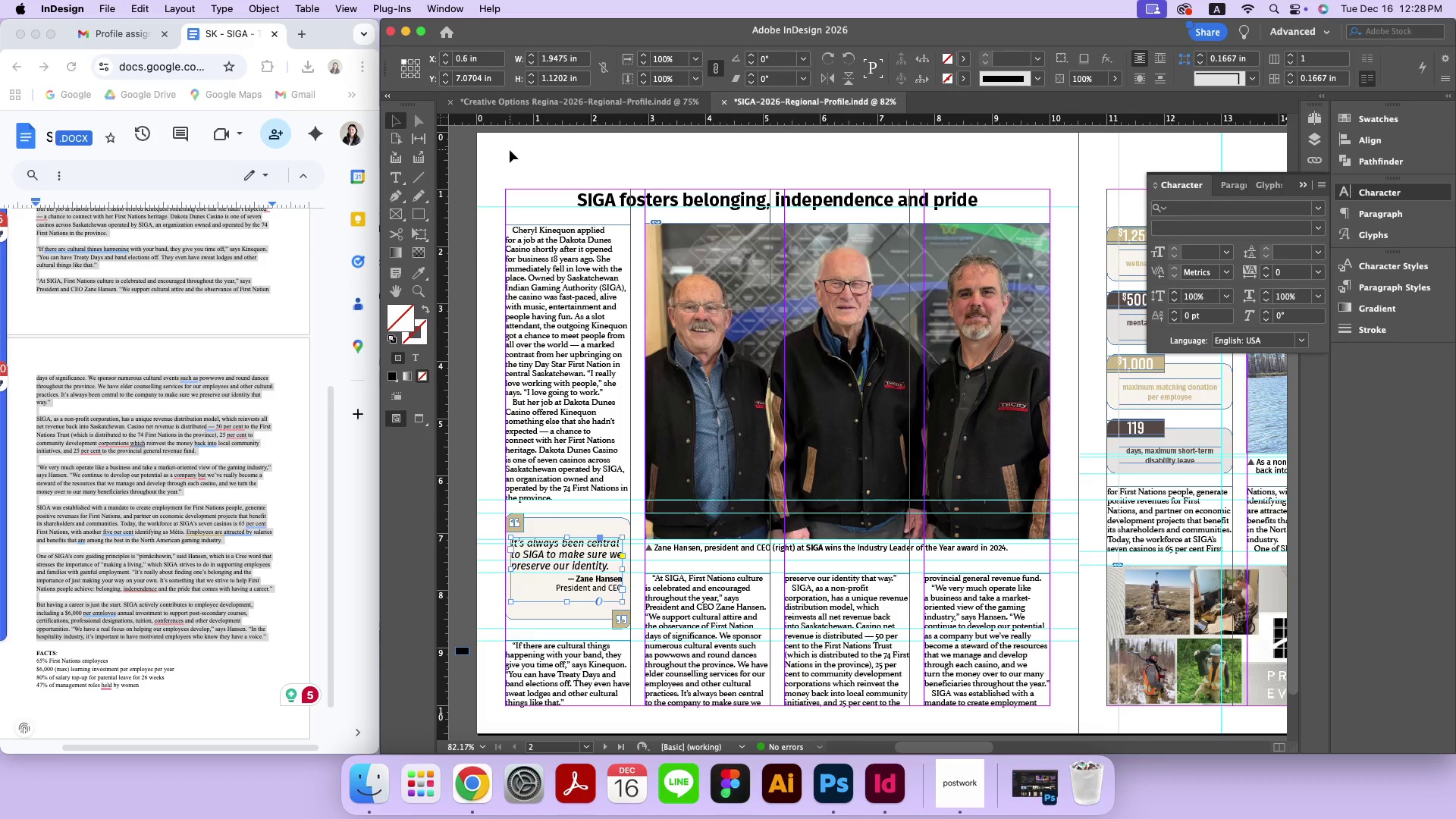 
type(ww)
 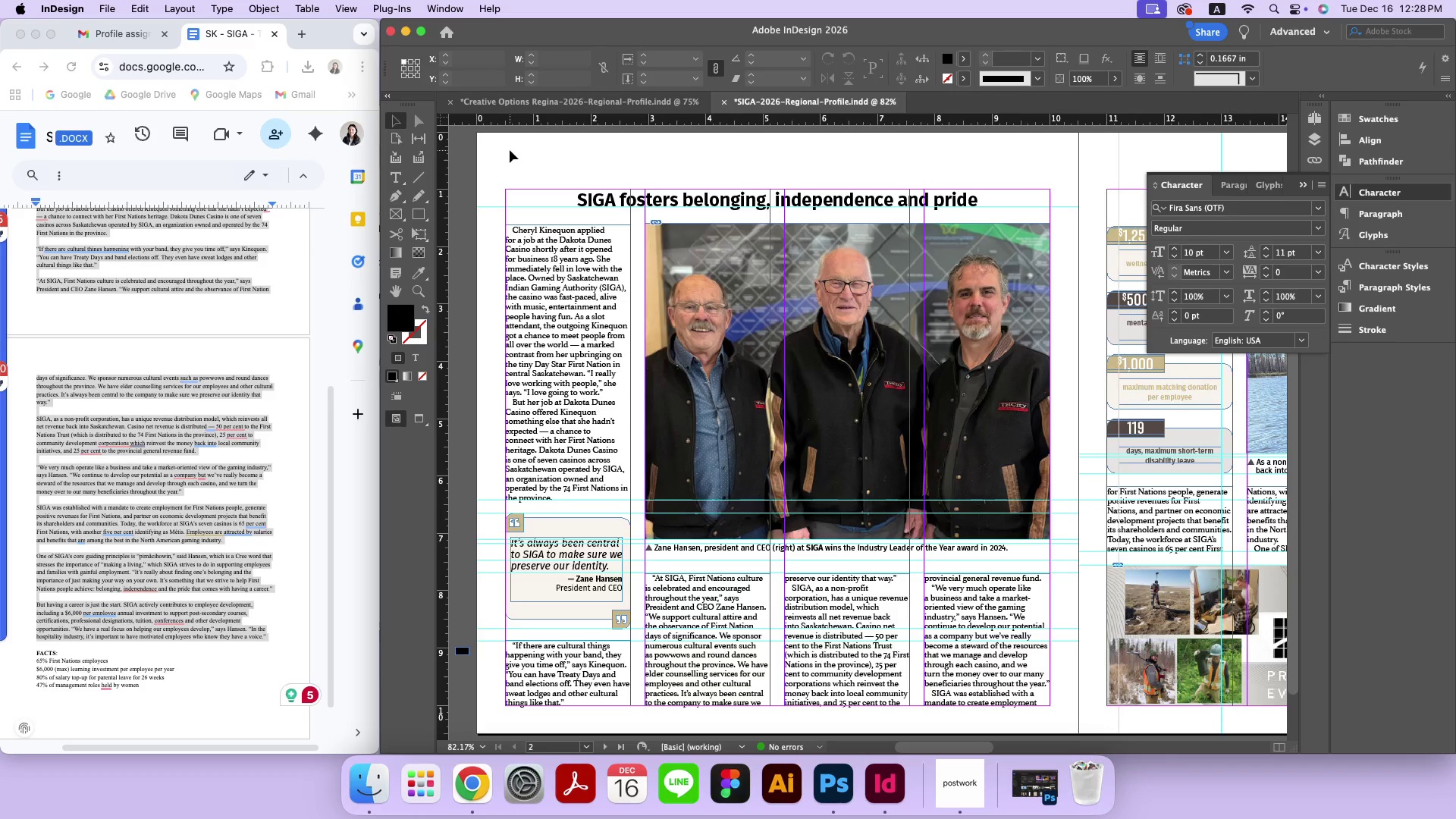 
key(Meta+Z)
 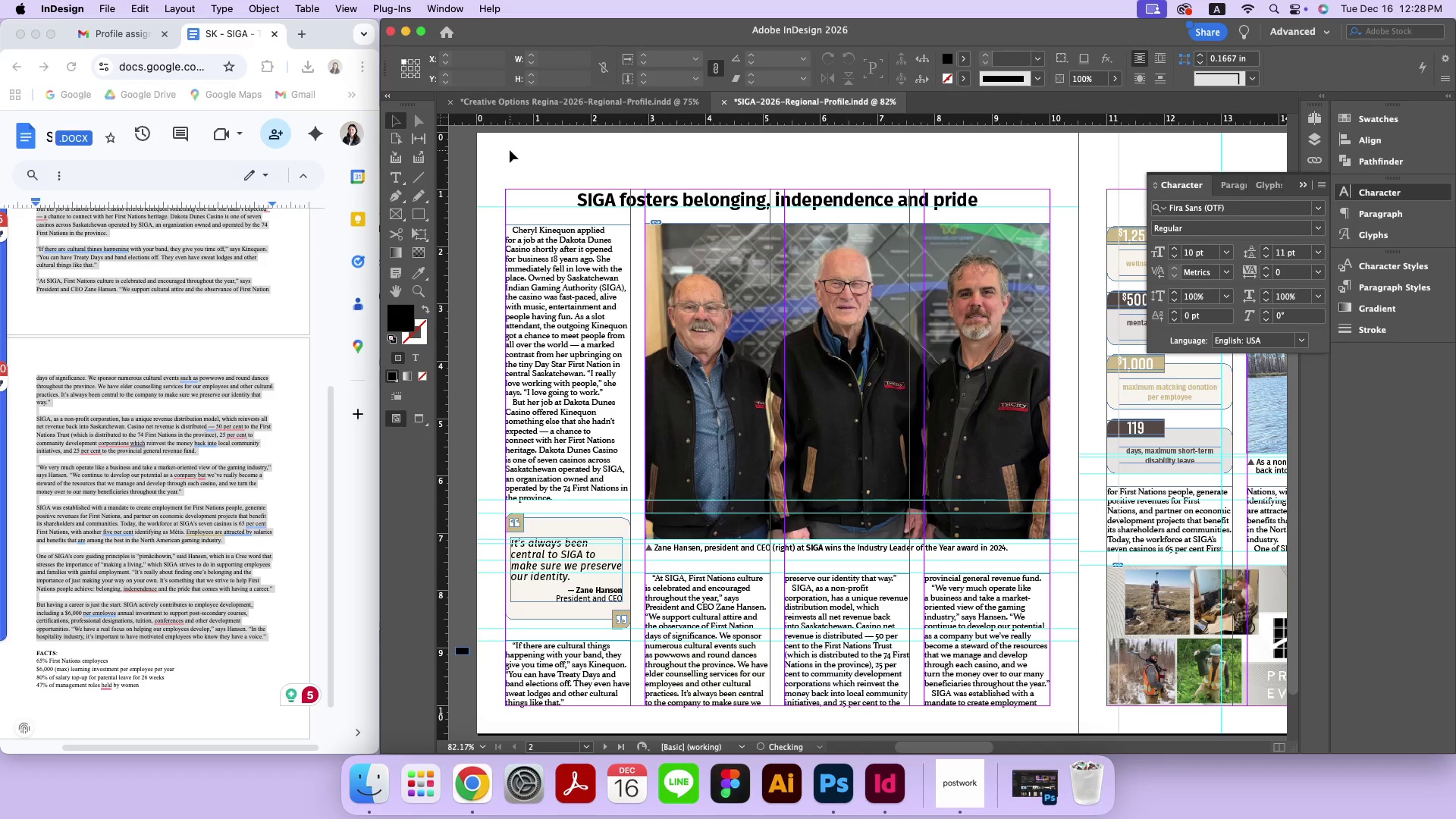 
left_click([510, 150])
 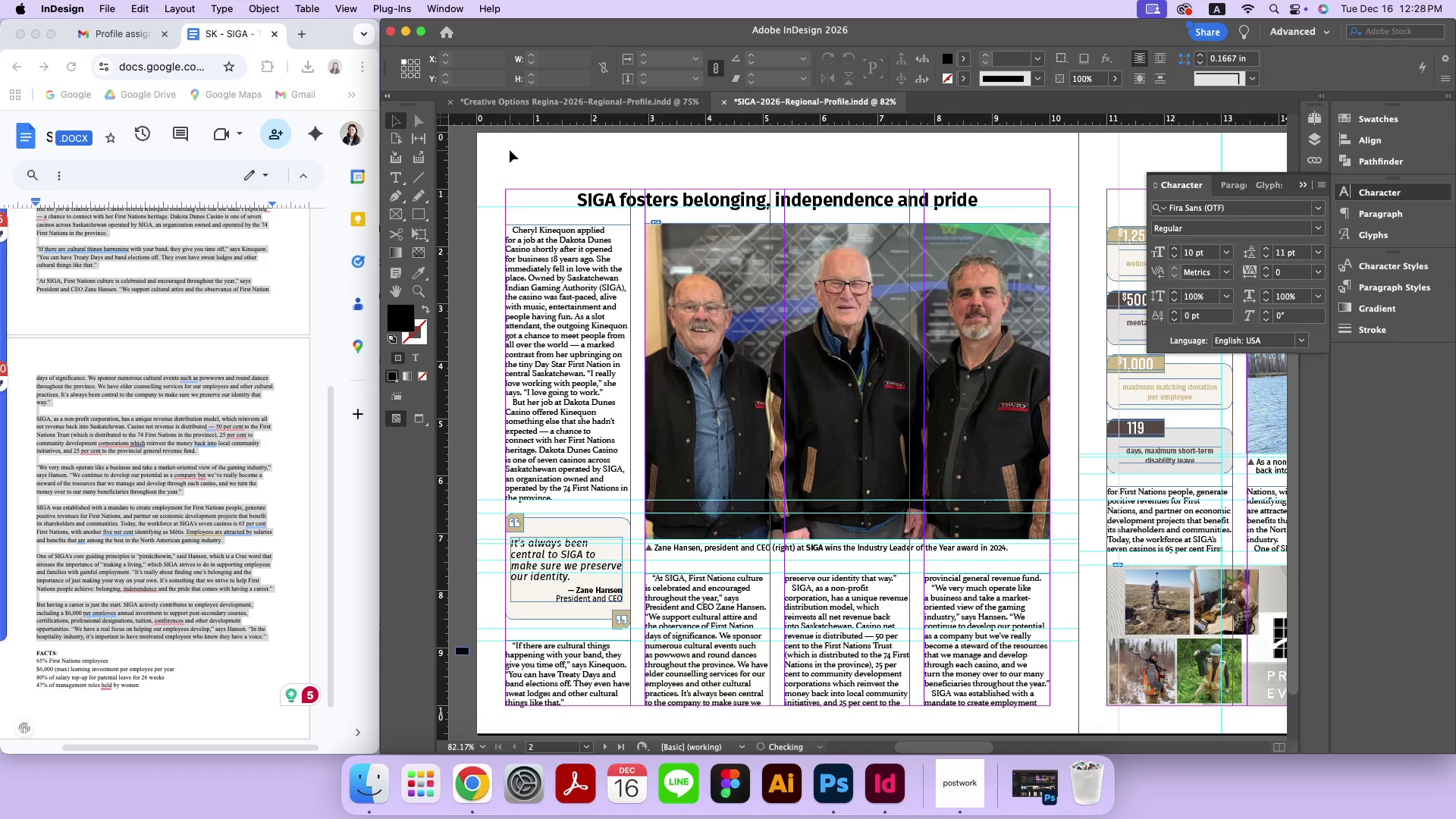 
type(ww)
 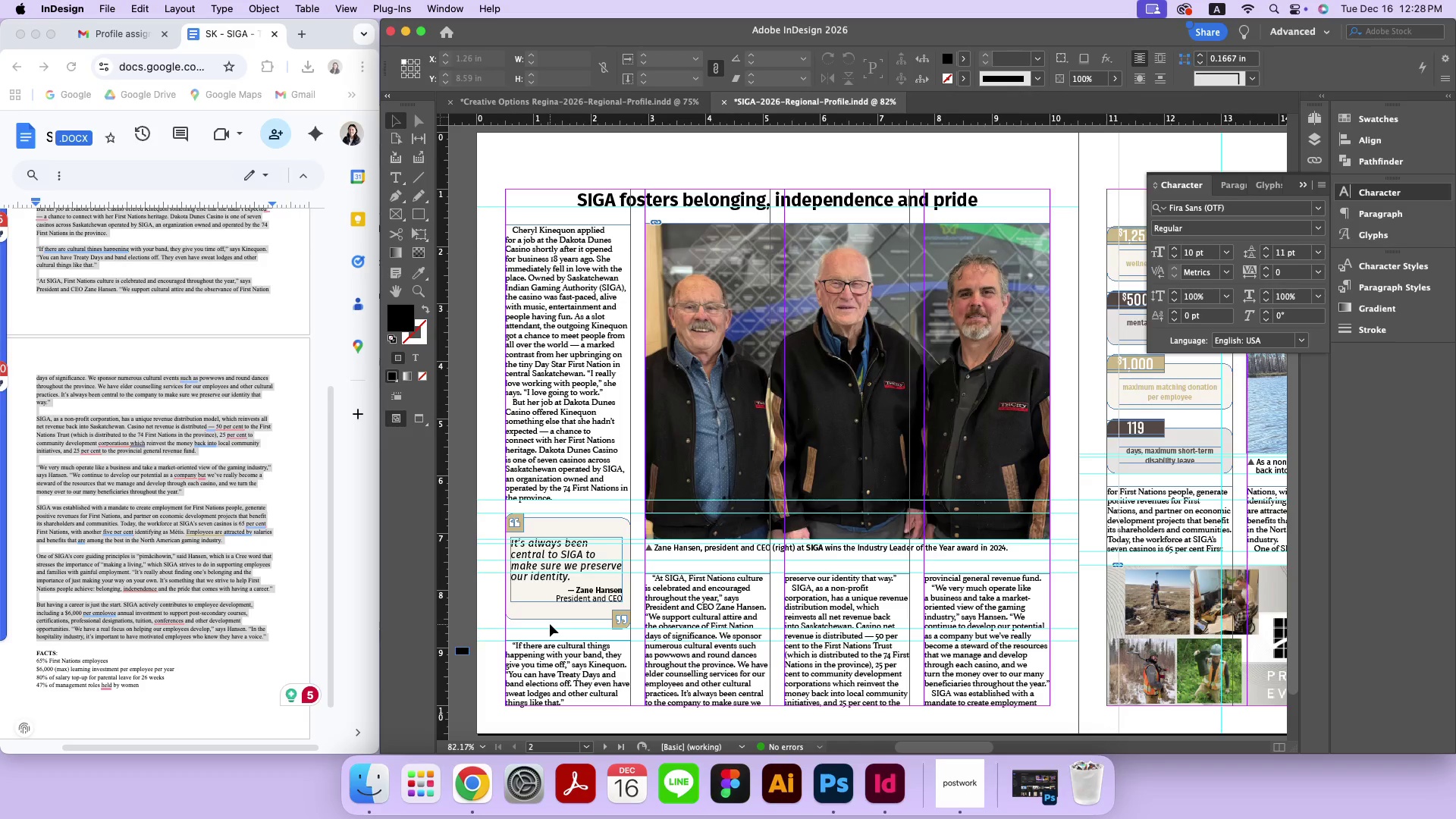 
left_click([630, 620])
 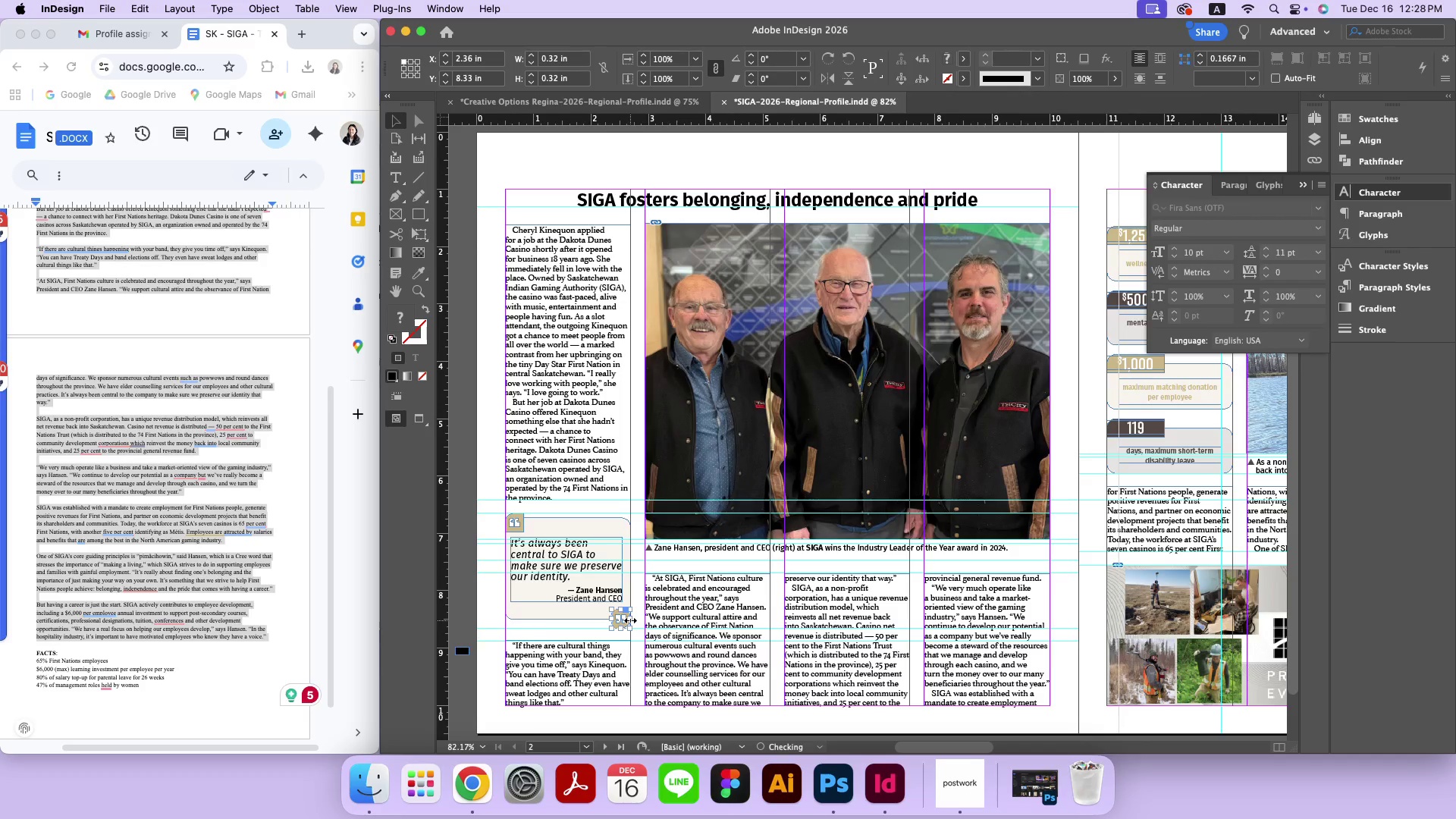 
key(Meta+Z)
 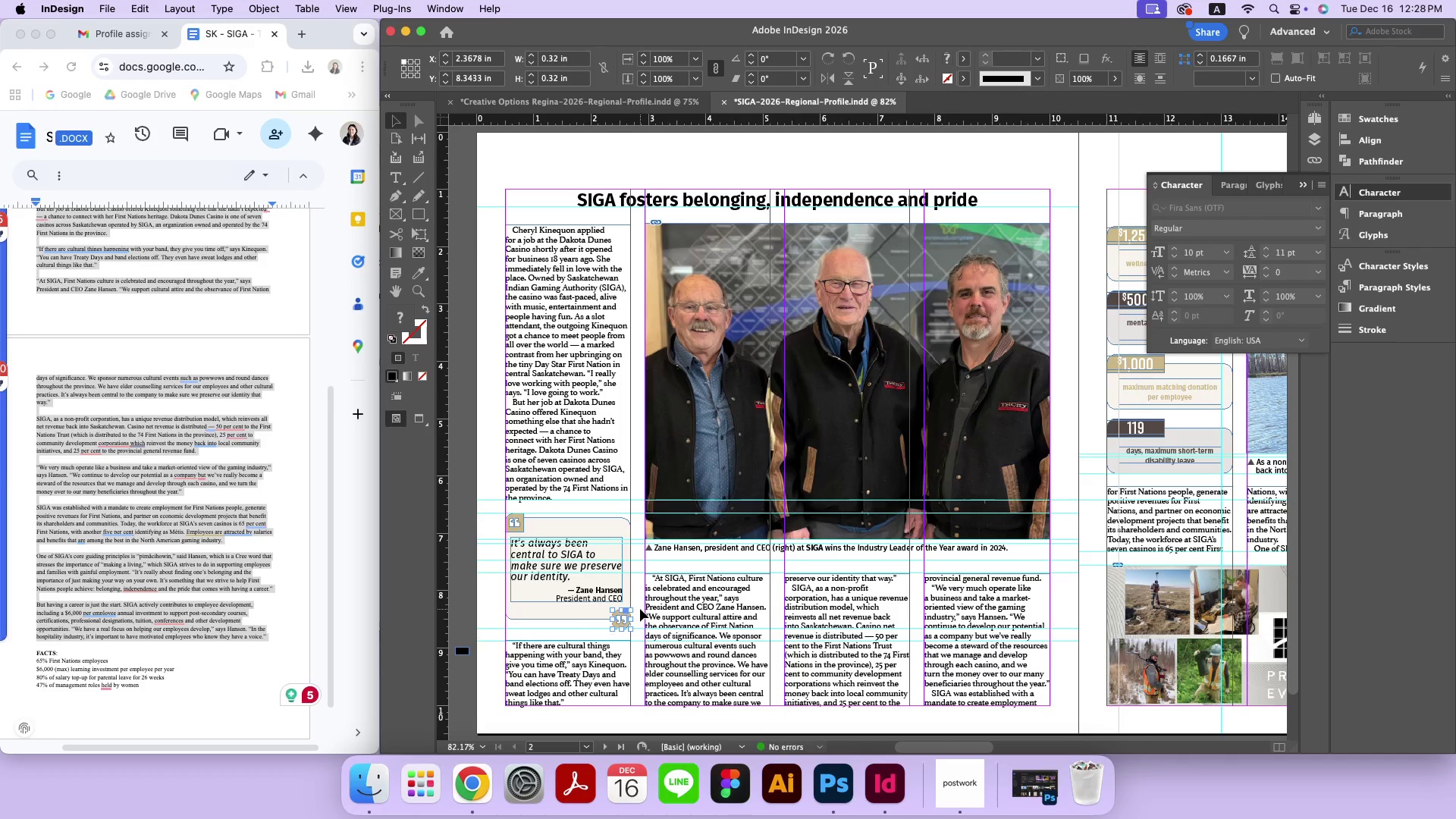 
left_click([640, 609])
 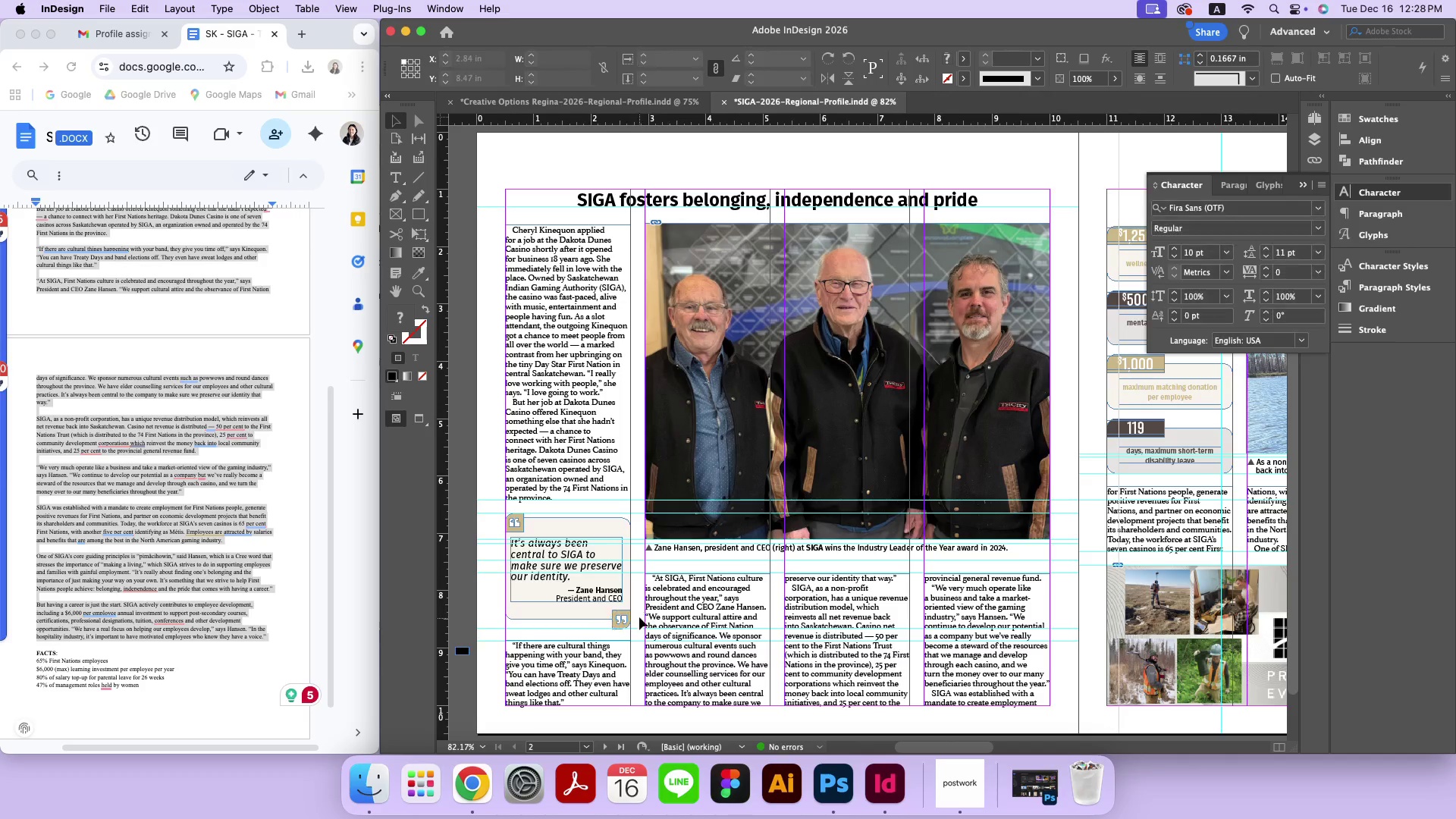 
left_click([639, 617])
 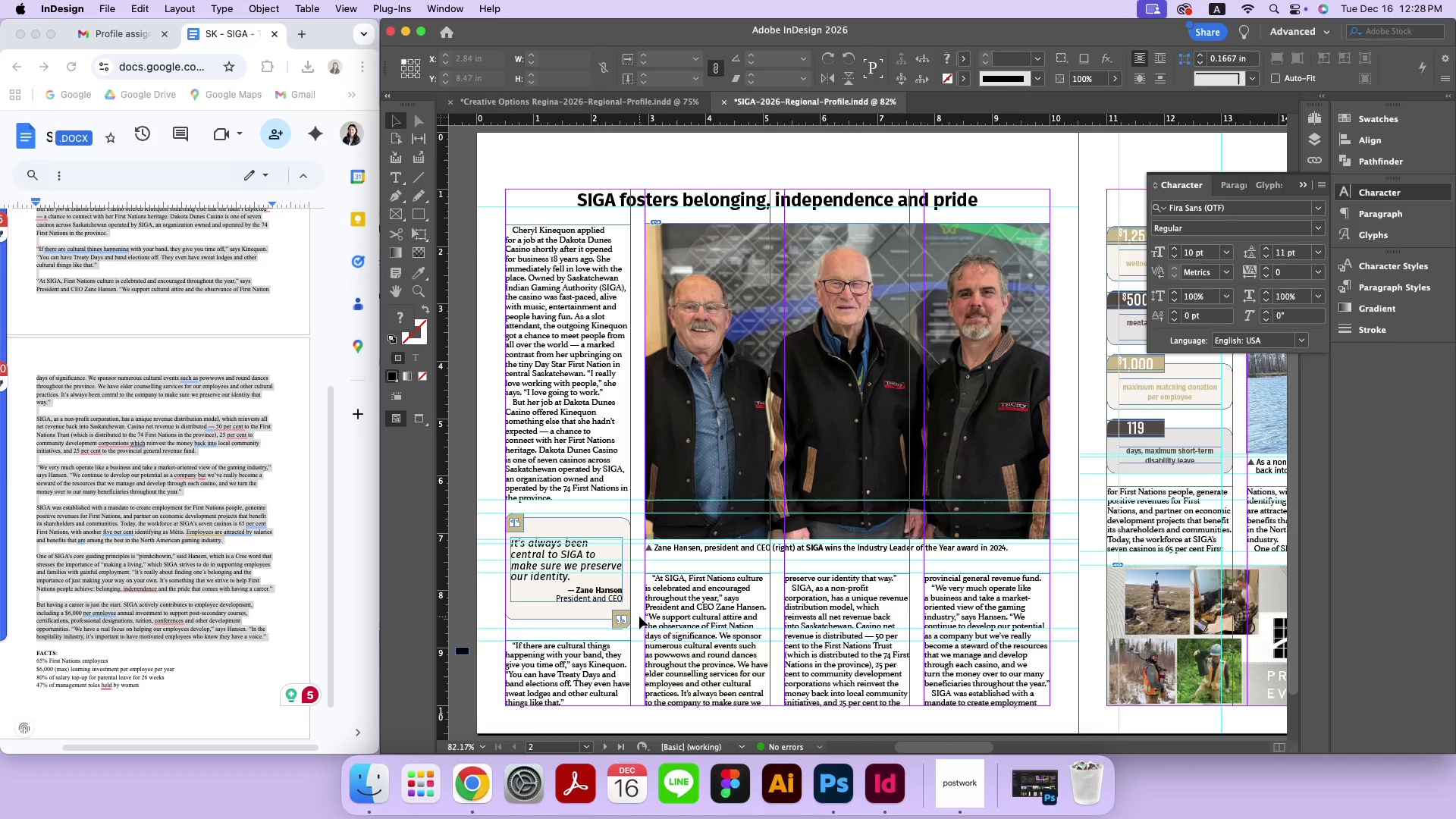 
left_click_drag(start_coordinate=[639, 620], to_coordinate=[624, 625])
 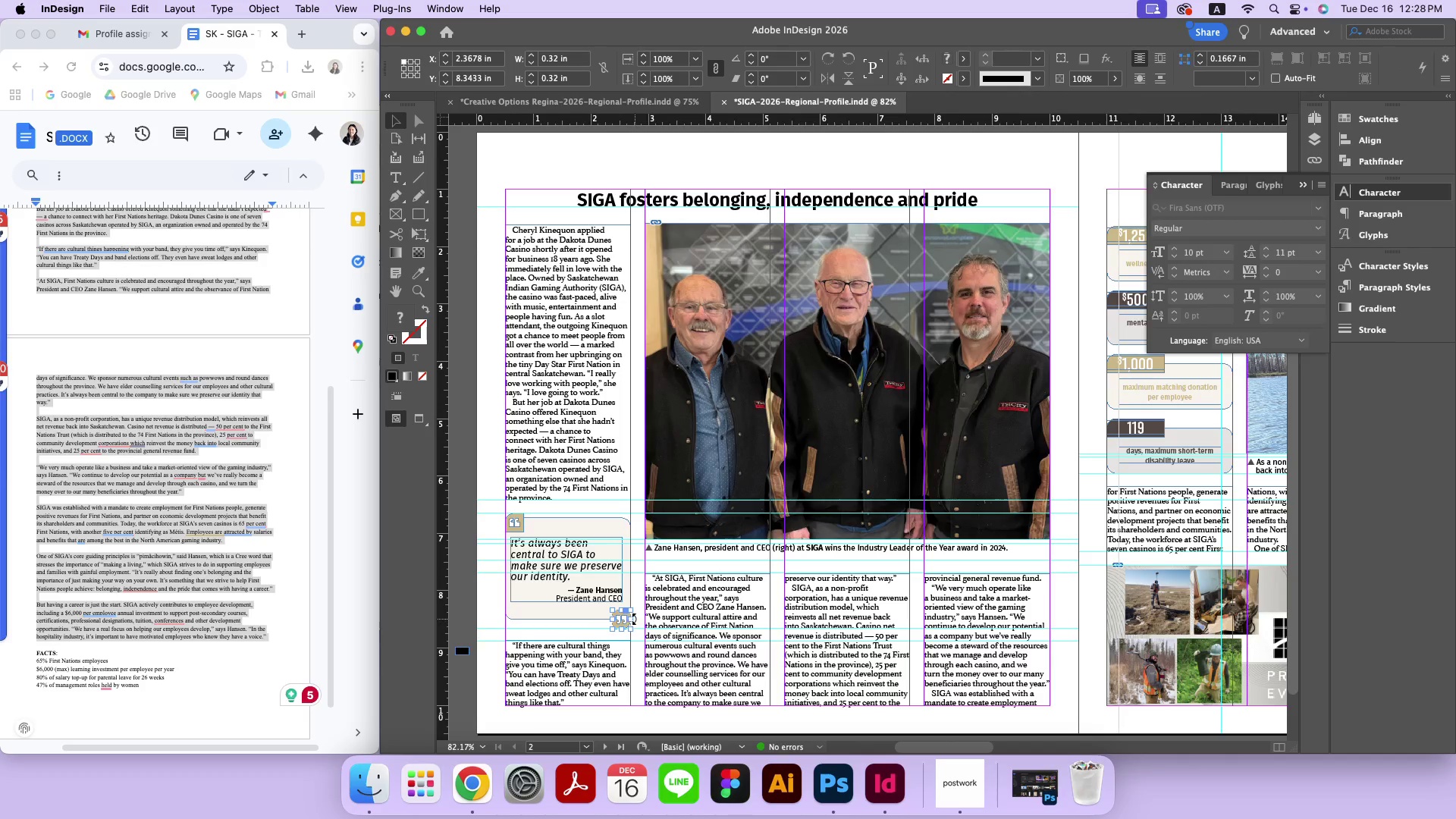 
key(ArrowUp)
 